 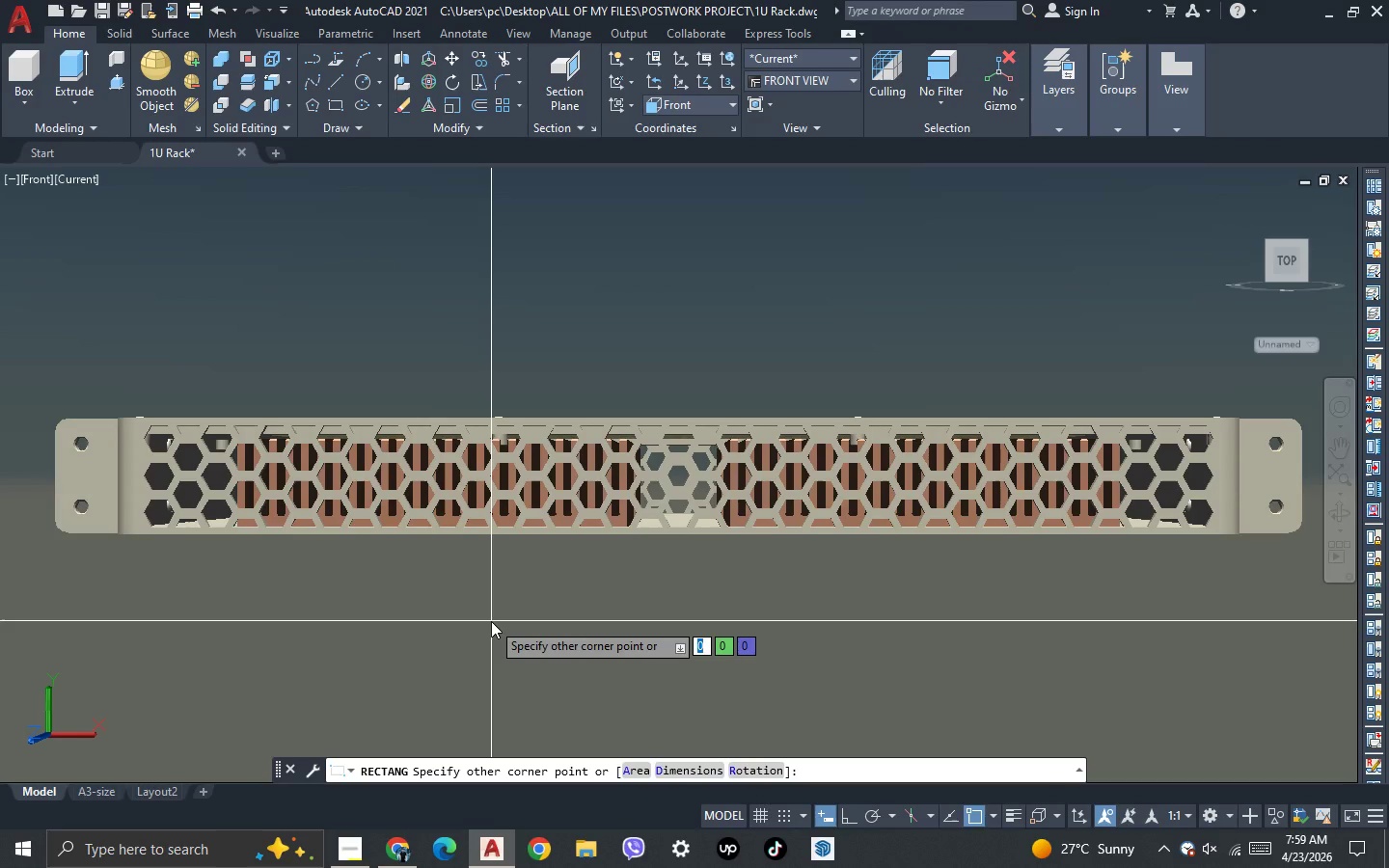 
key(Escape)
 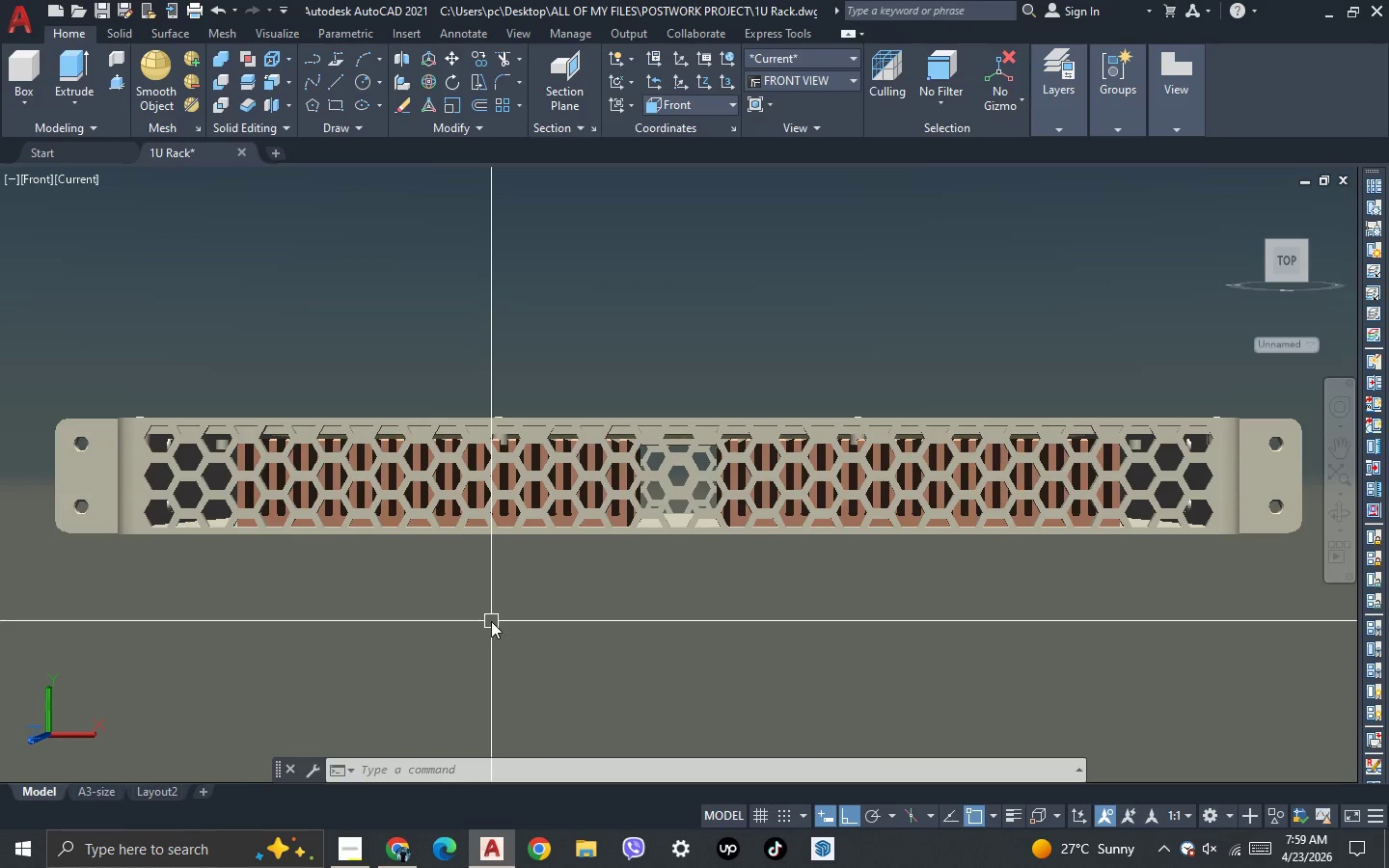 
key(Escape)
 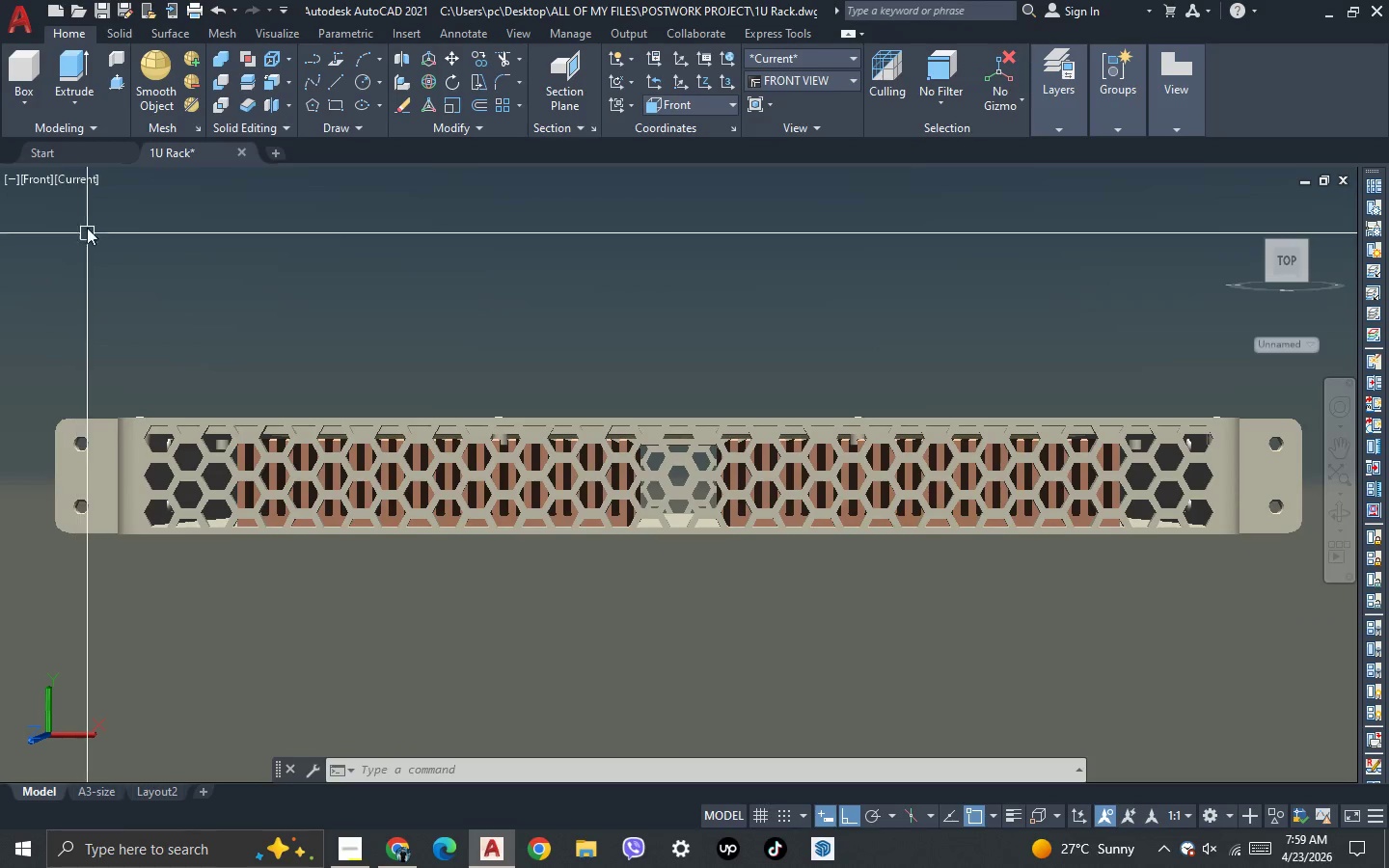 
left_click([87, 179])
 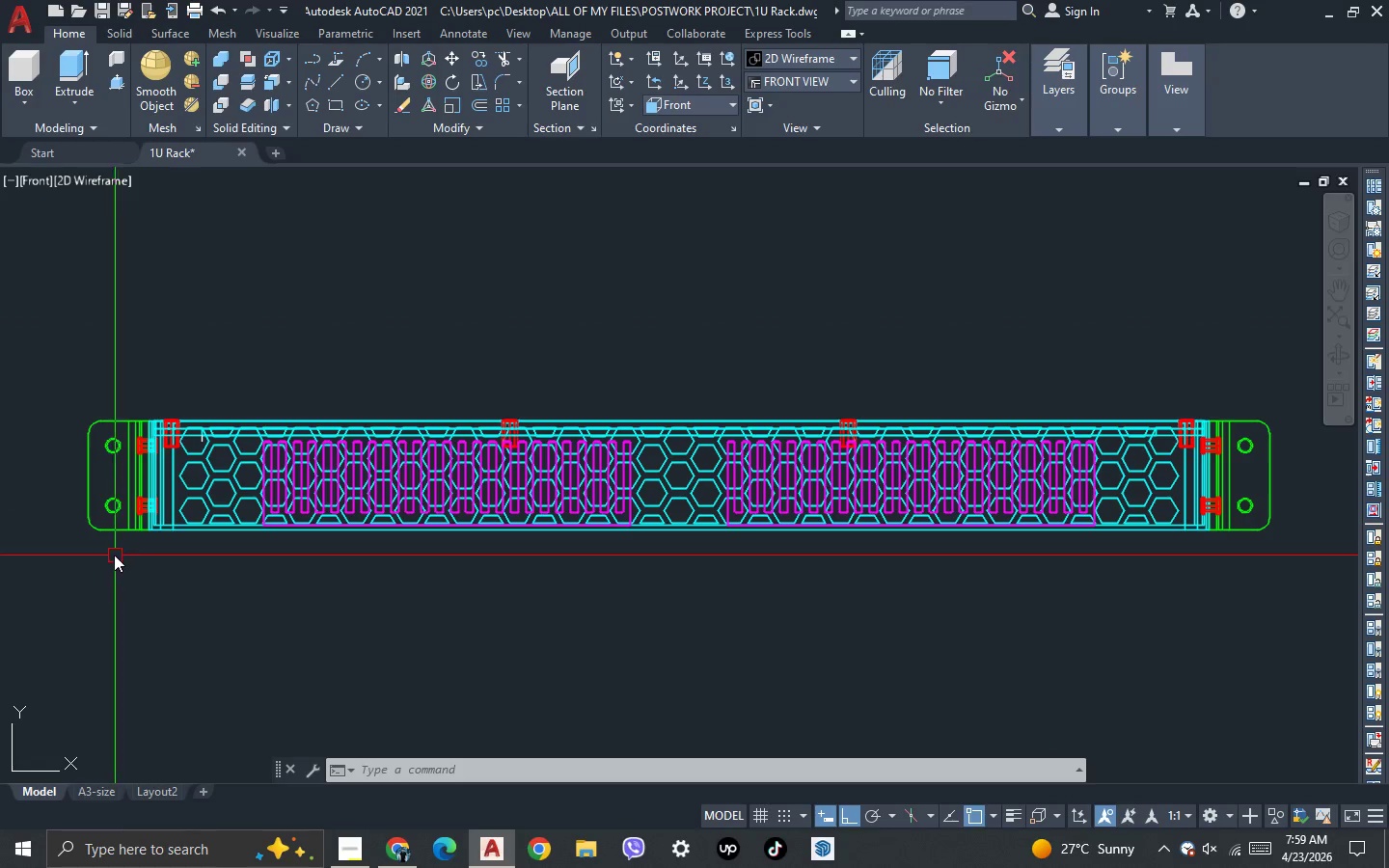 
left_click([110, 524])
 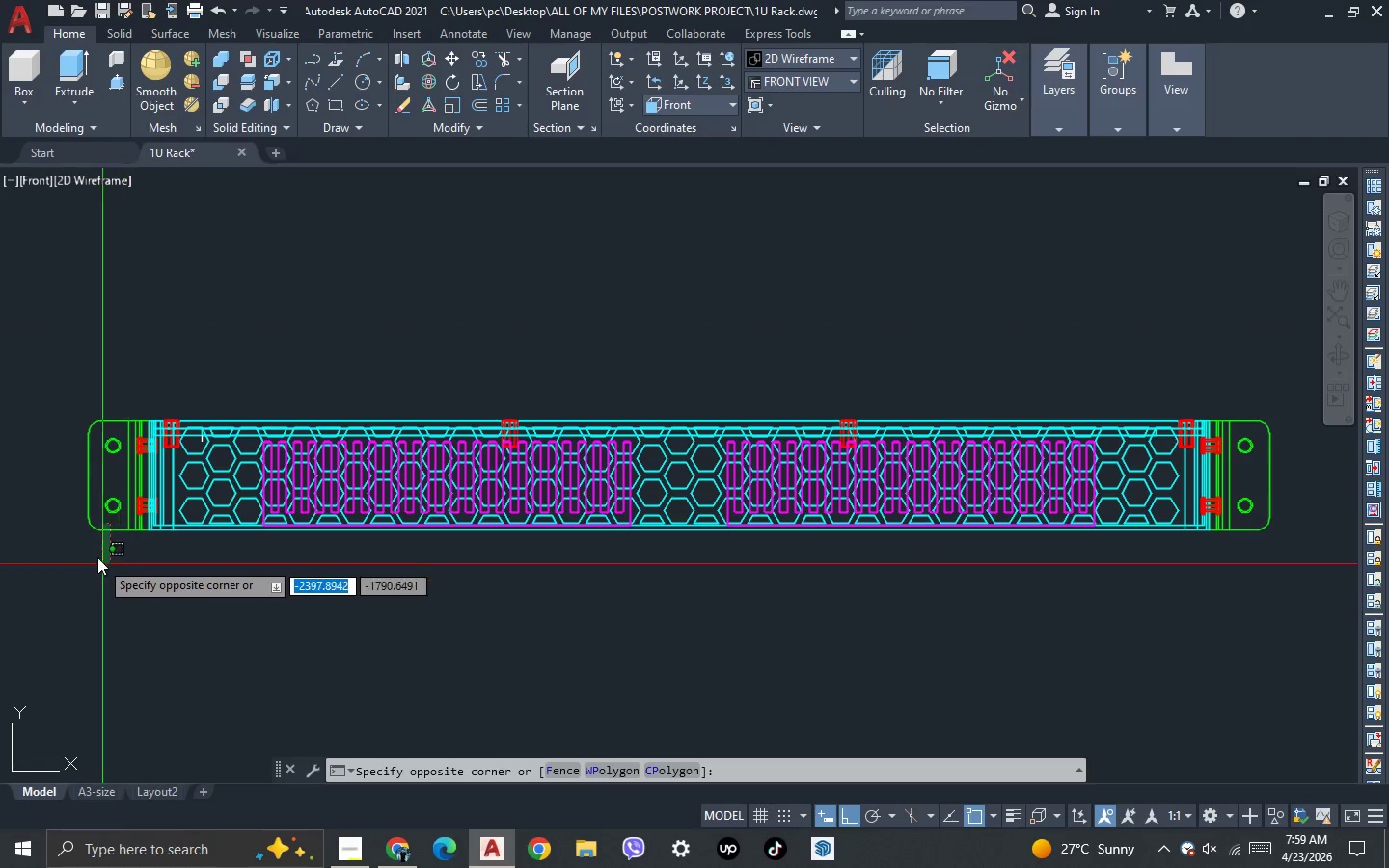 
left_click([84, 525])
 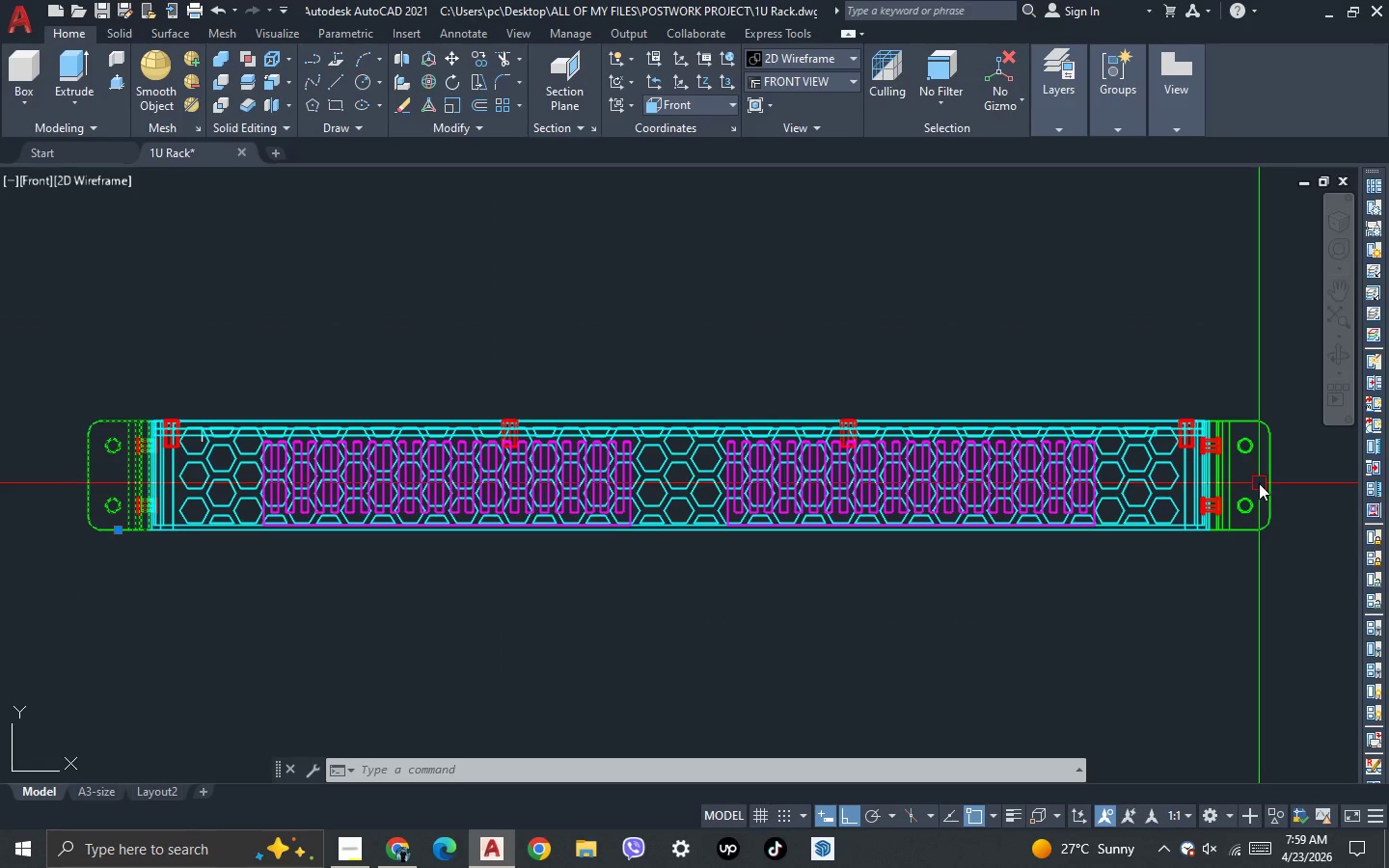 
left_click([1270, 480])
 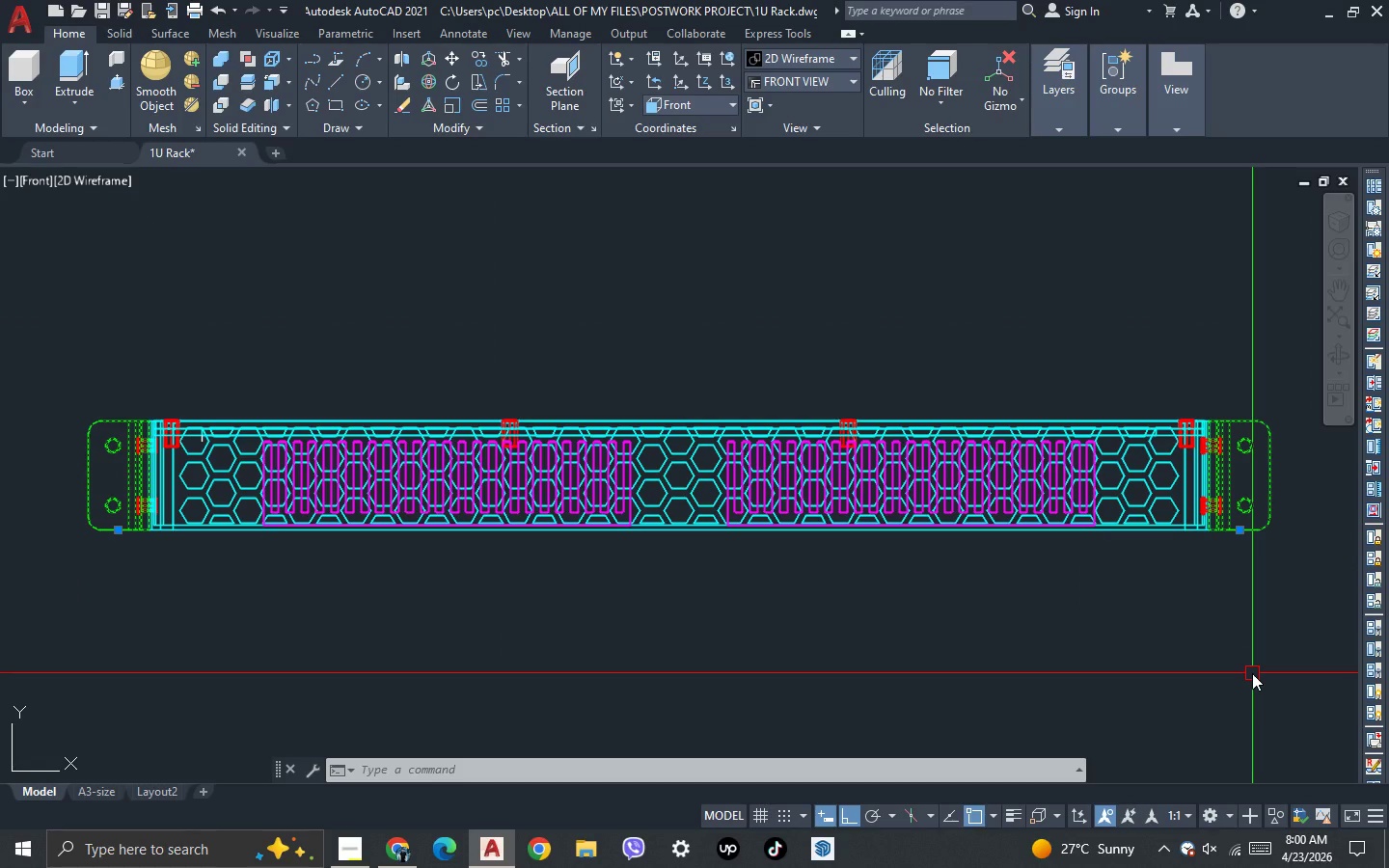 
wait(10.08)
 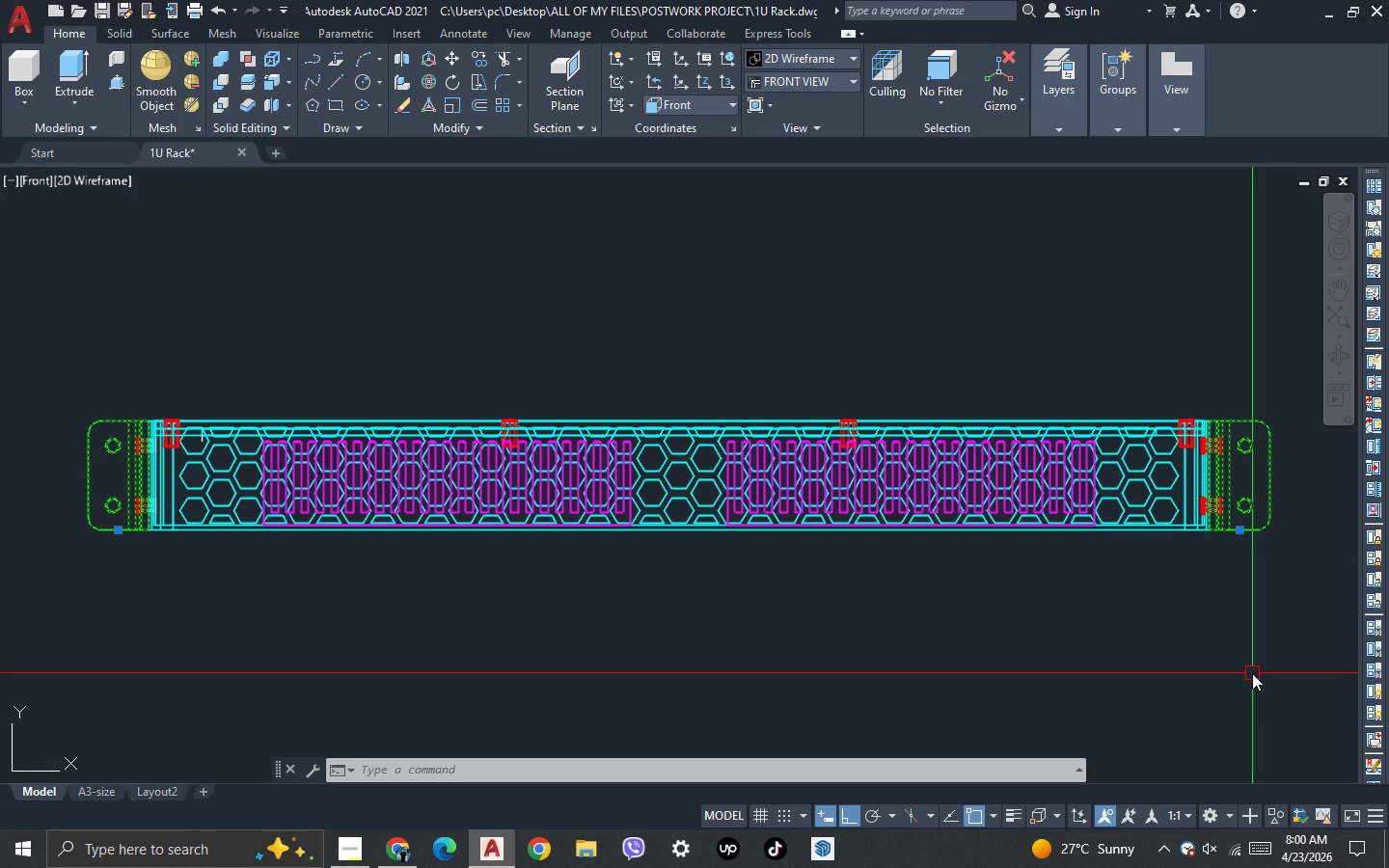 
left_click([1276, 812])
 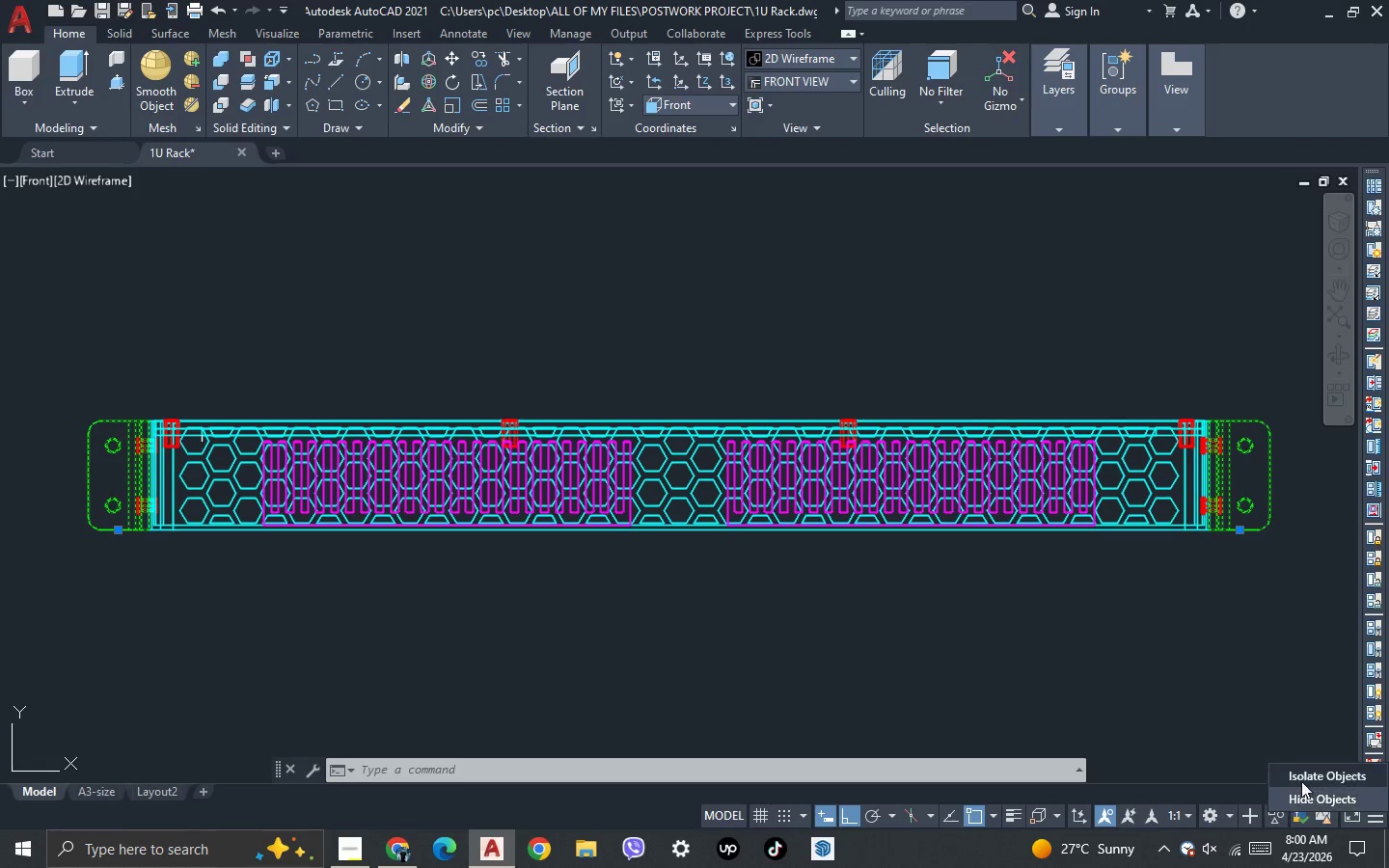 
left_click([1302, 780])
 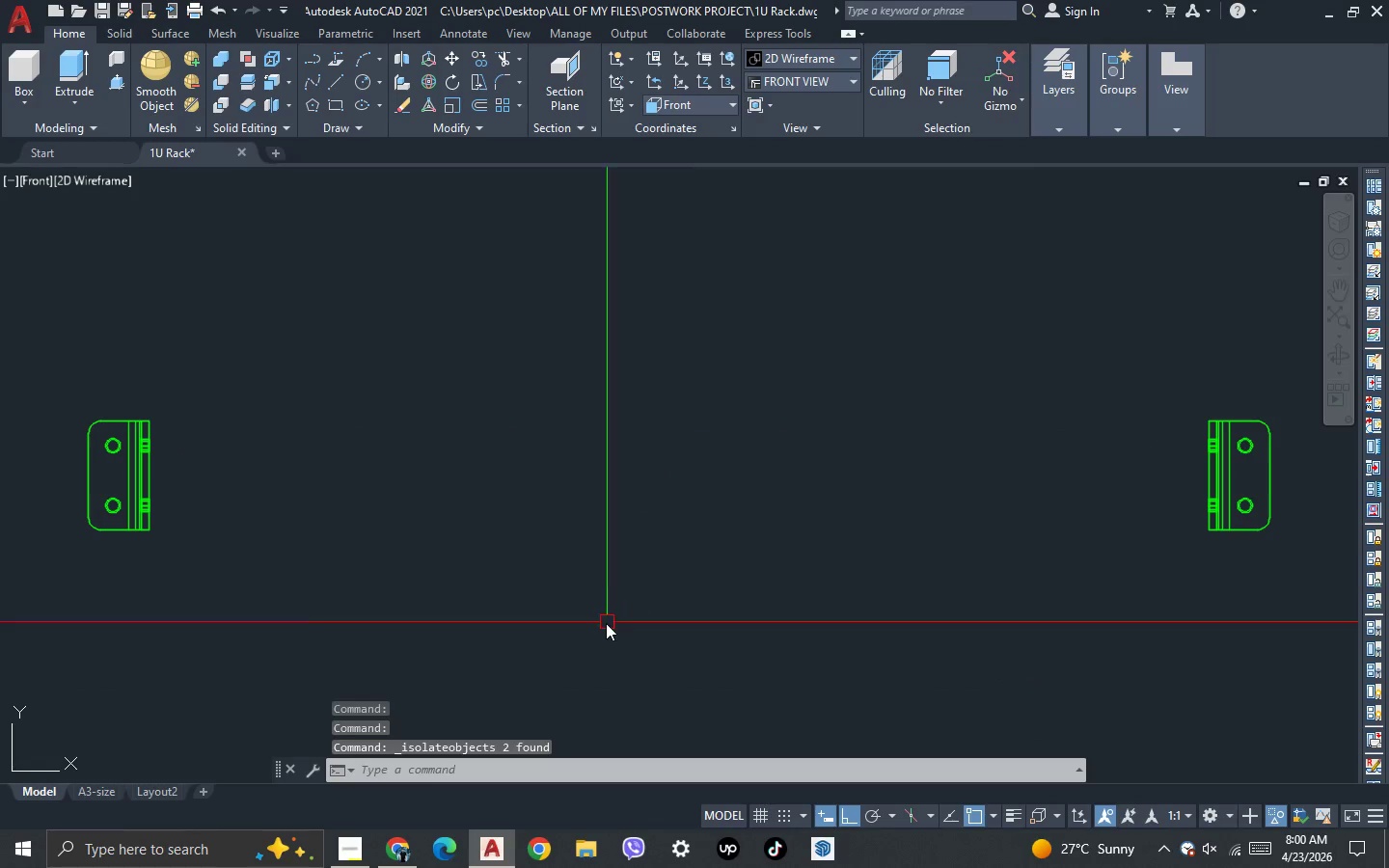 
key(3)
 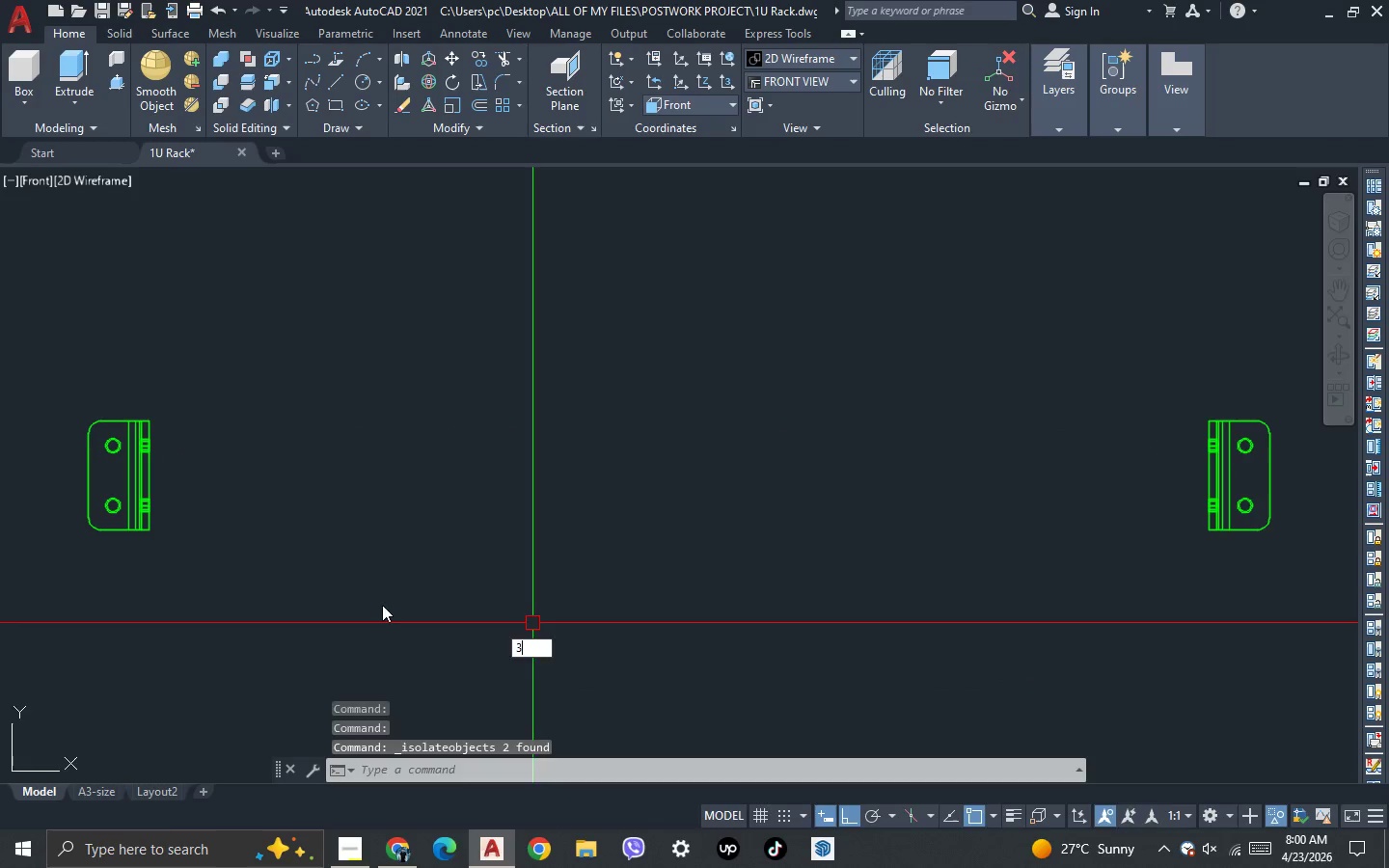 
key(Space)
 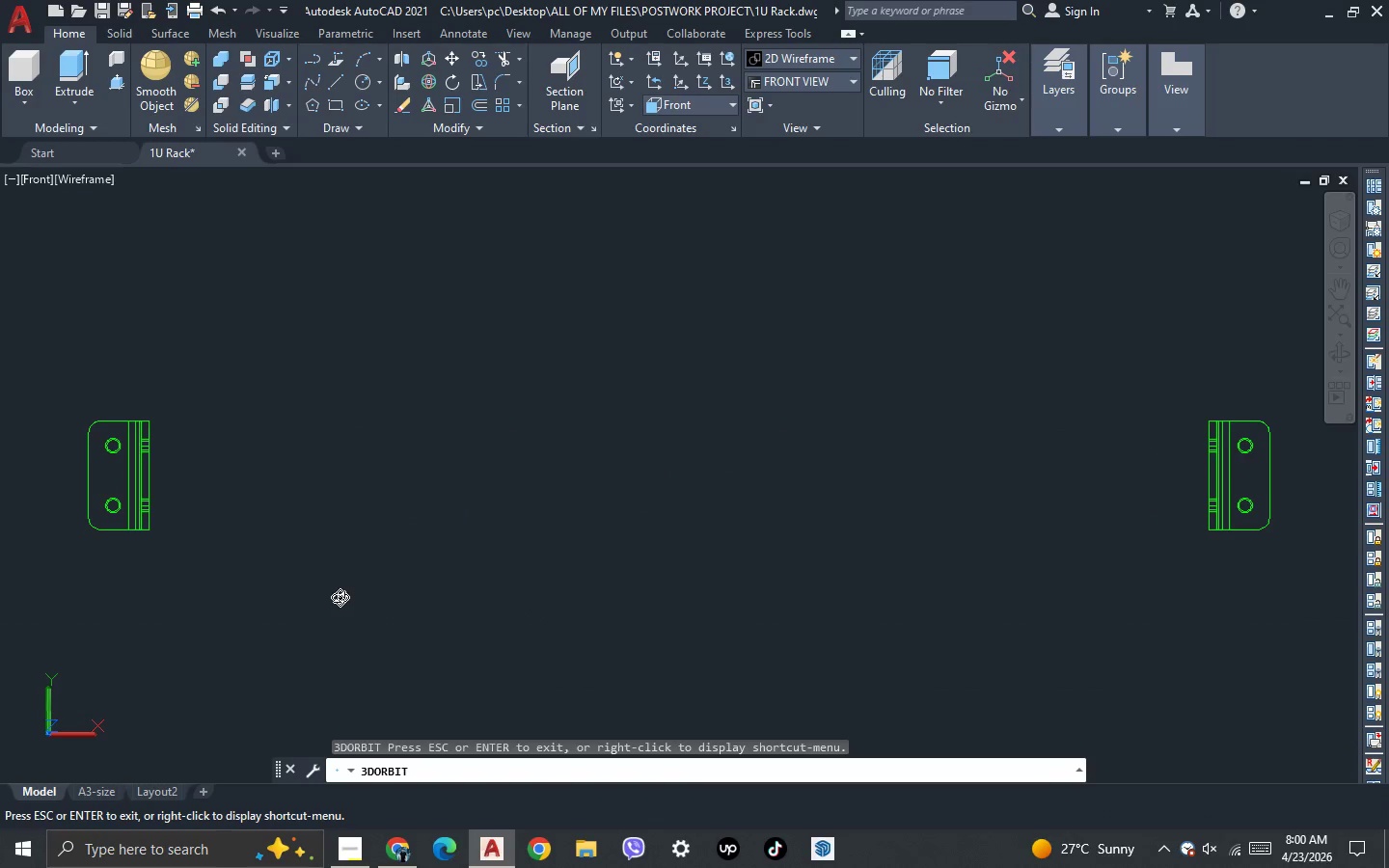 
left_click_drag(start_coordinate=[340, 596], to_coordinate=[481, 634])
 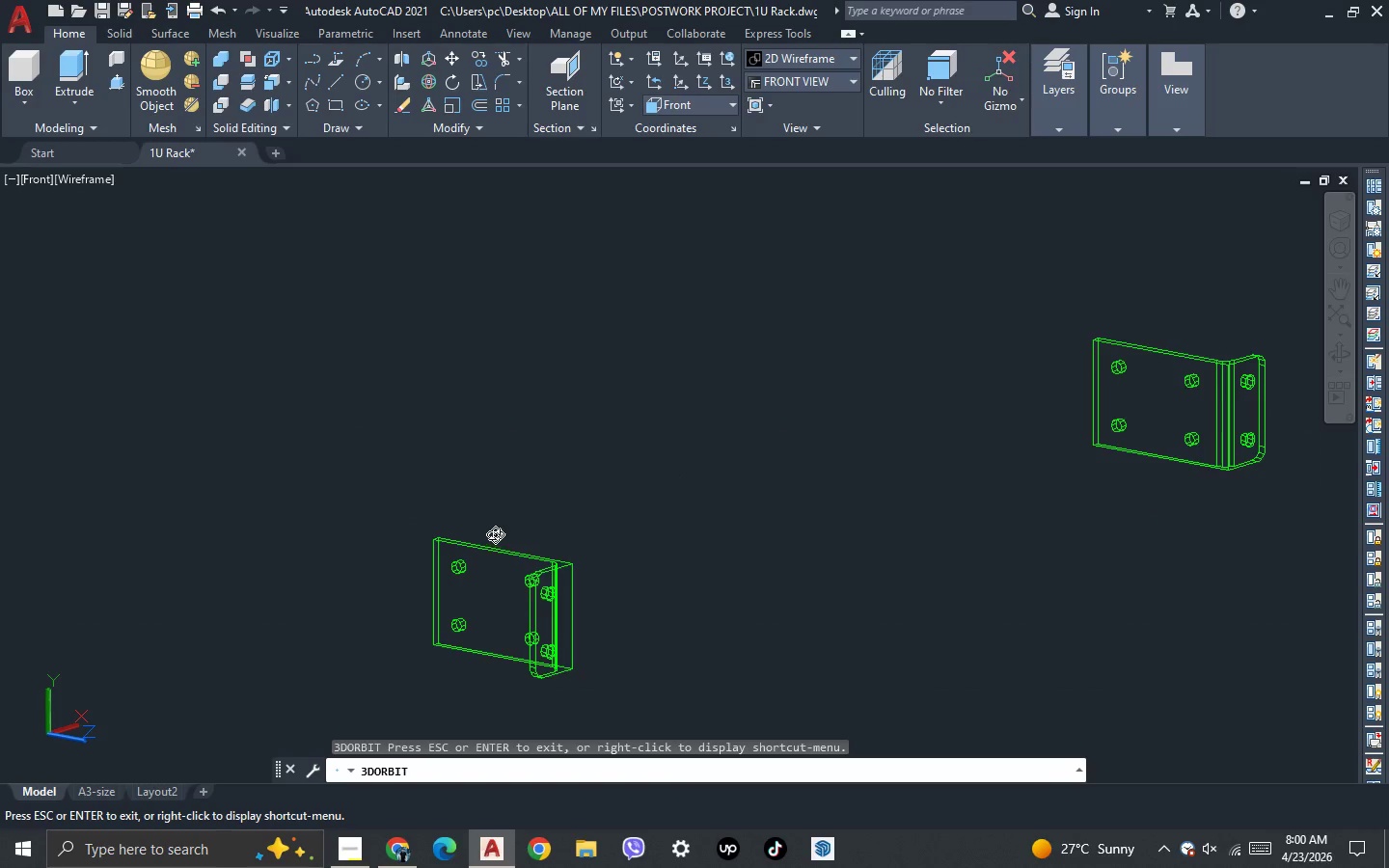 
left_click_drag(start_coordinate=[642, 607], to_coordinate=[449, 663])
 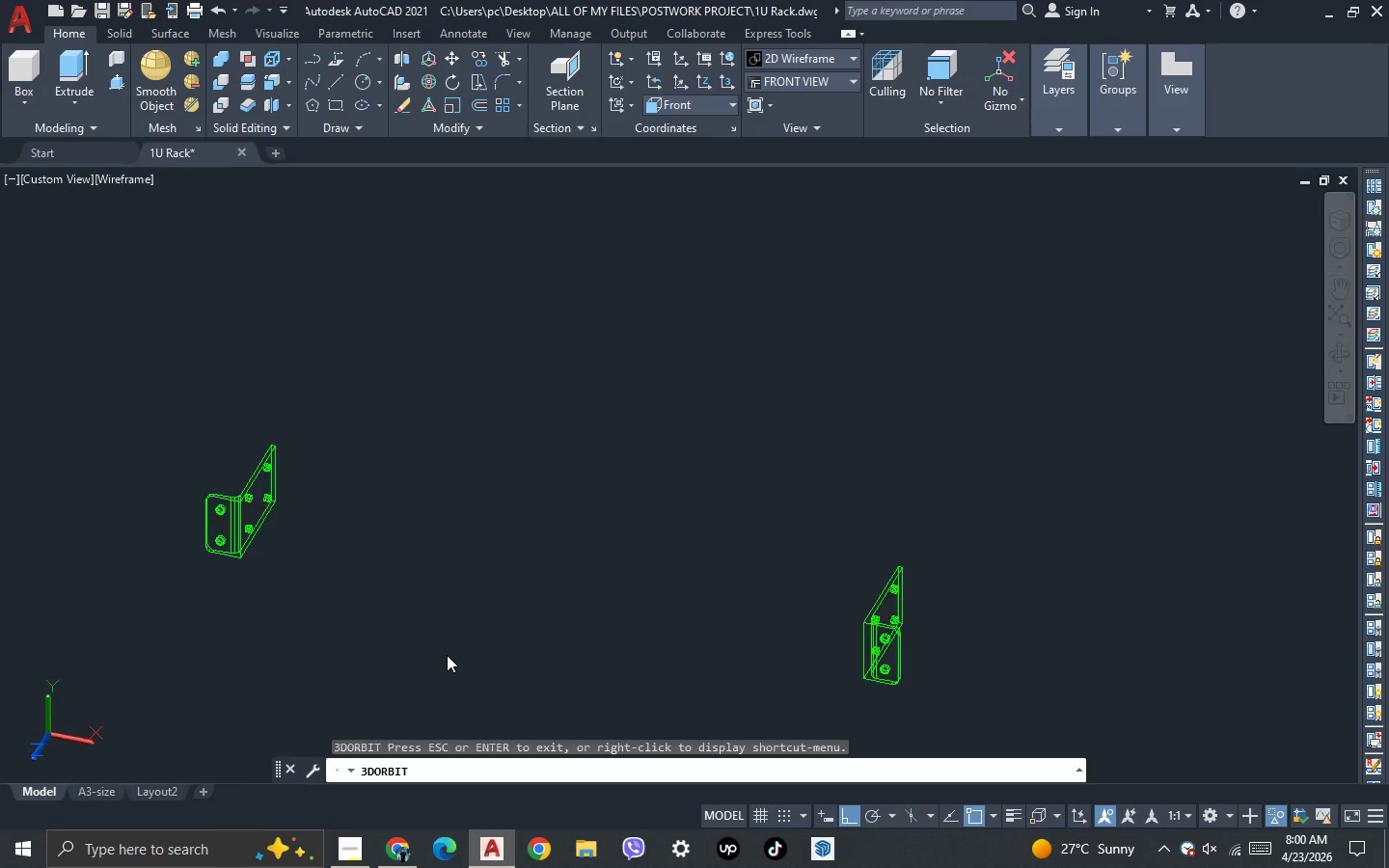 
scroll: coordinate [494, 533], scroll_direction: down, amount: 5.0
 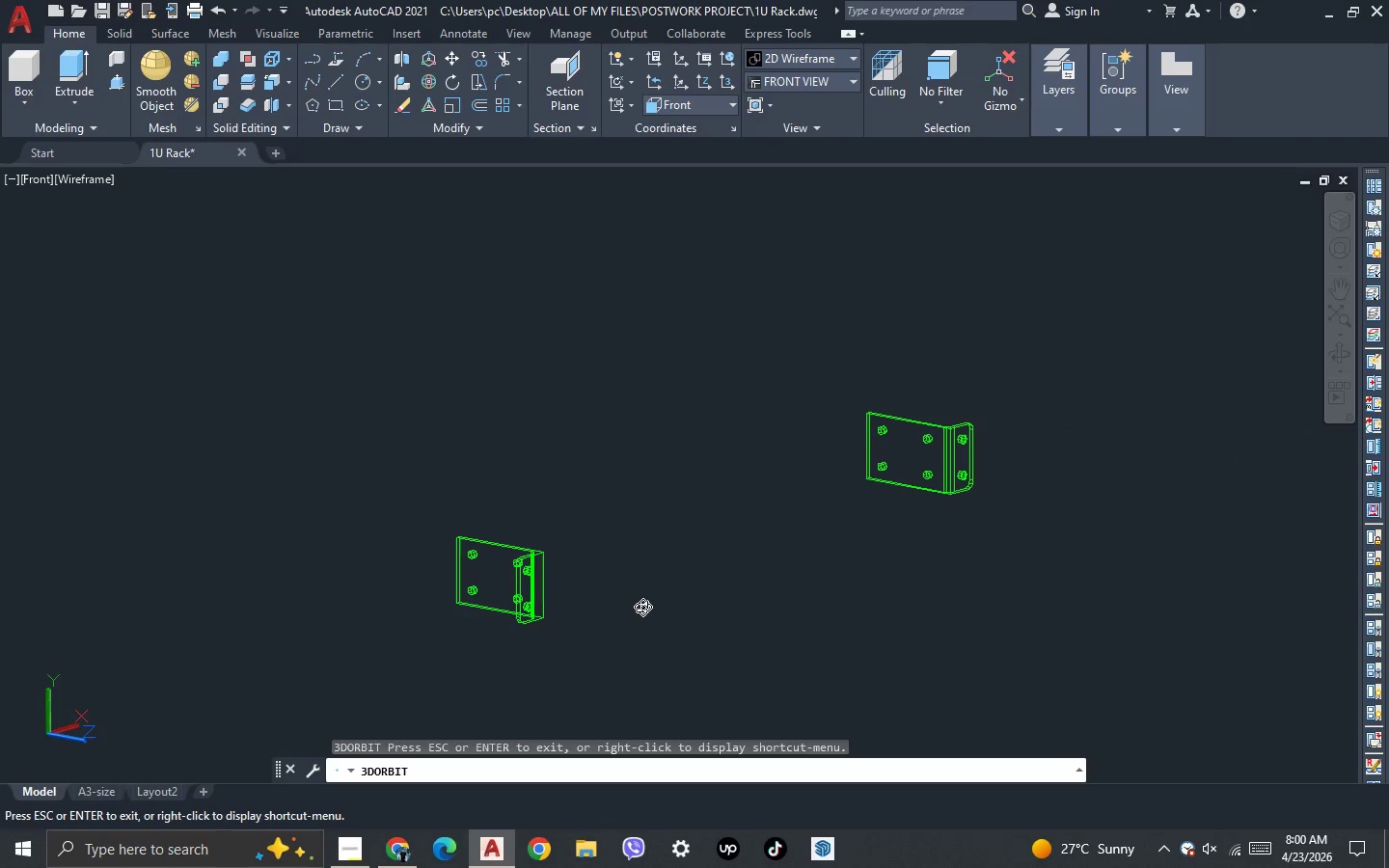 
key(Escape)
 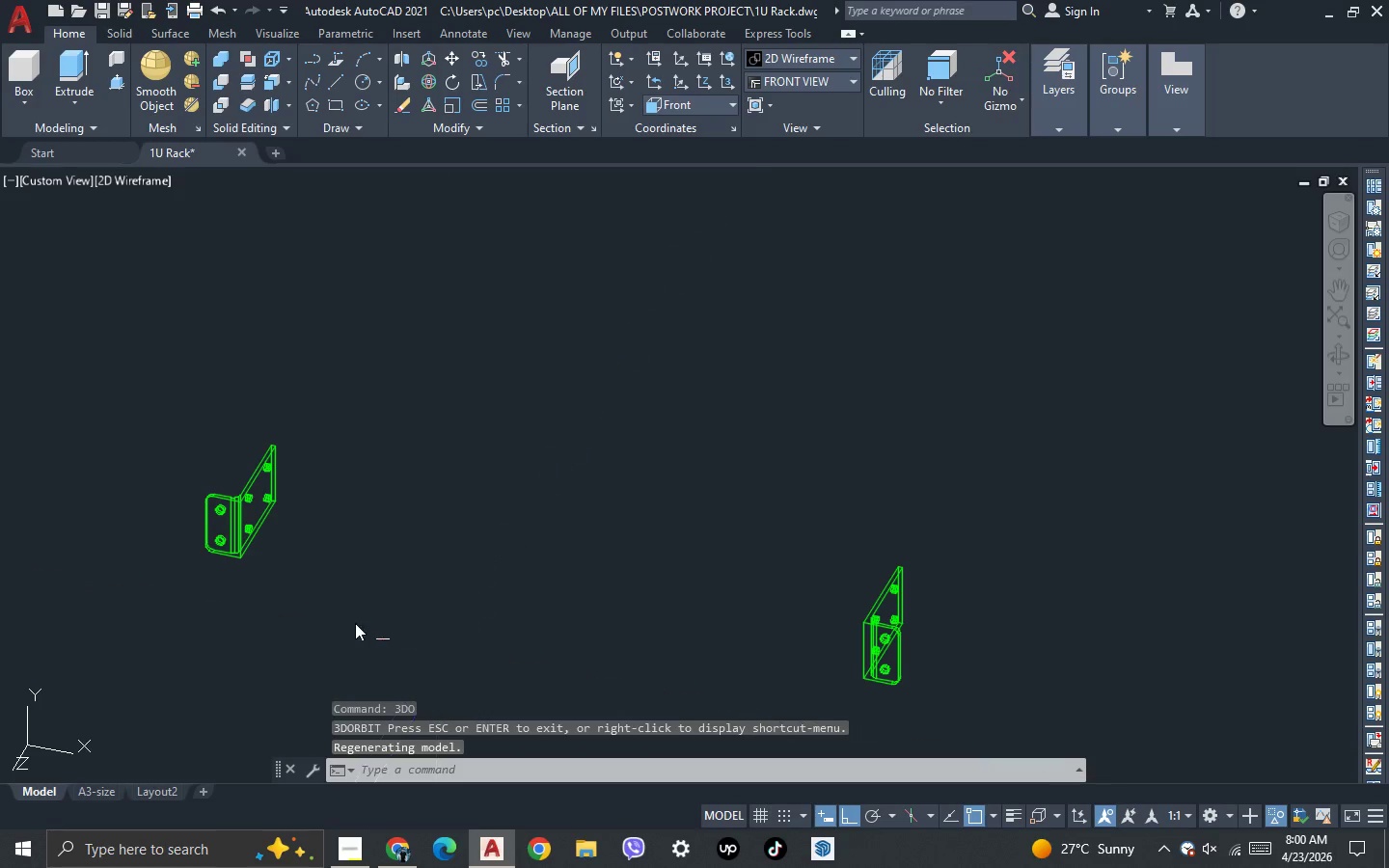 
scroll: coordinate [141, 380], scroll_direction: up, amount: 4.0
 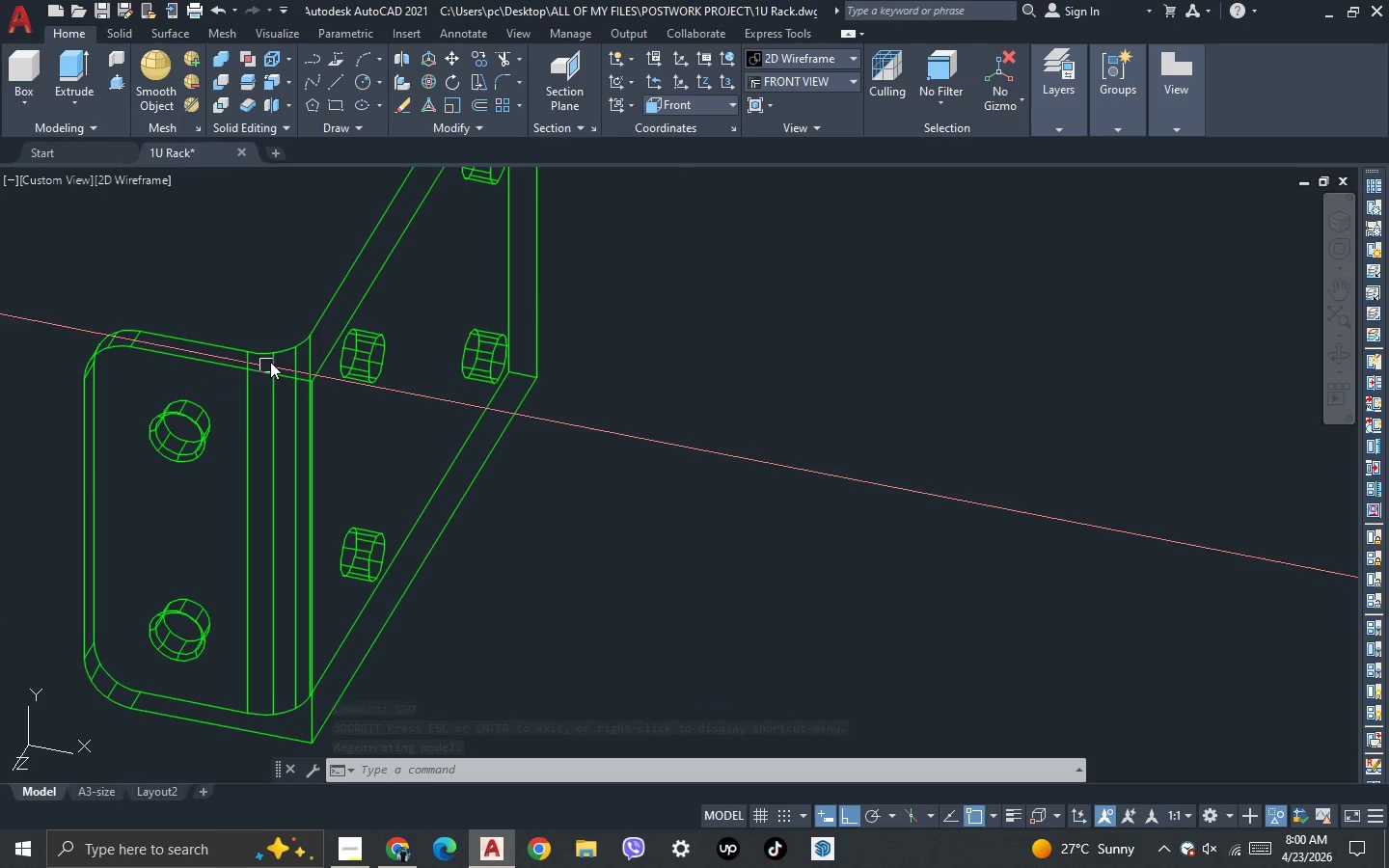 
left_click([365, 89])
 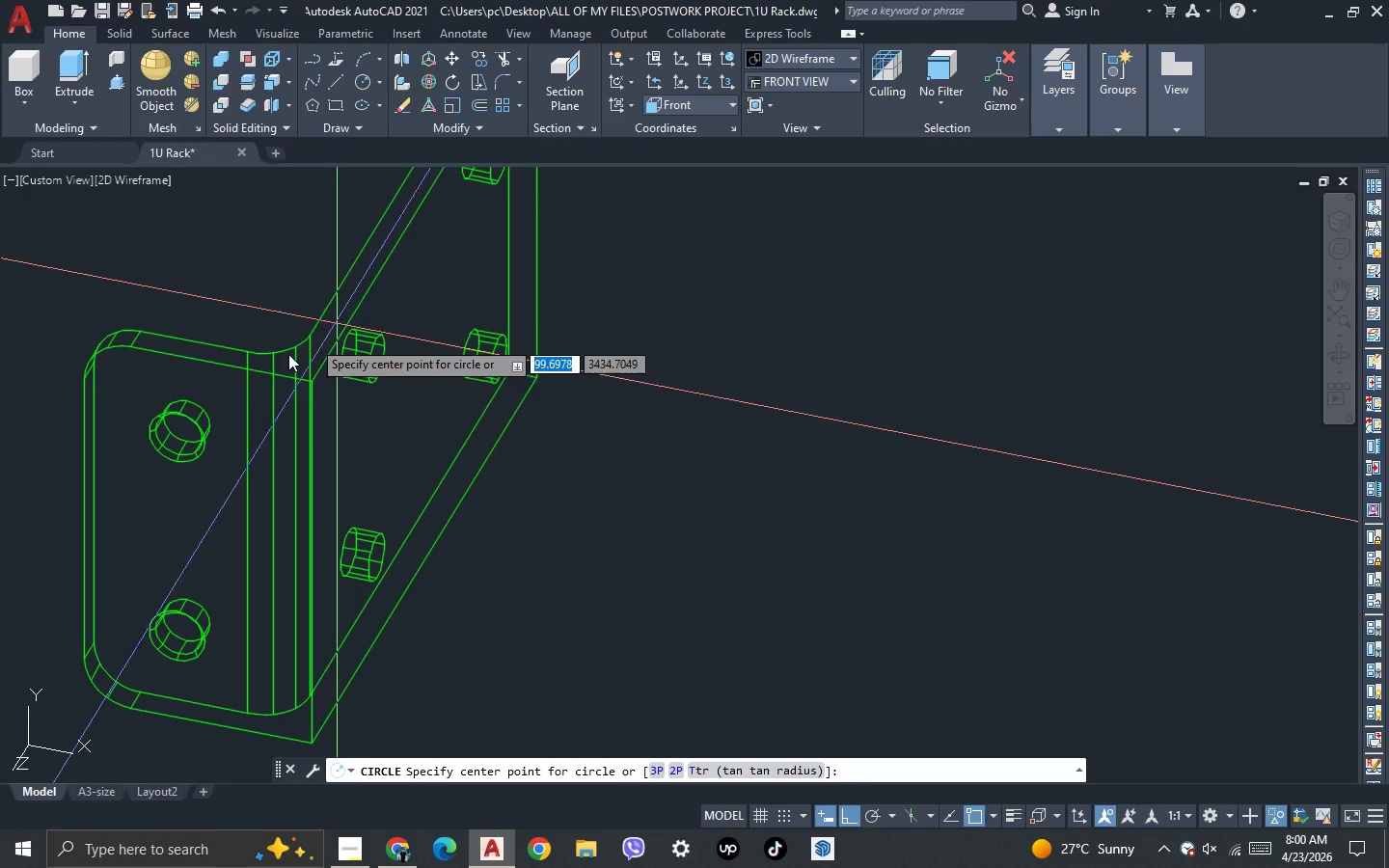 
scroll: coordinate [130, 449], scroll_direction: up, amount: 3.0
 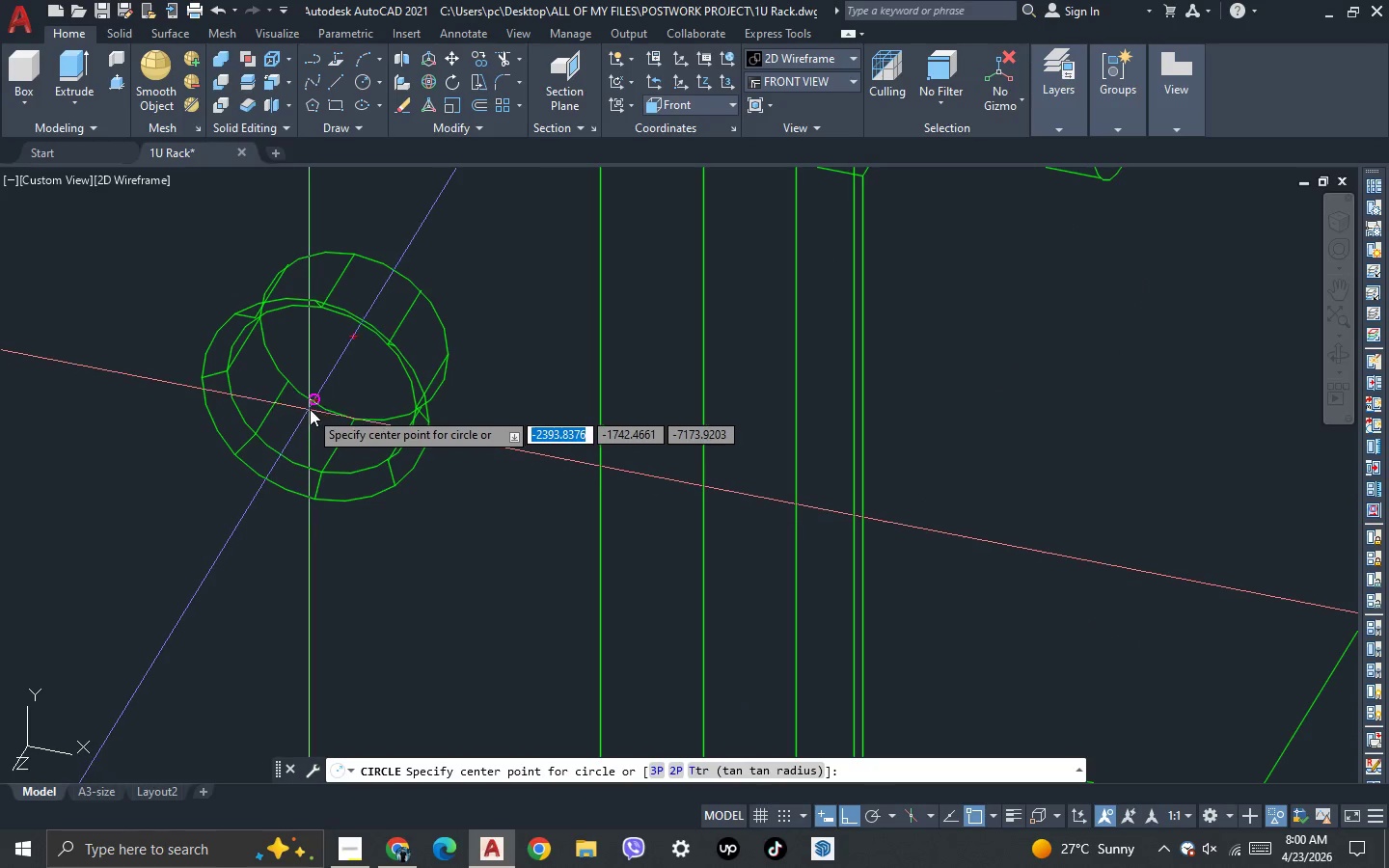 
left_click([313, 405])
 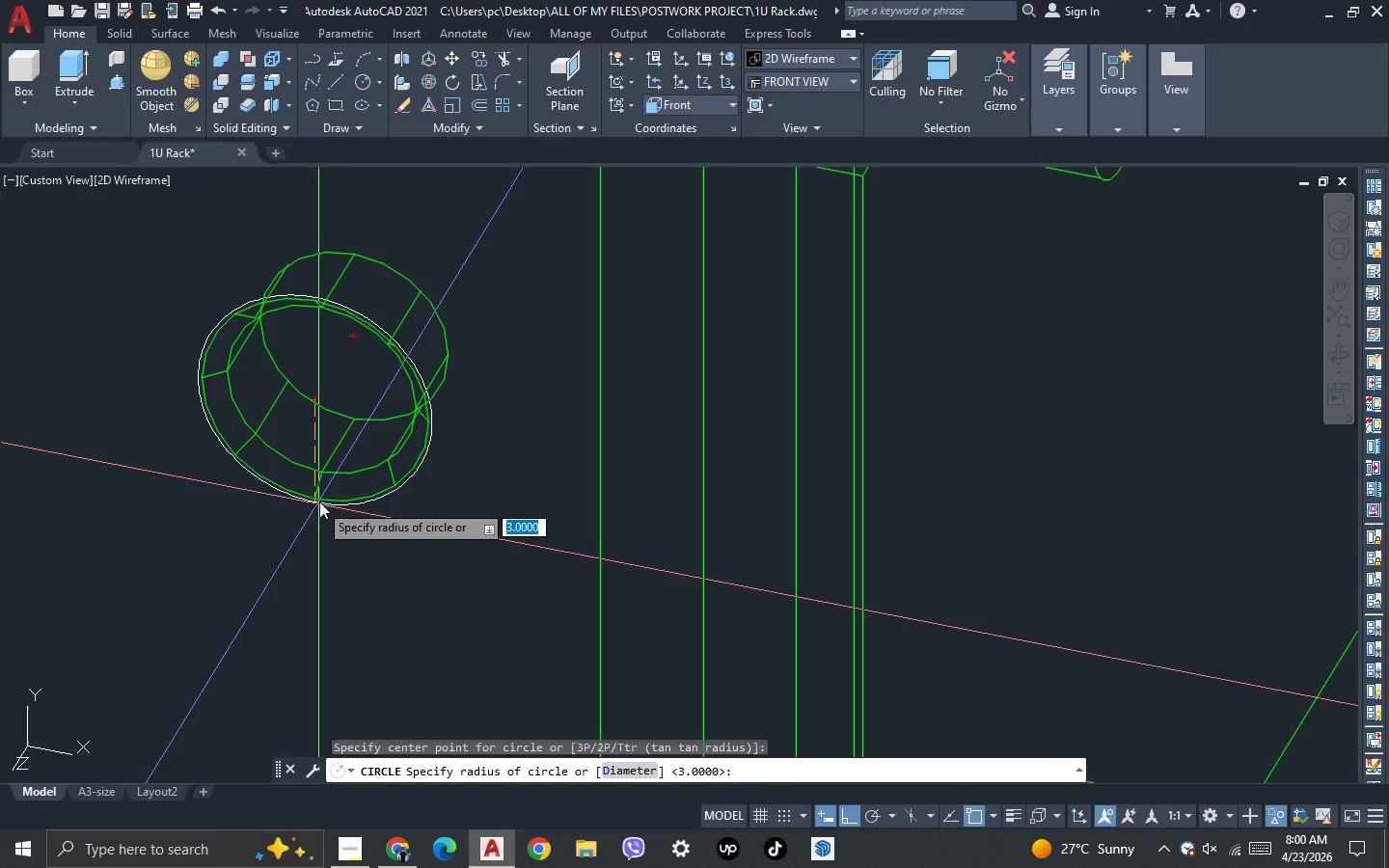 
left_click([320, 500])
 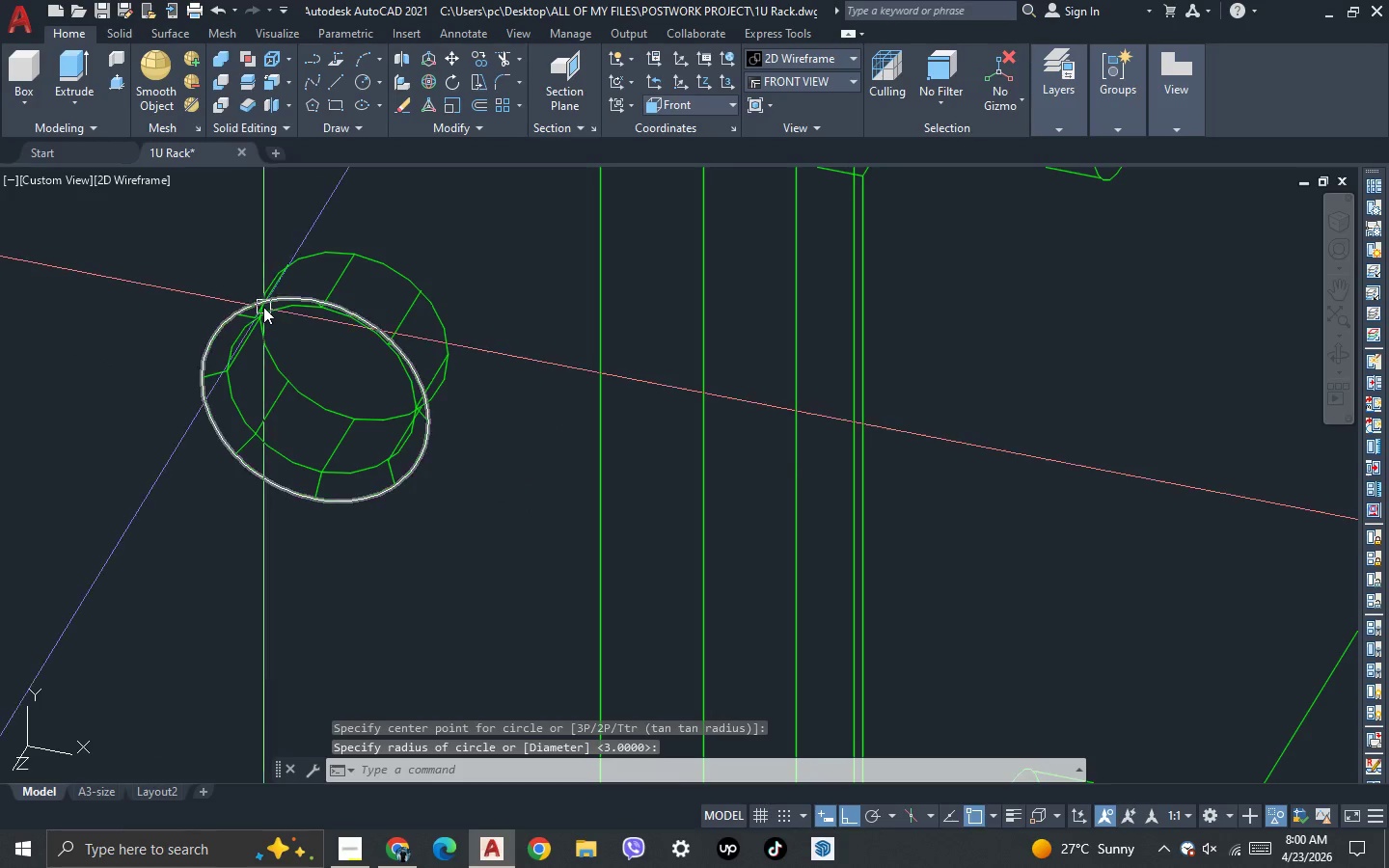 
left_click([263, 307])
 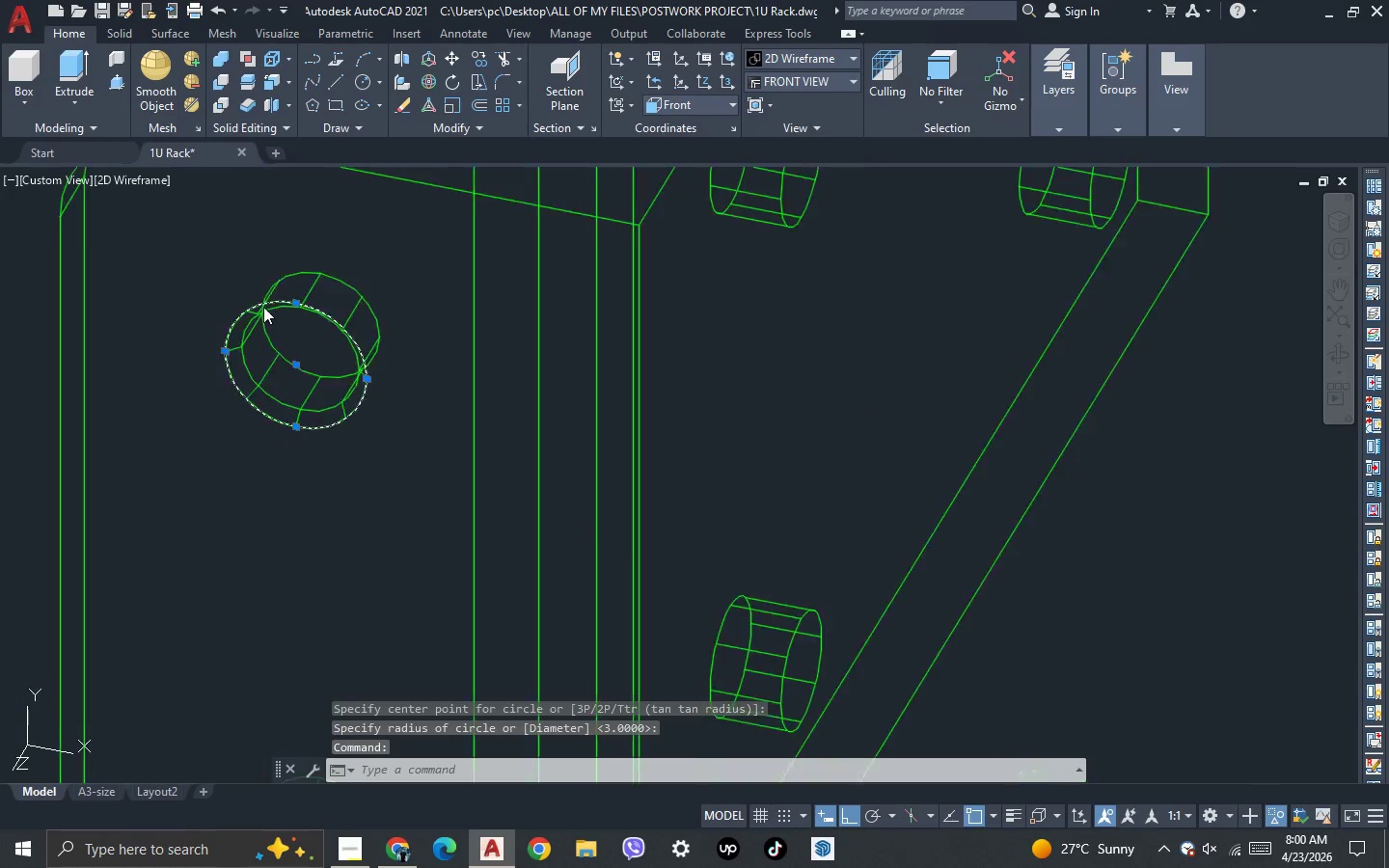 
scroll: coordinate [263, 307], scroll_direction: down, amount: 2.0
 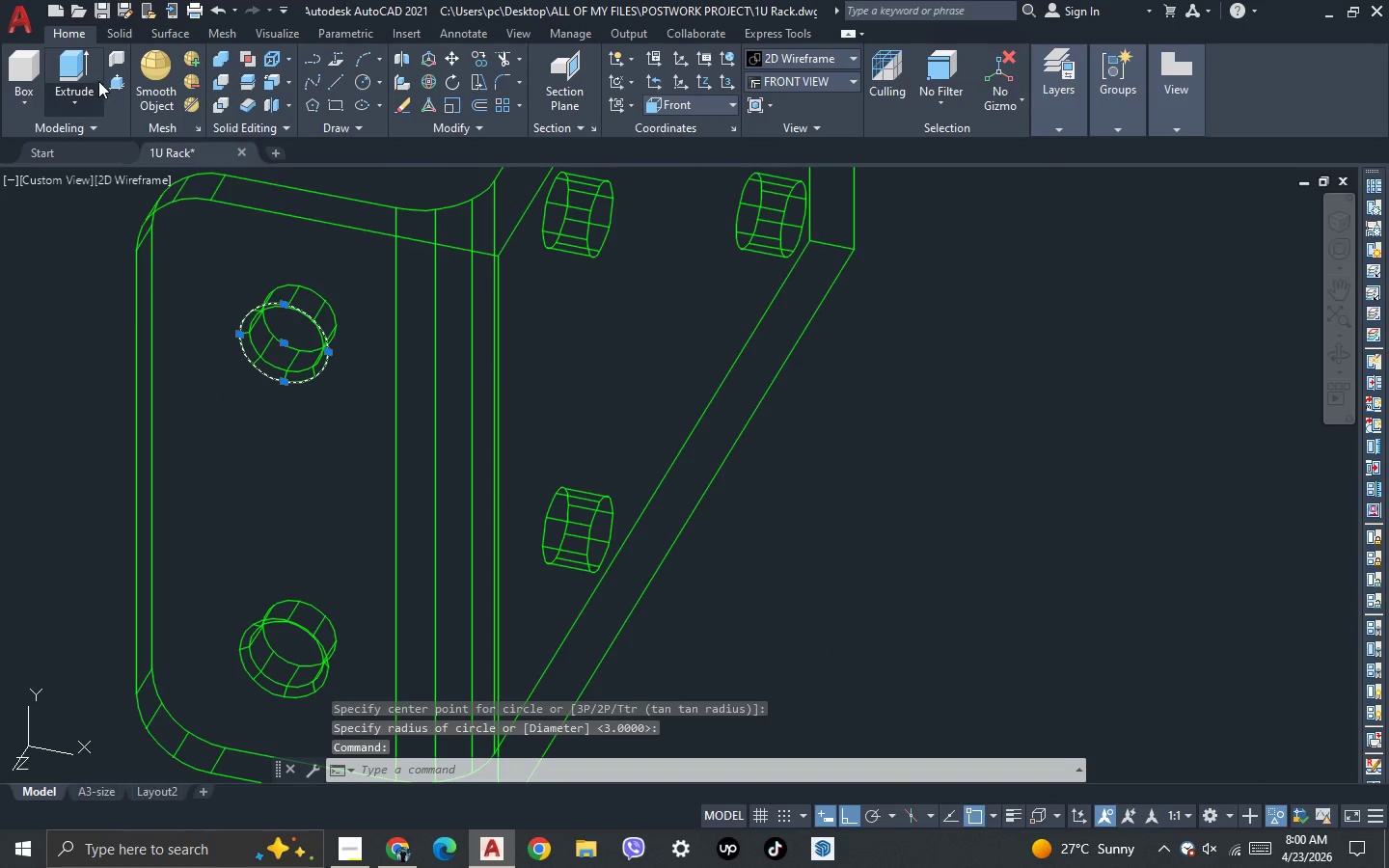 
left_click([93, 71])
 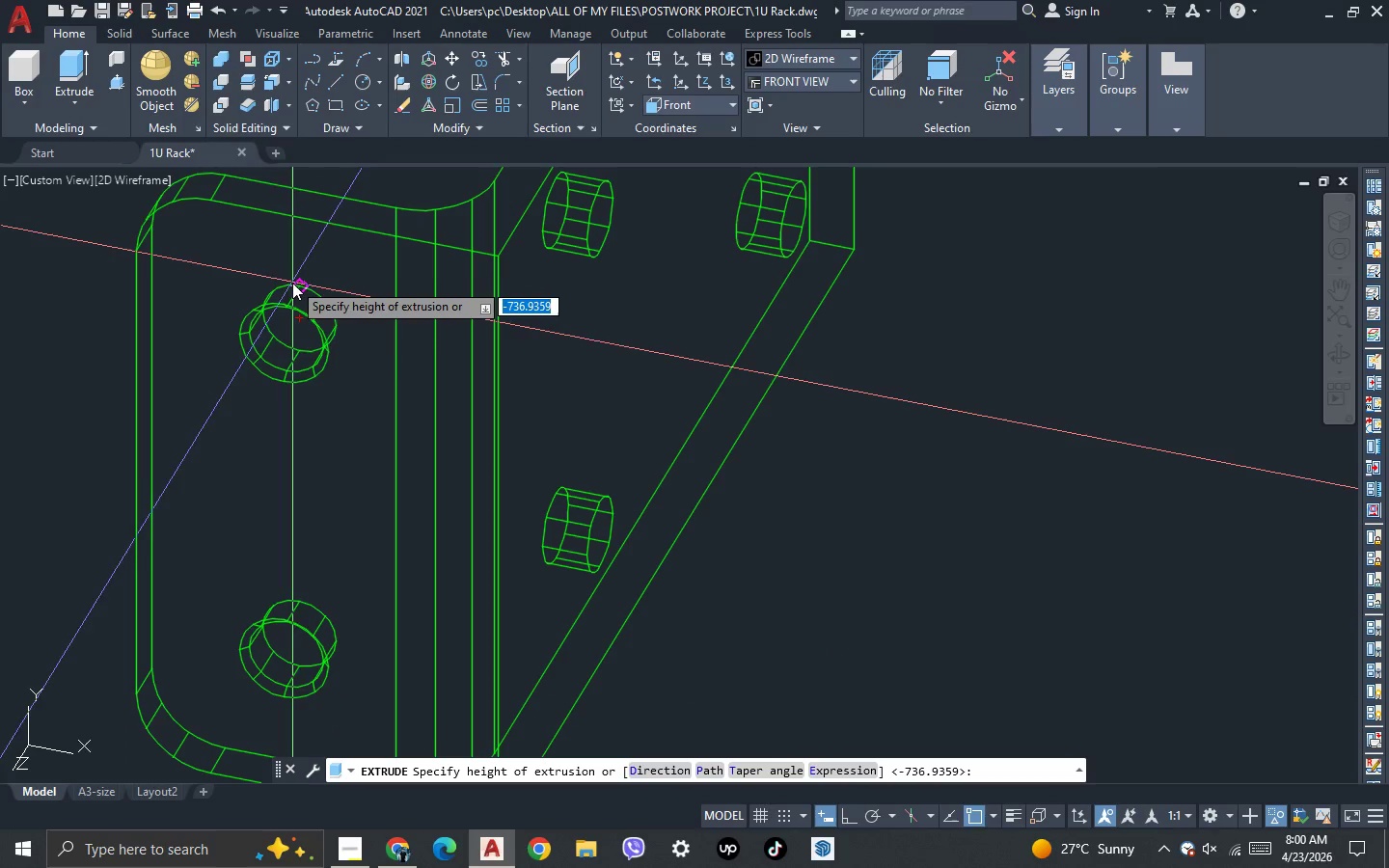 
left_click([293, 283])
 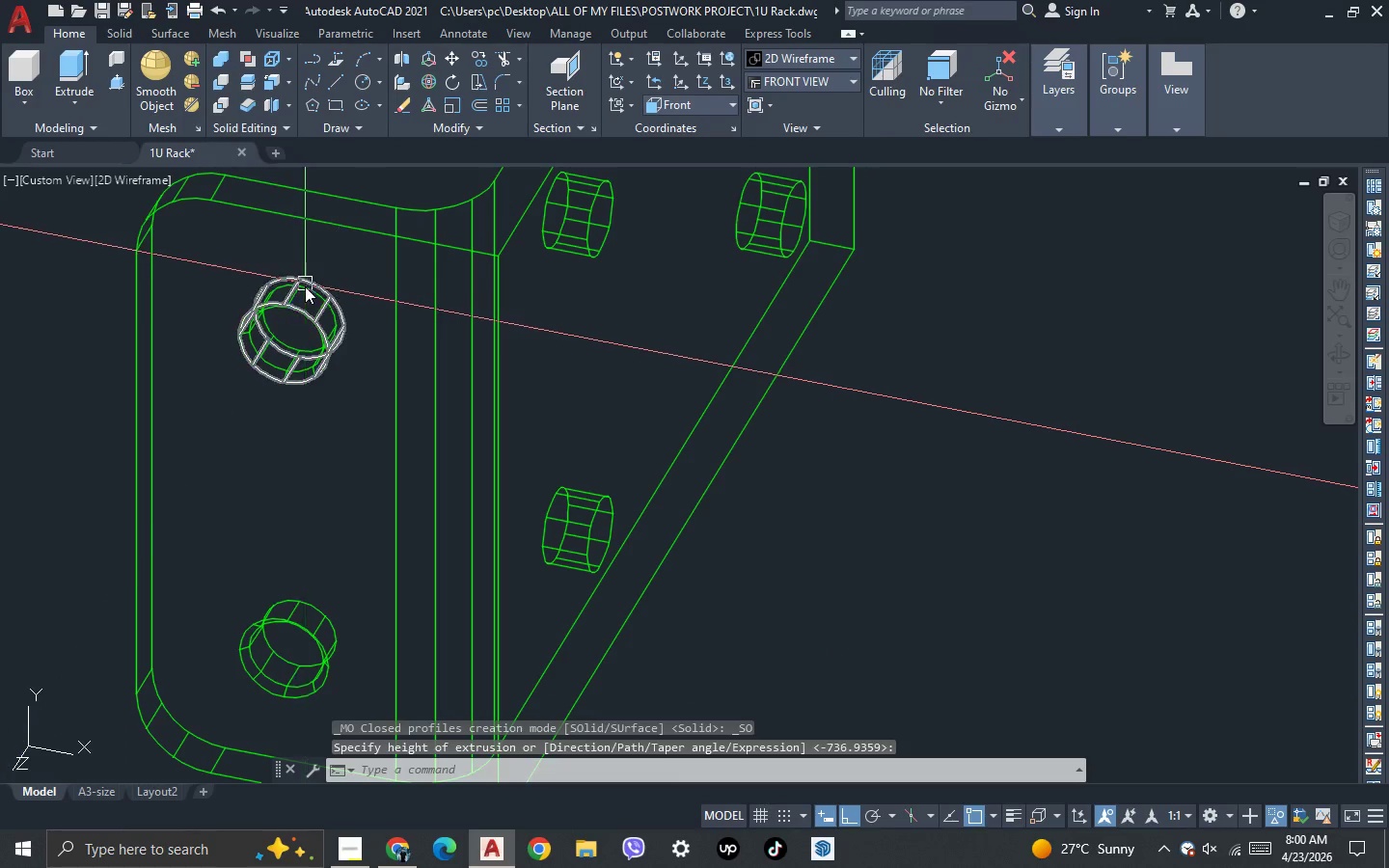 
scroll: coordinate [298, 295], scroll_direction: up, amount: 3.0
 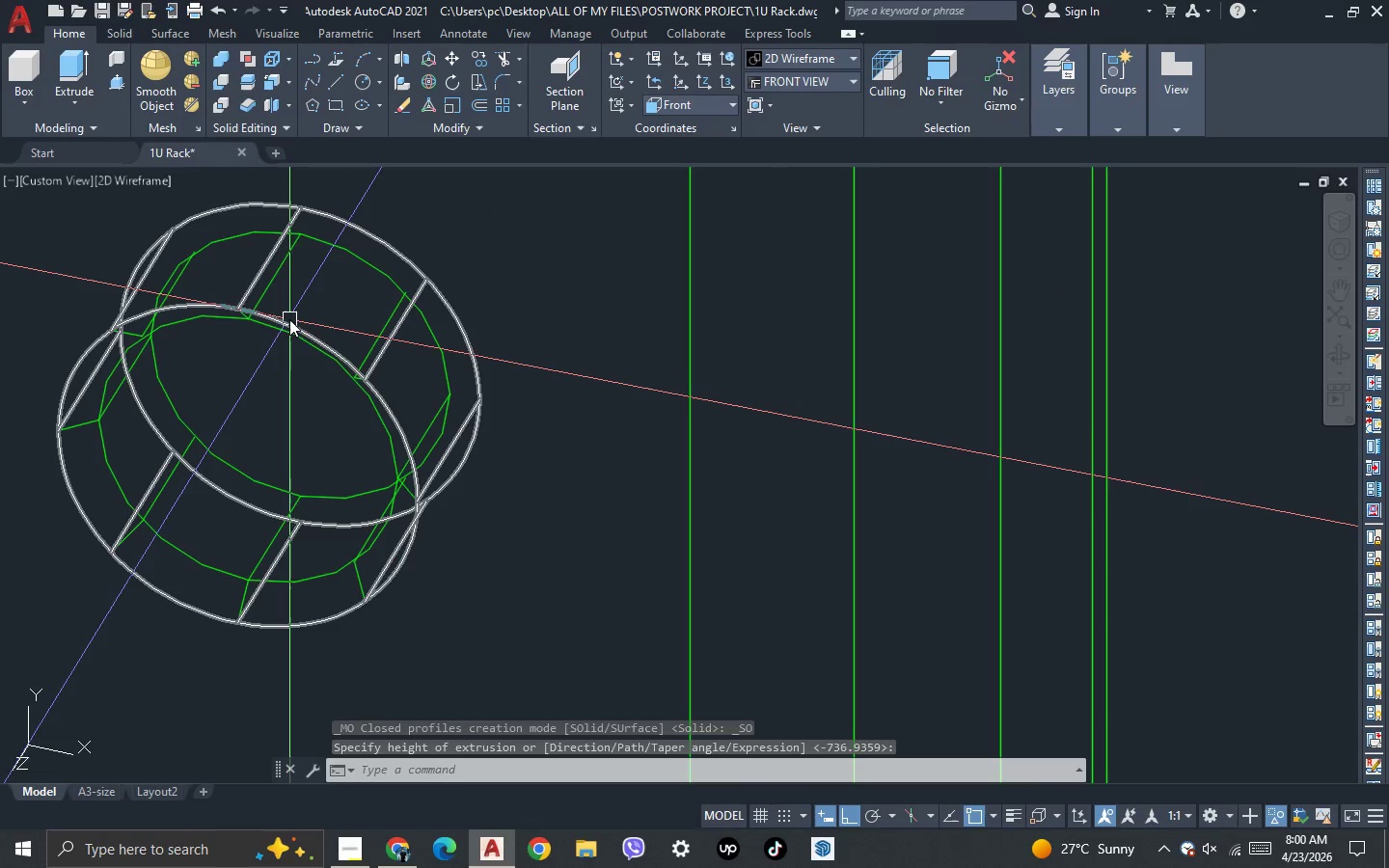 
left_click([289, 319])
 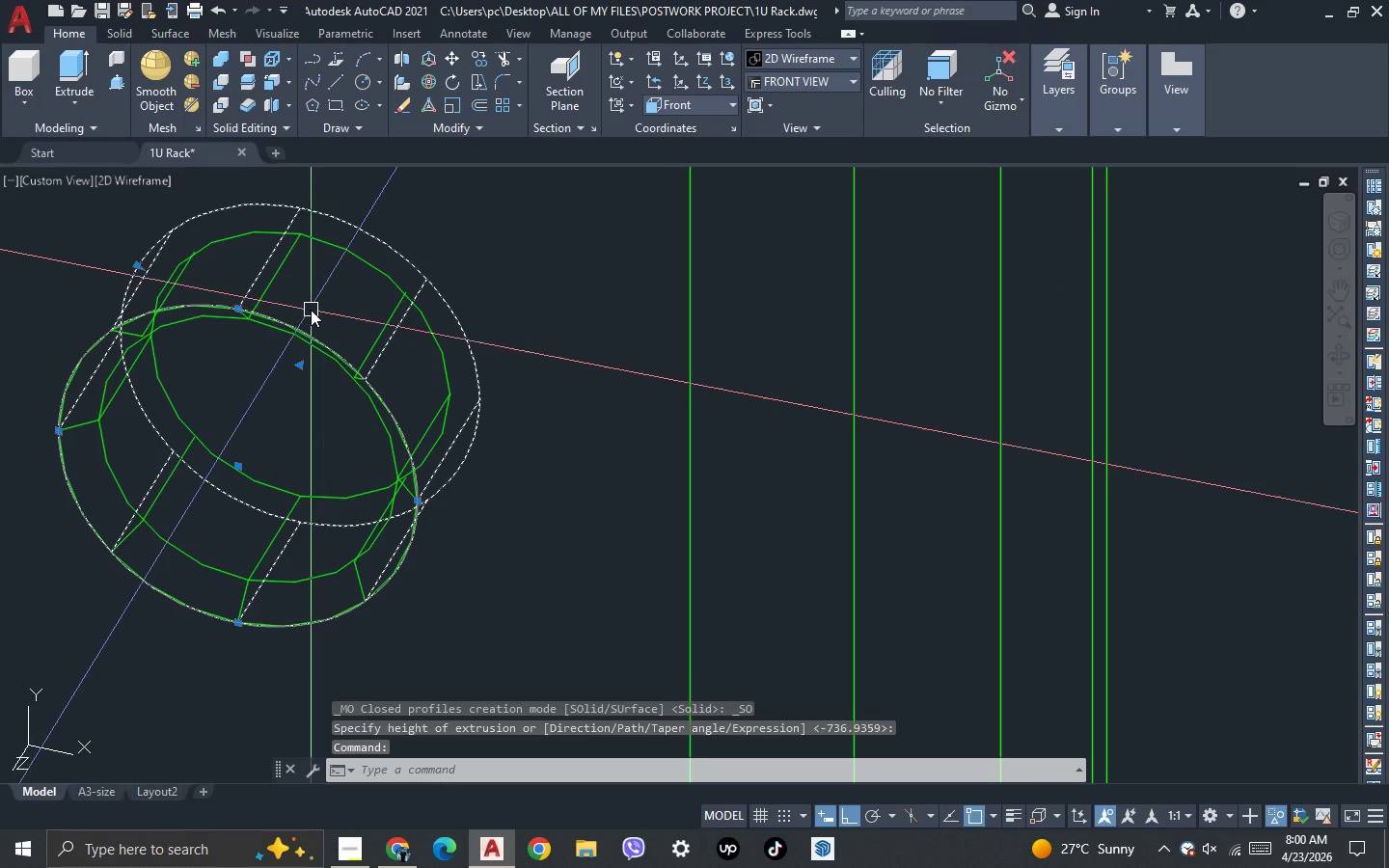 
key(Control+Shift+C)
 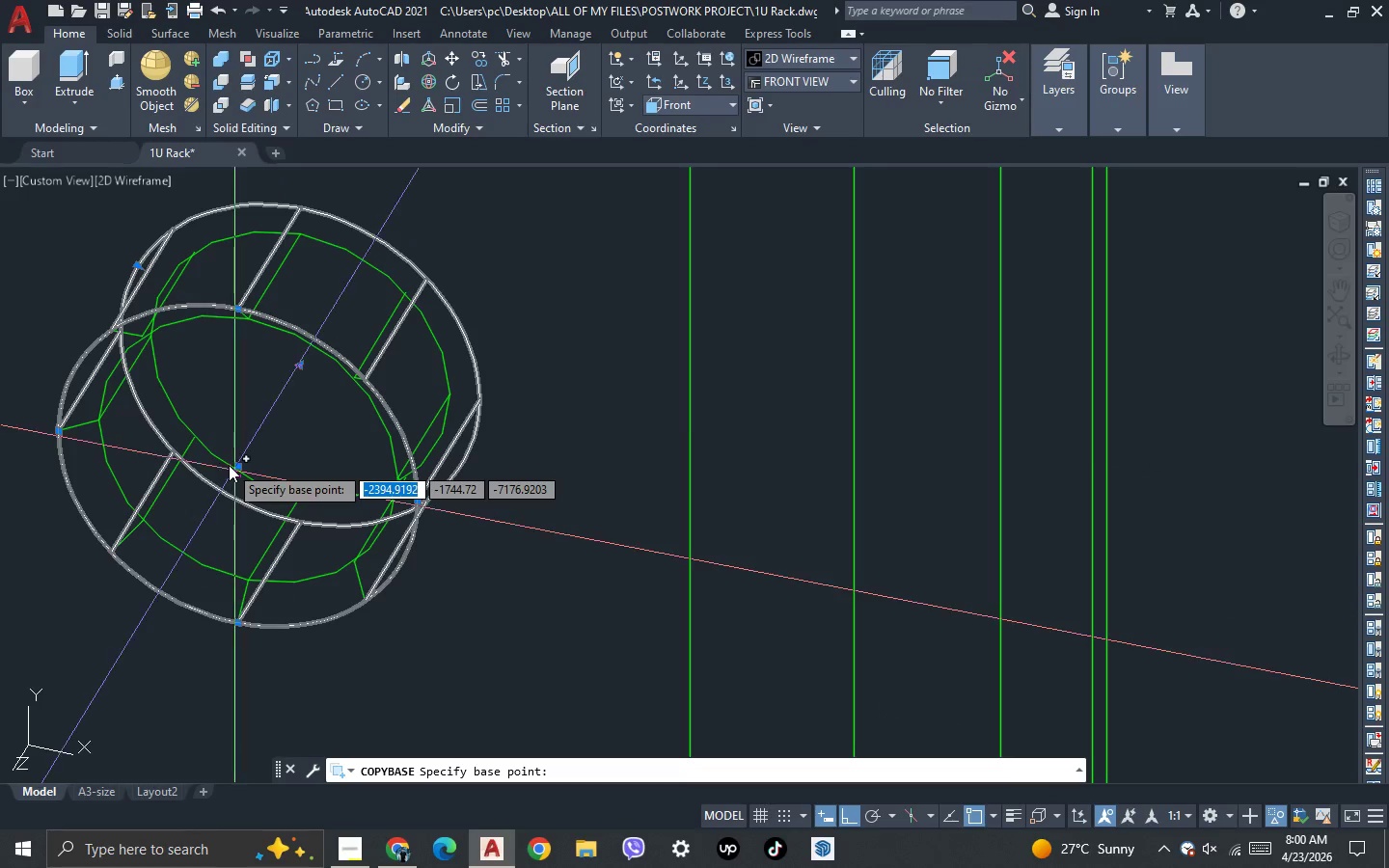 
left_click([233, 462])
 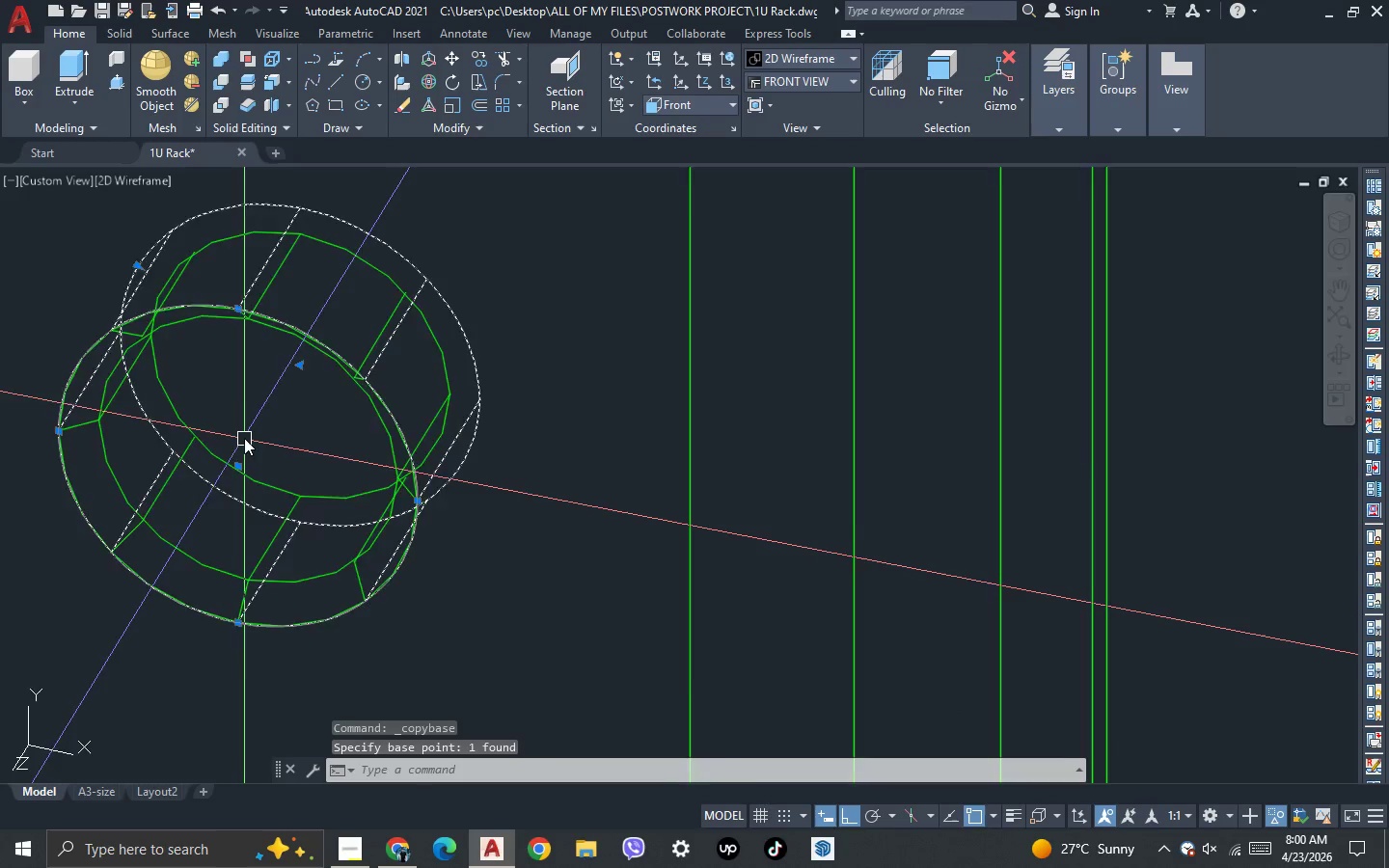 
scroll: coordinate [236, 525], scroll_direction: down, amount: 4.0
 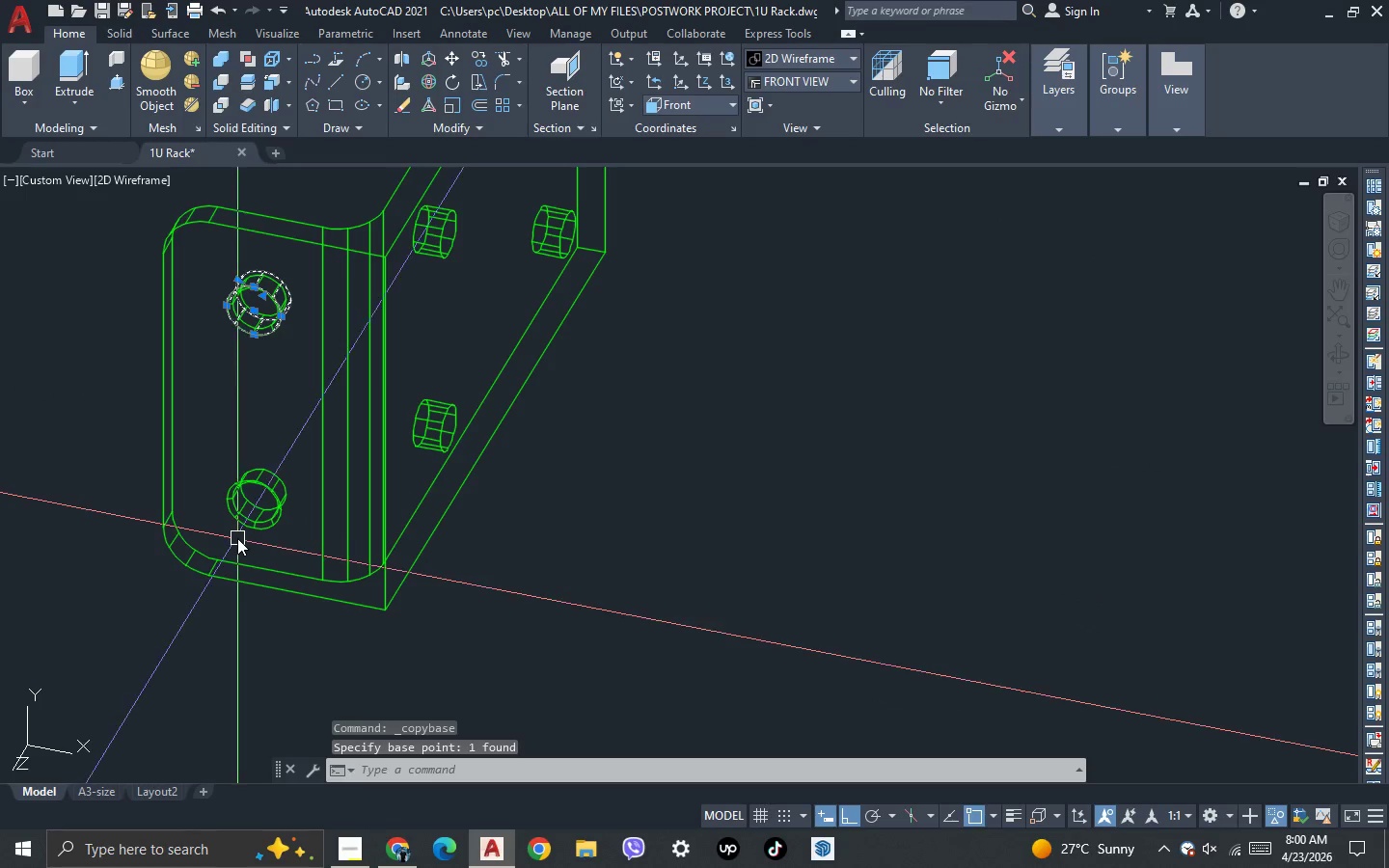 
key(Control+V)
 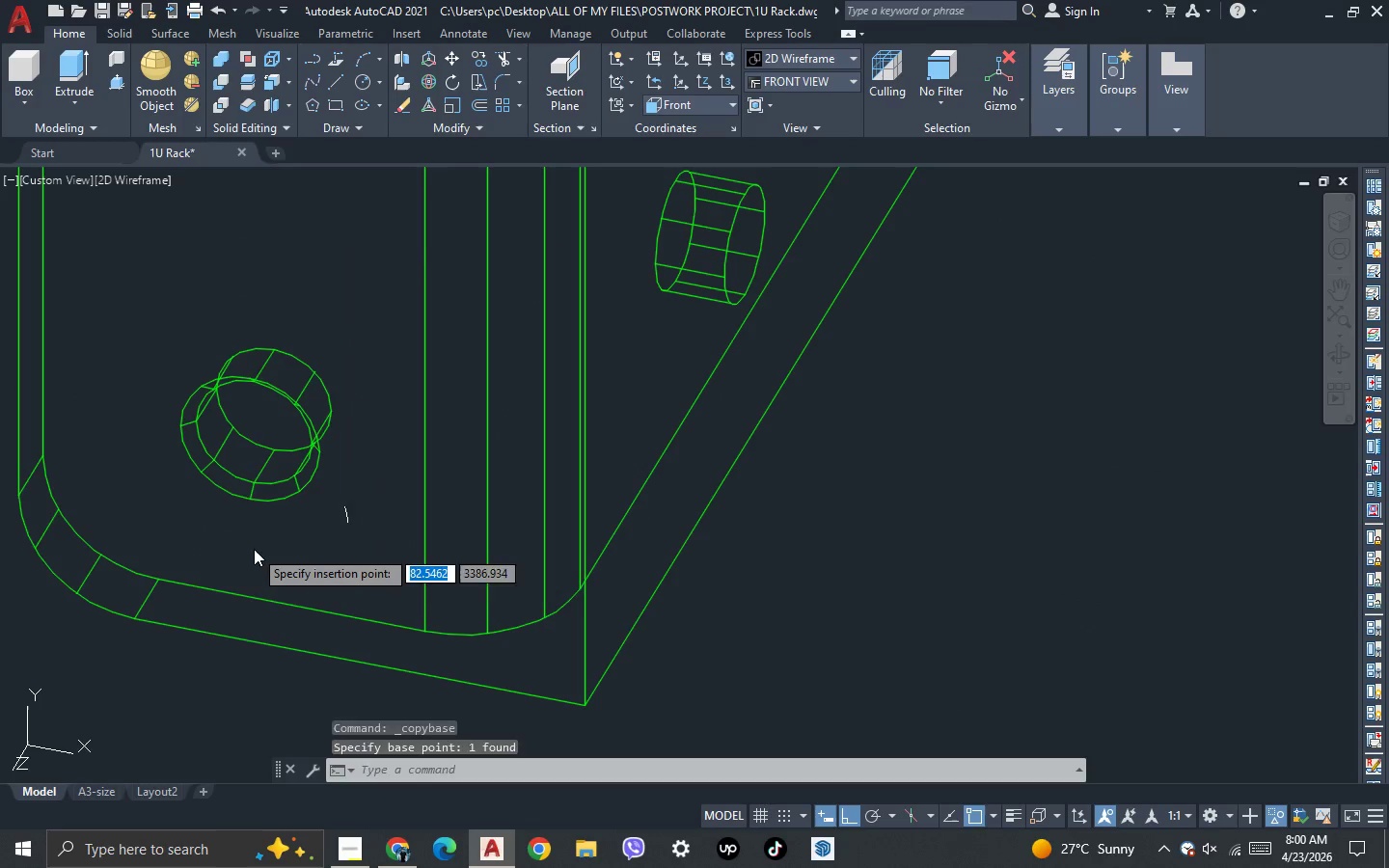 
scroll: coordinate [254, 549], scroll_direction: up, amount: 2.0
 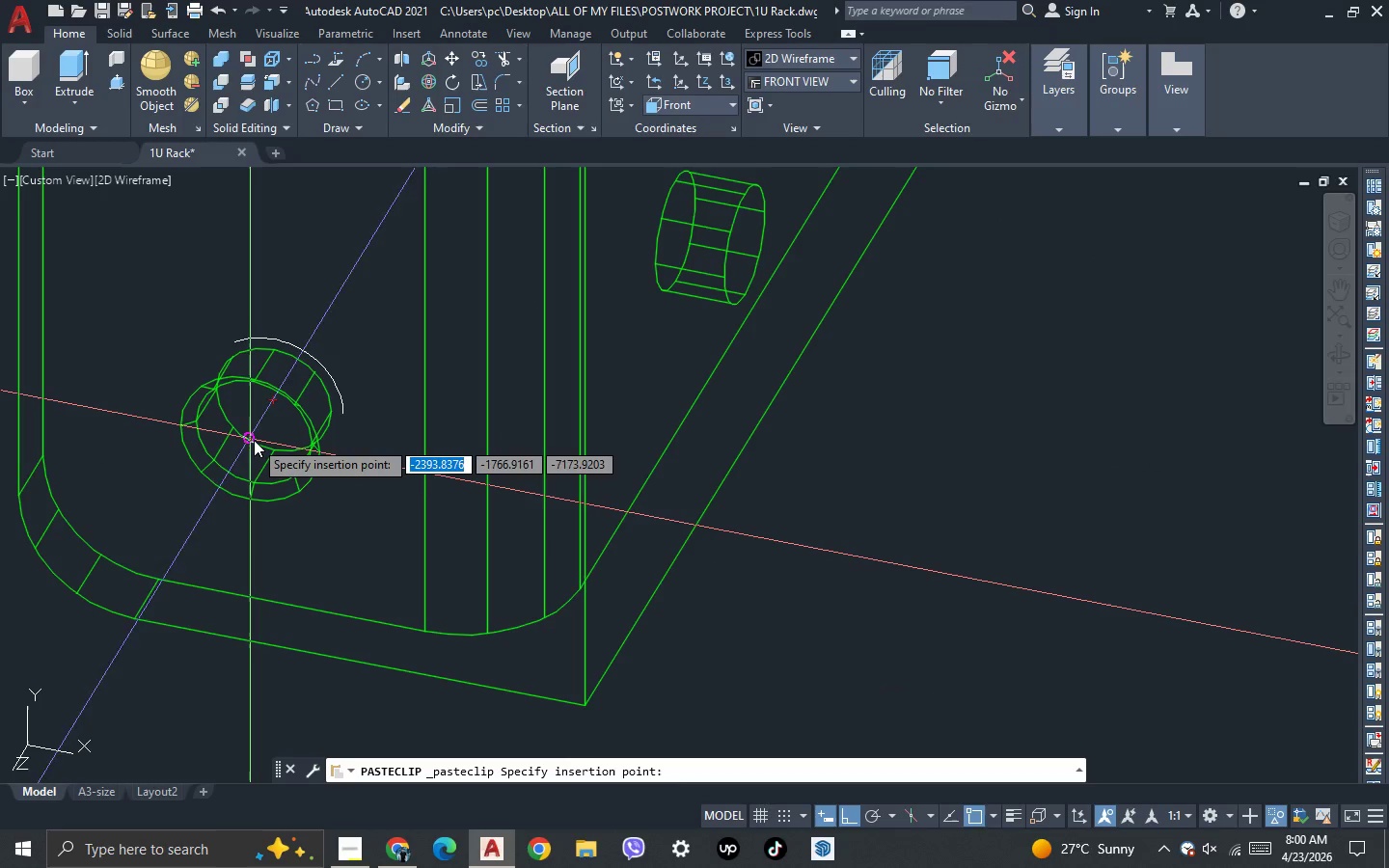 
left_click([254, 440])
 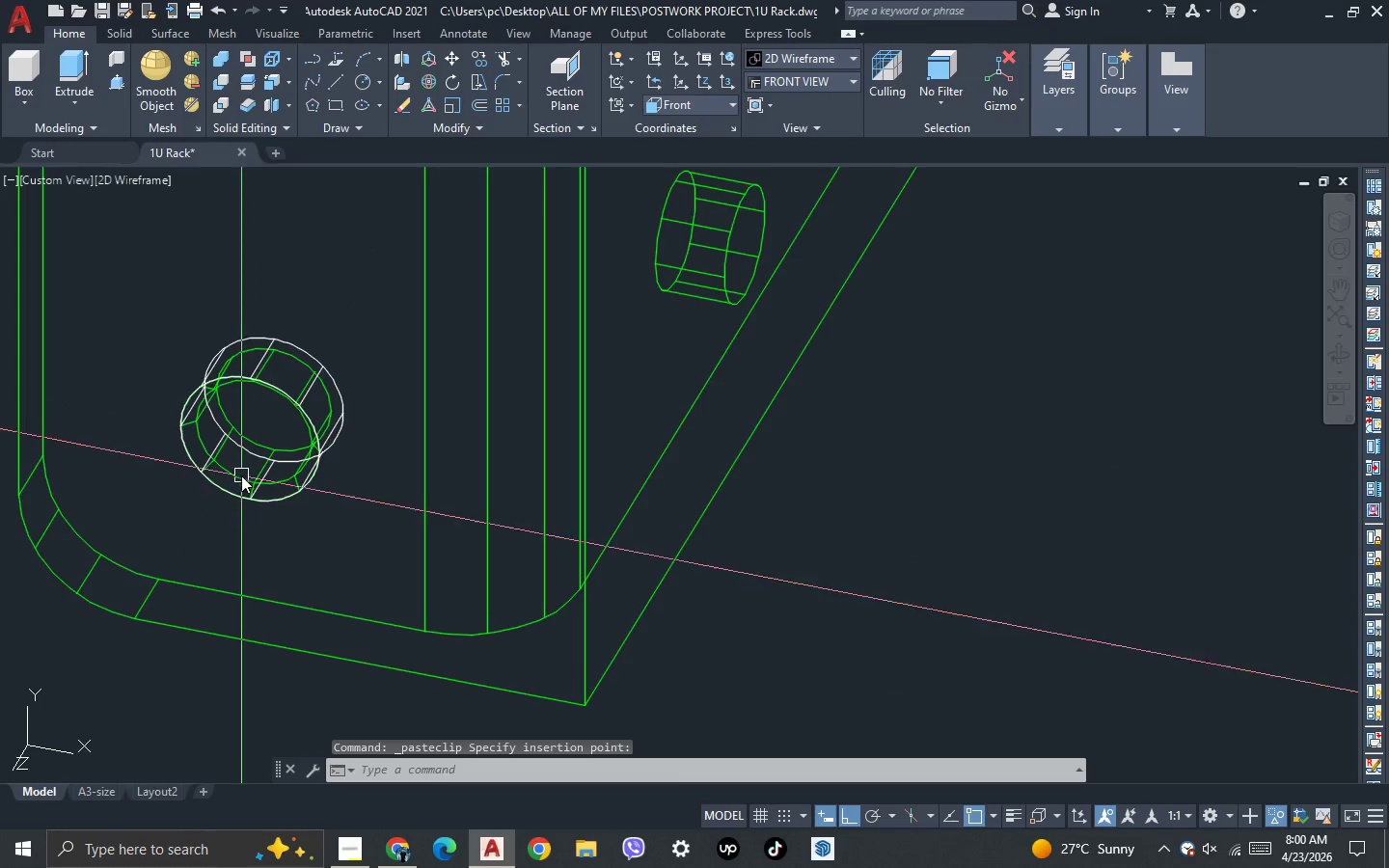 
scroll: coordinate [238, 490], scroll_direction: down, amount: 2.0
 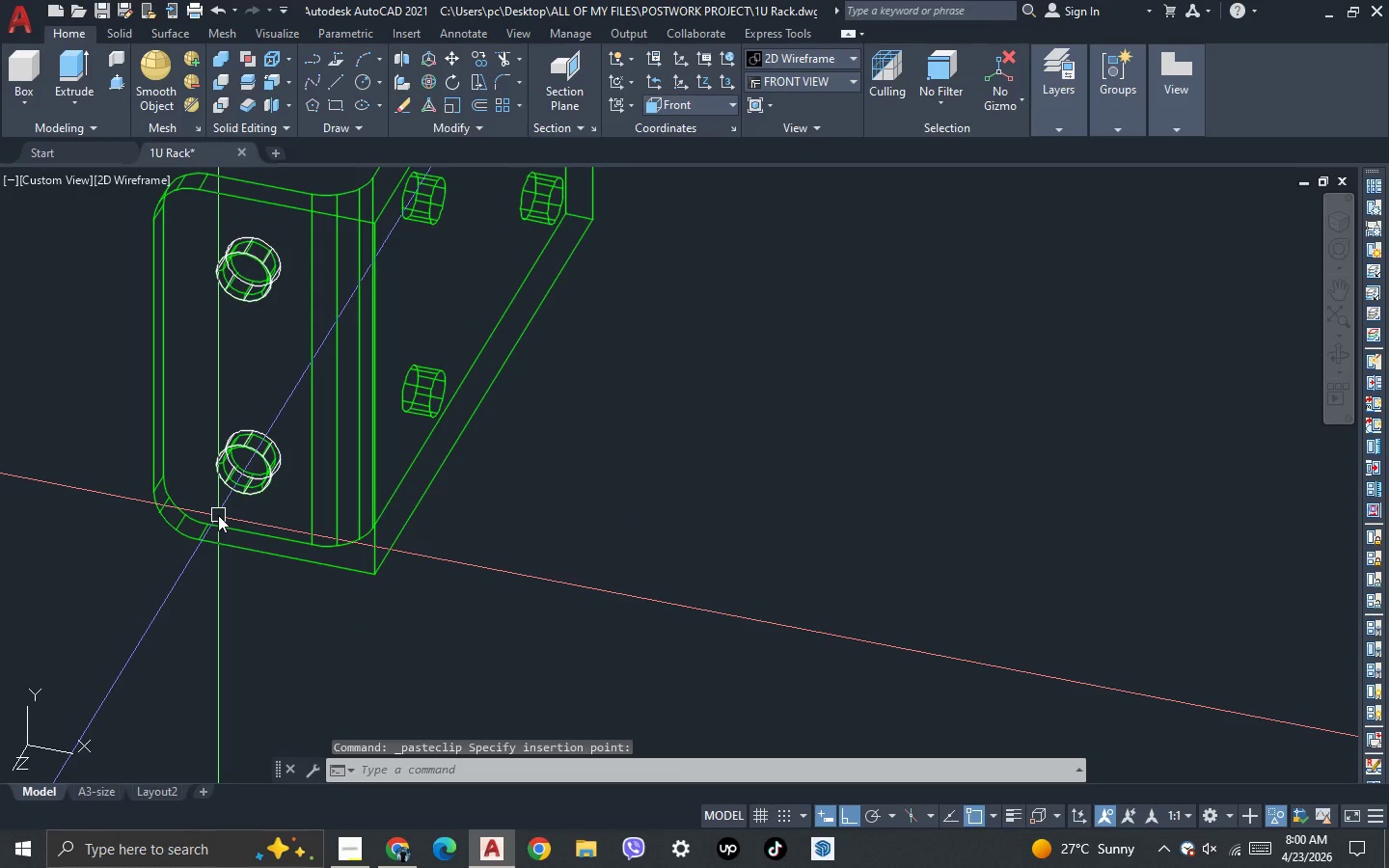 
type(UN)
 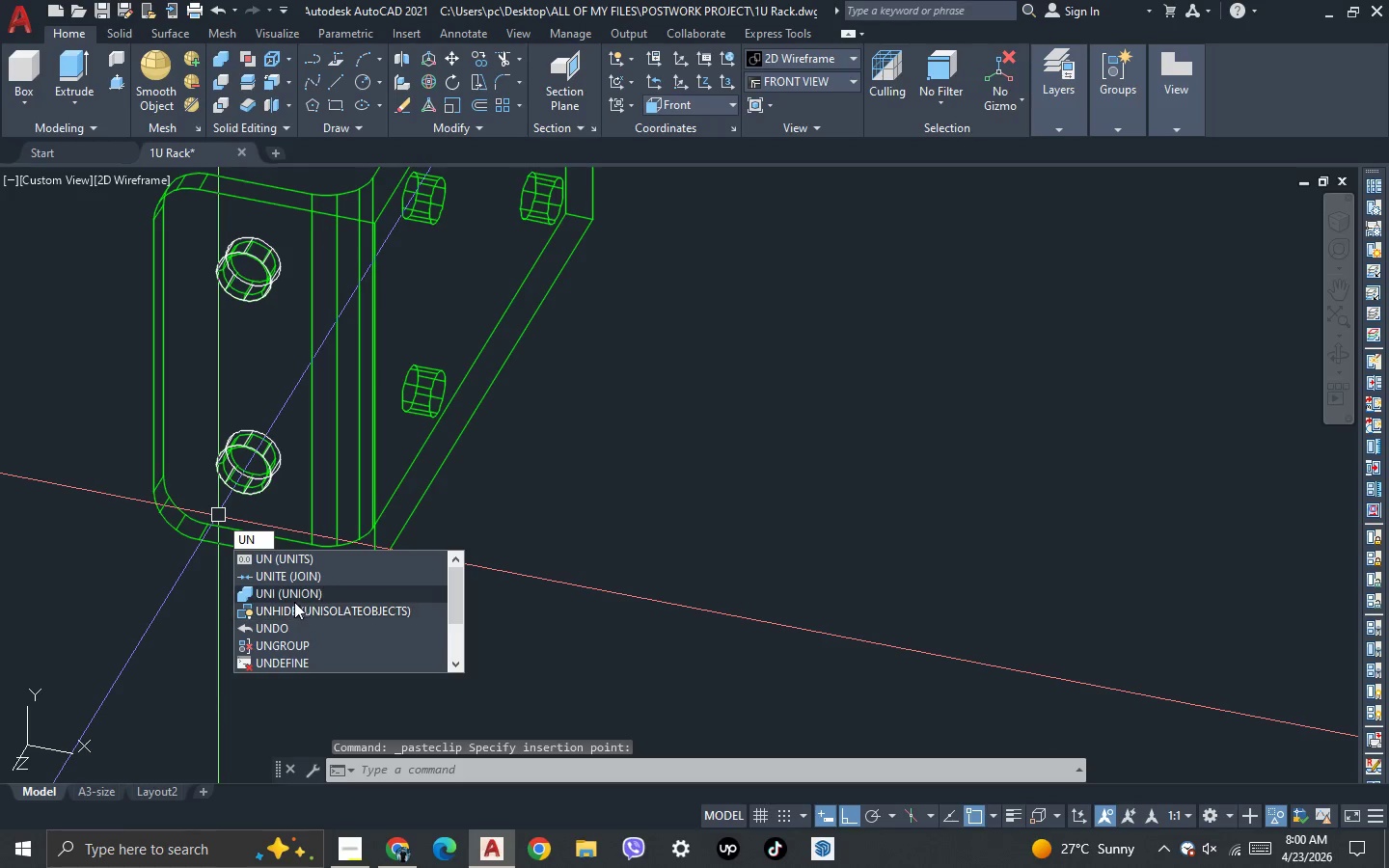 
left_click([296, 597])
 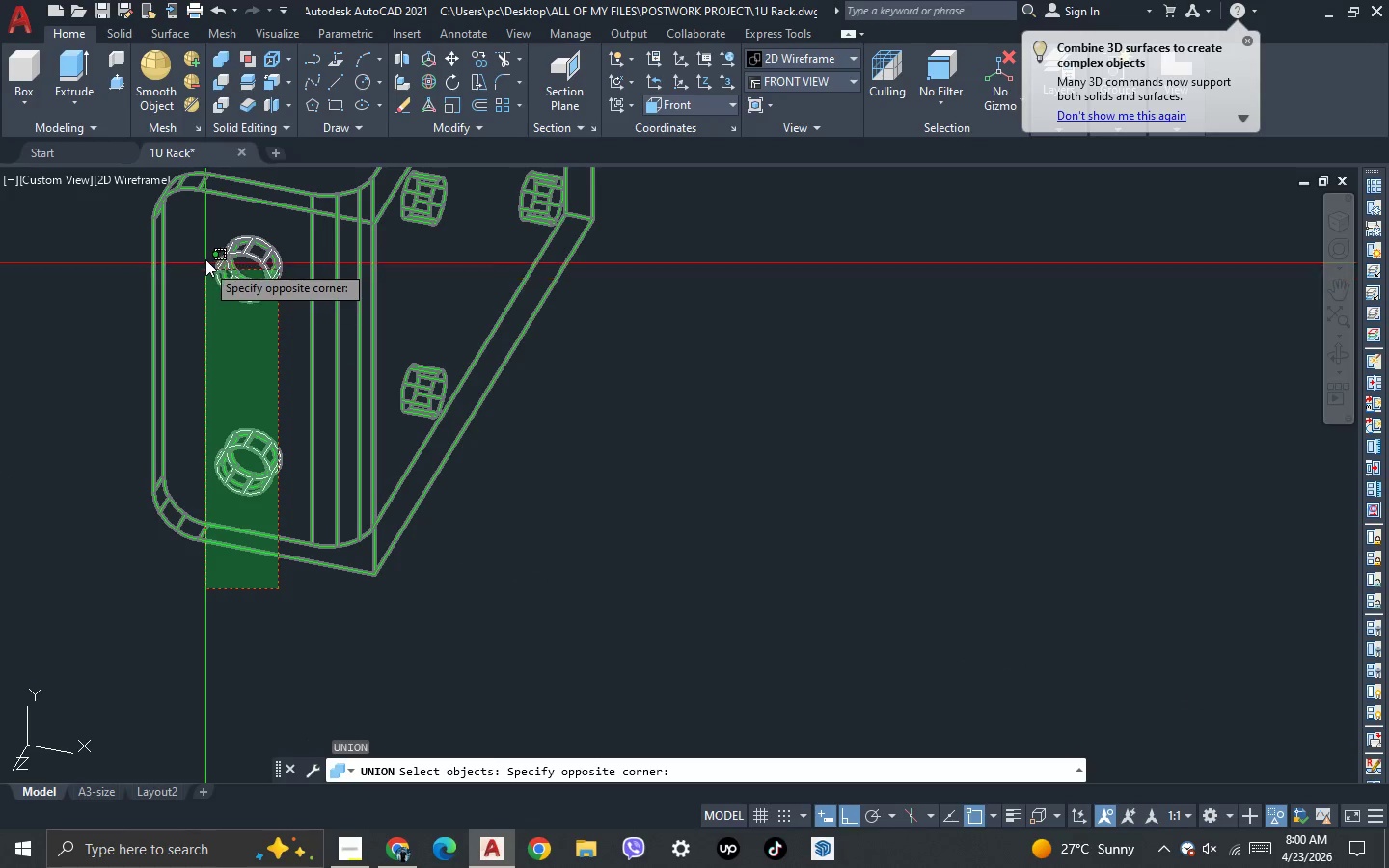 
left_click([205, 244])
 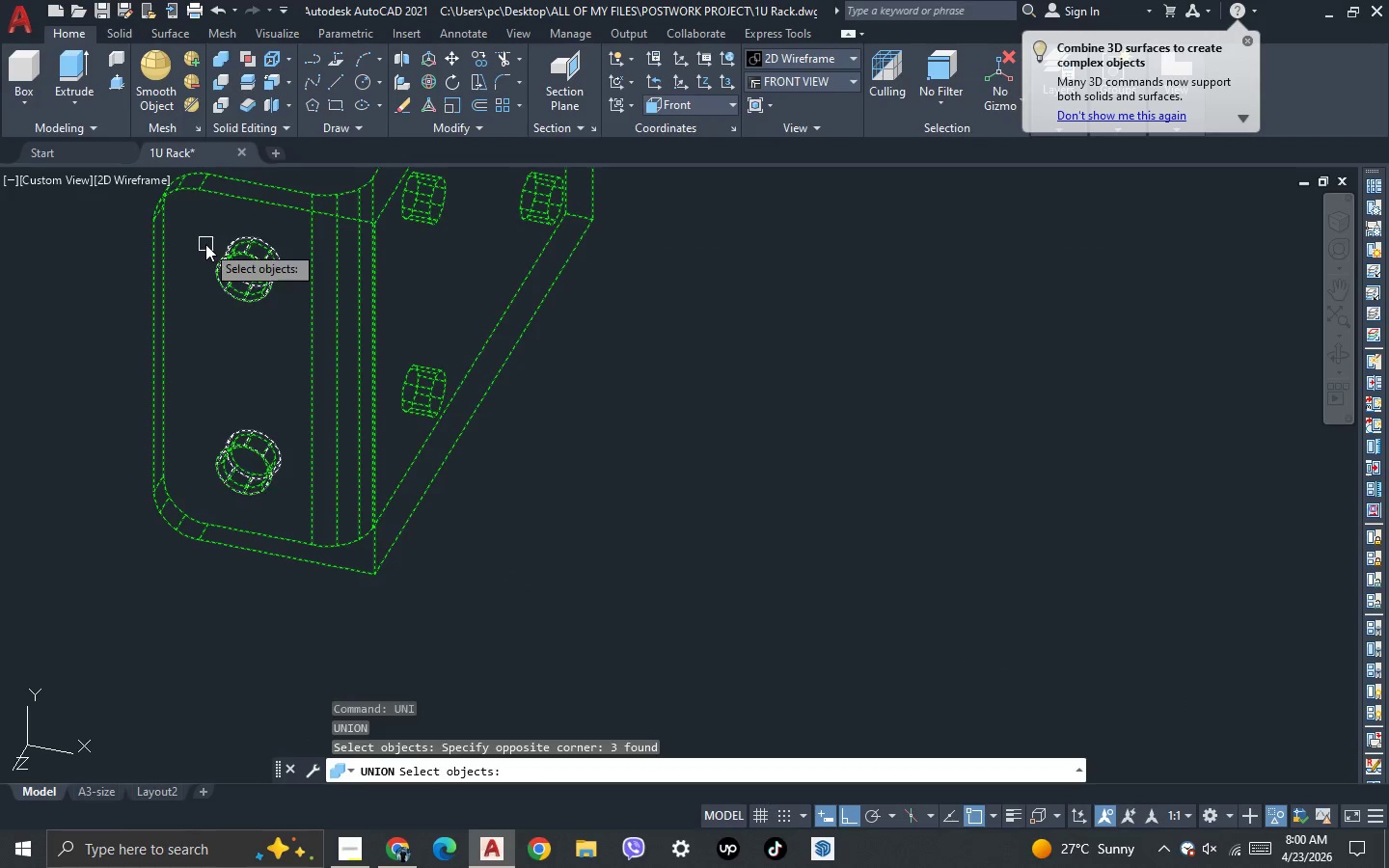 
key(Space)
 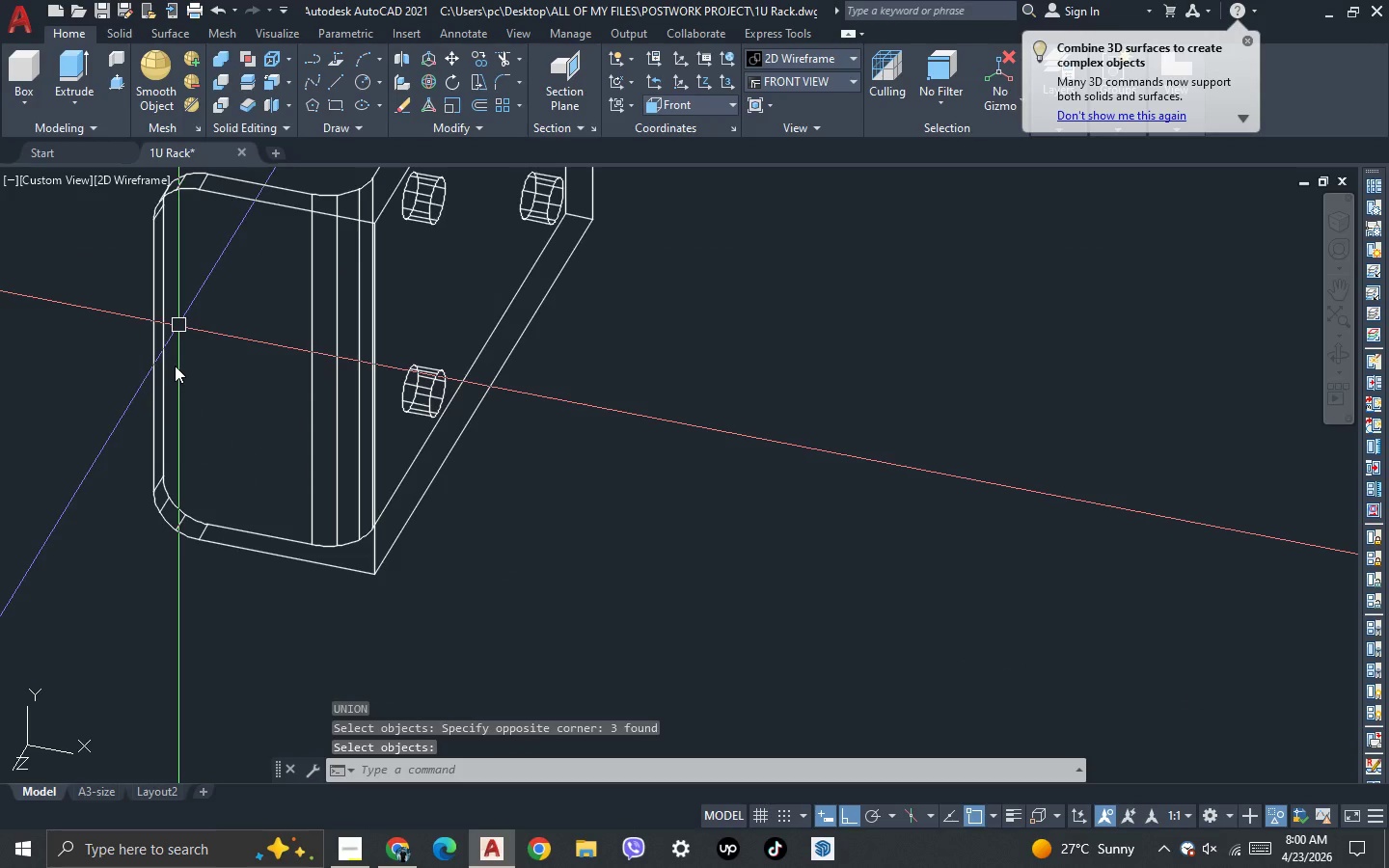 
scroll: coordinate [196, 446], scroll_direction: down, amount: 2.0
 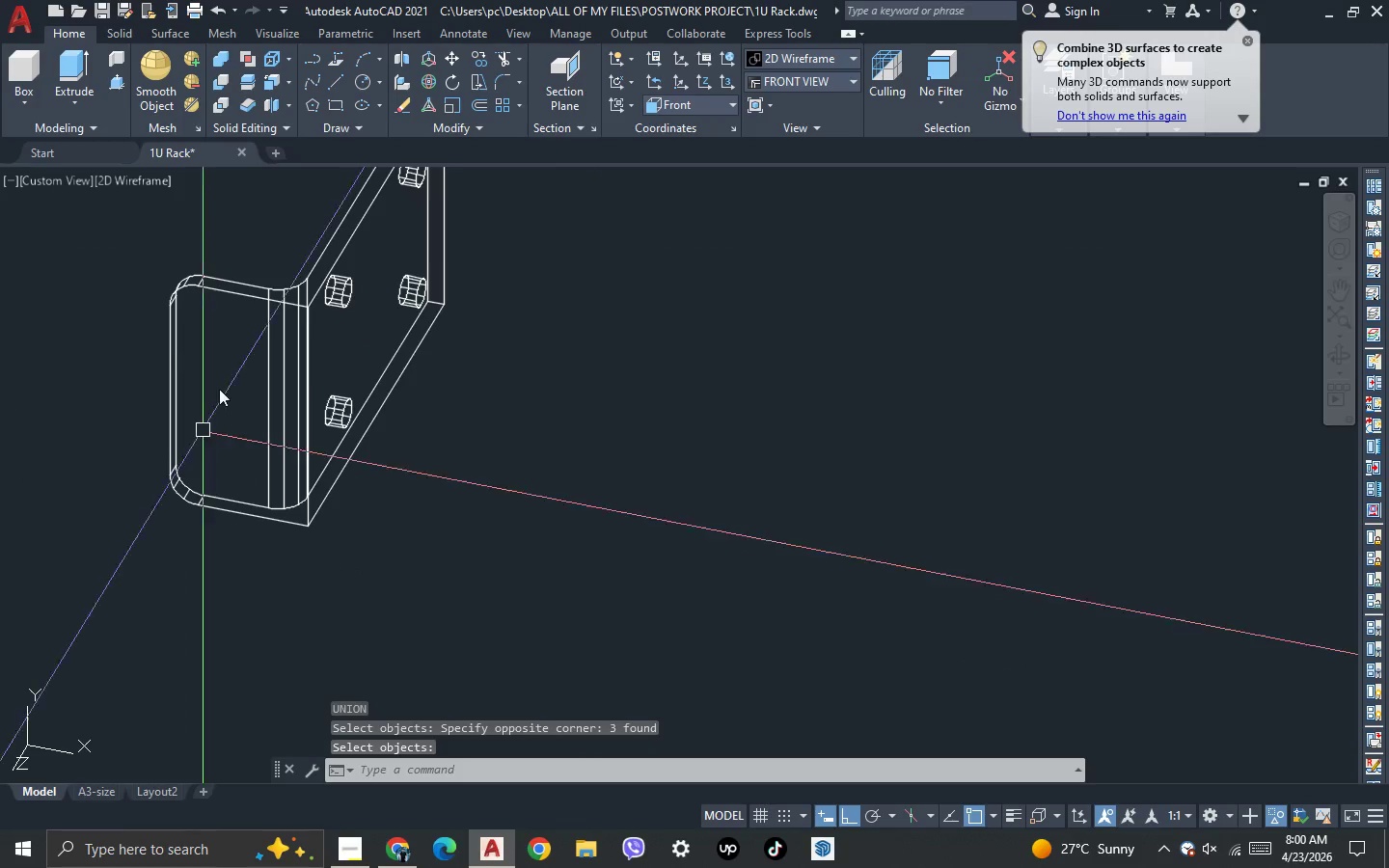 
left_click([255, 300])
 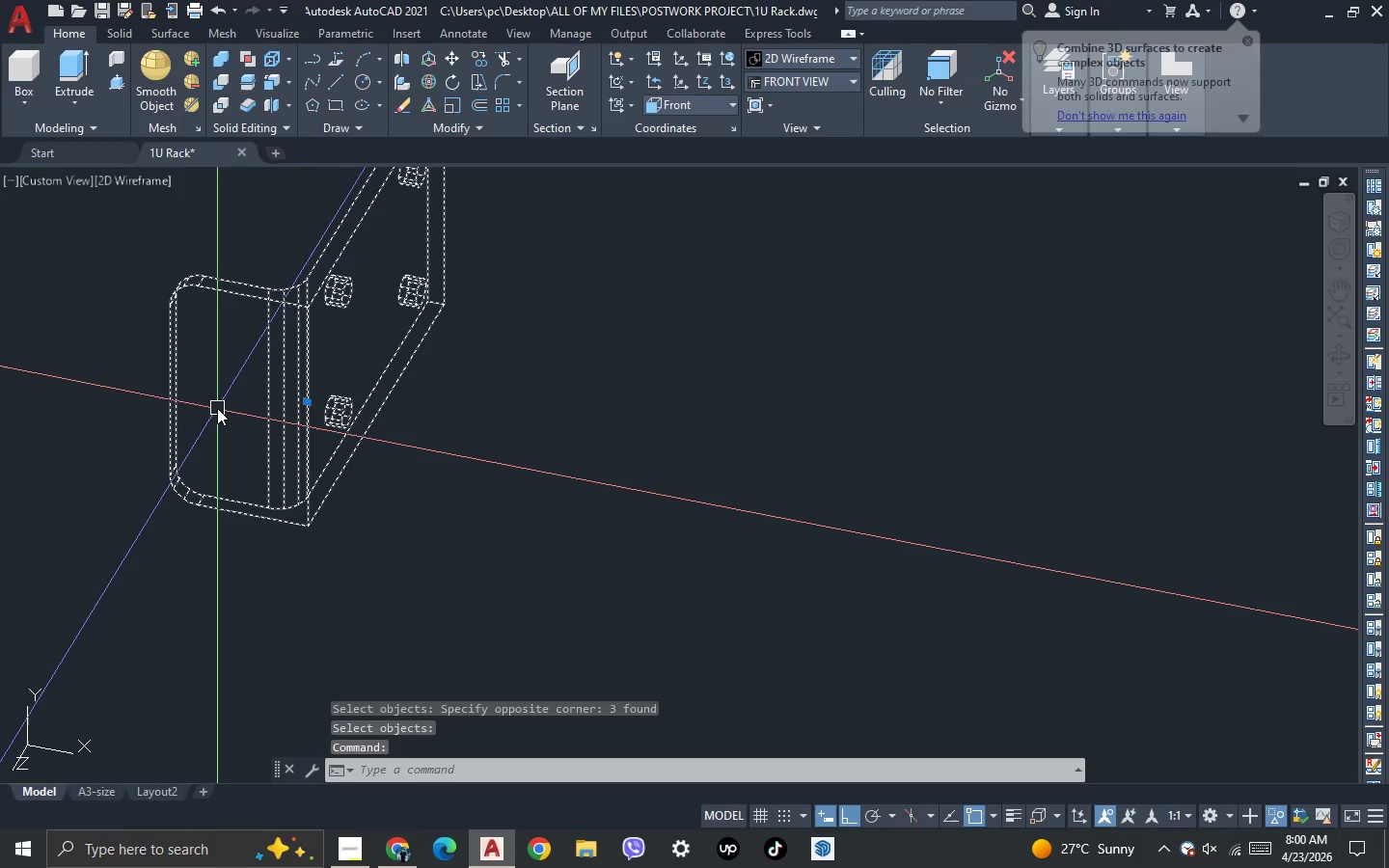 
key(Control+1)
 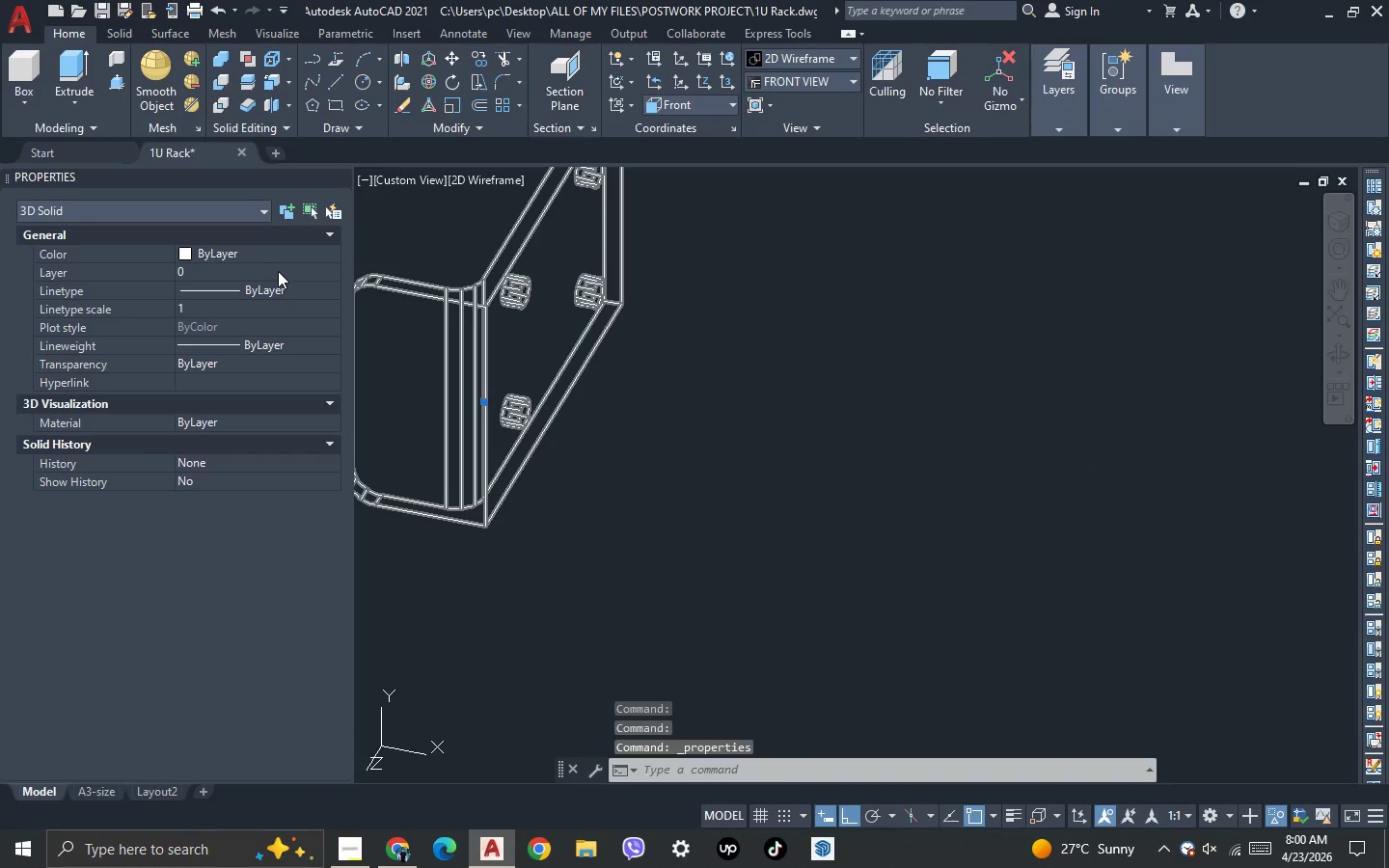 
double_click([278, 270])
 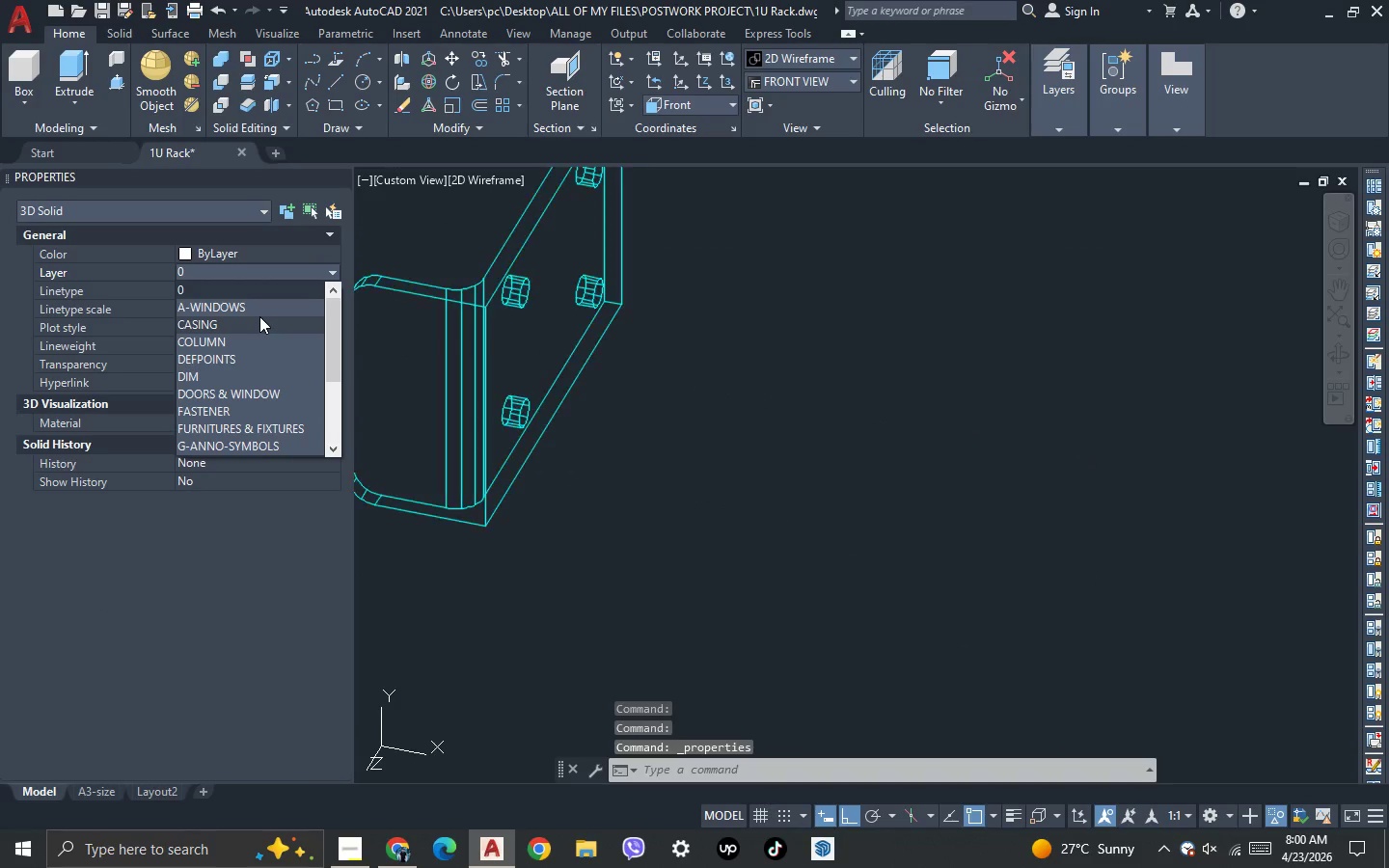 
key(S)
 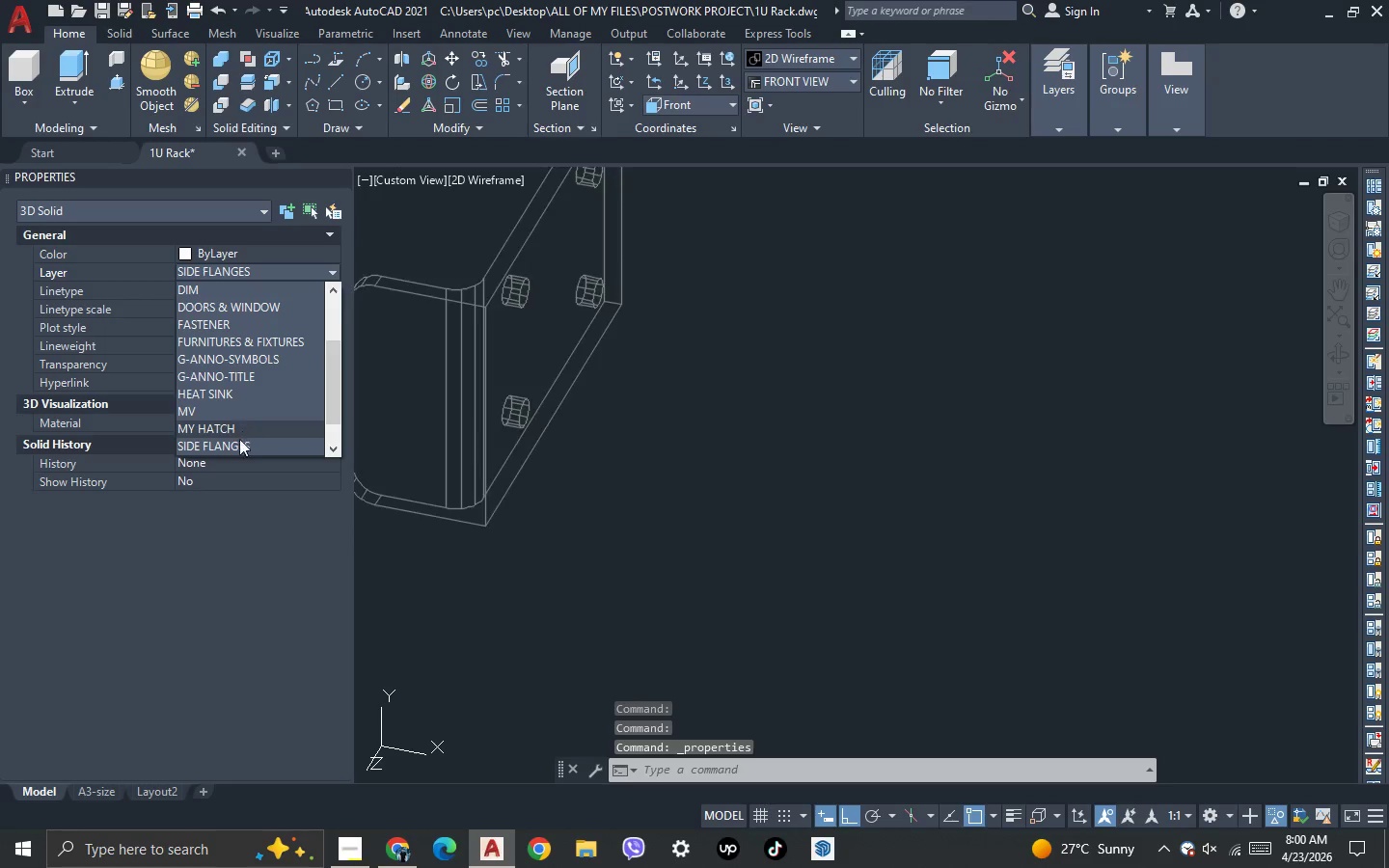 
left_click([239, 443])
 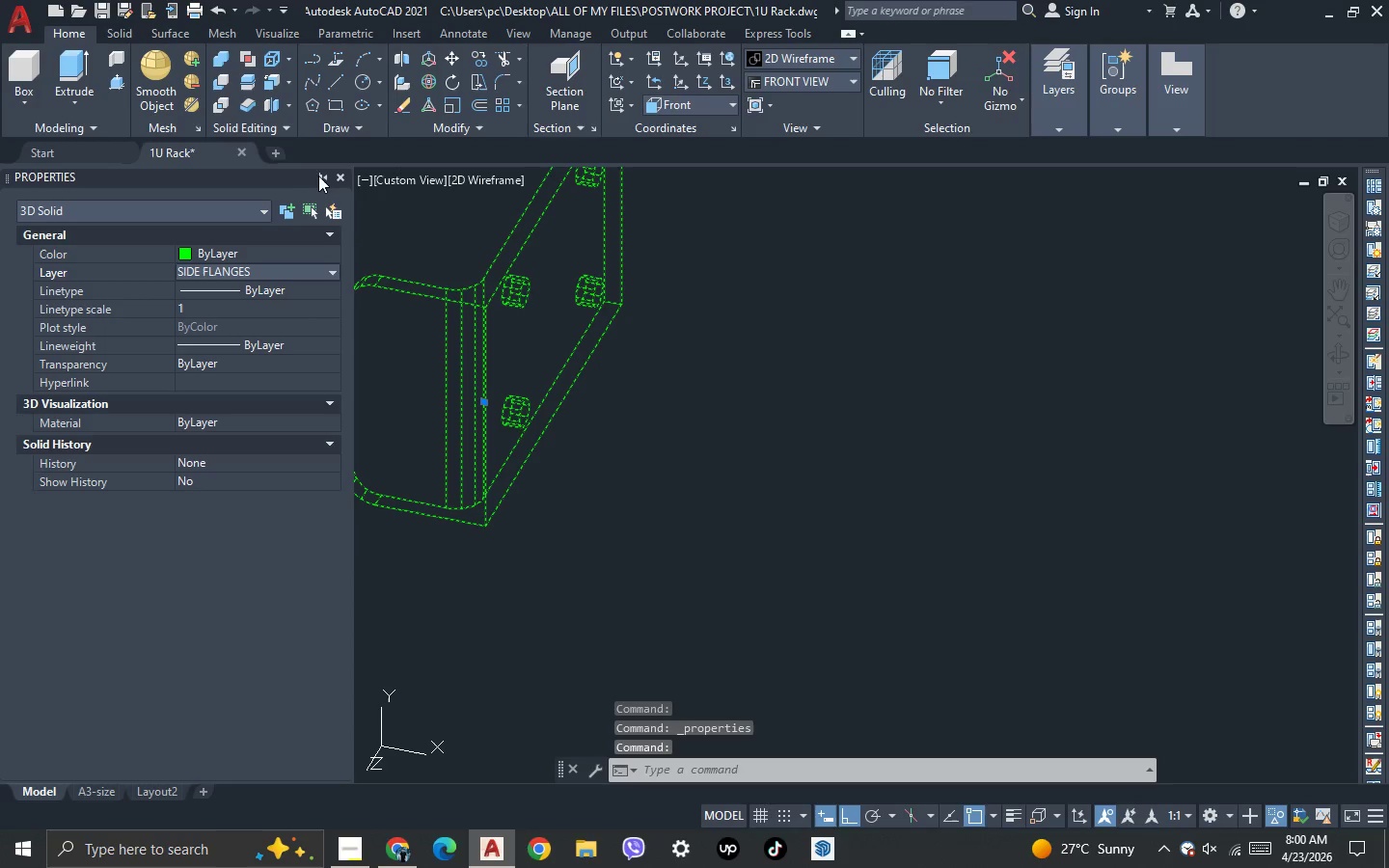 
left_click([335, 176])
 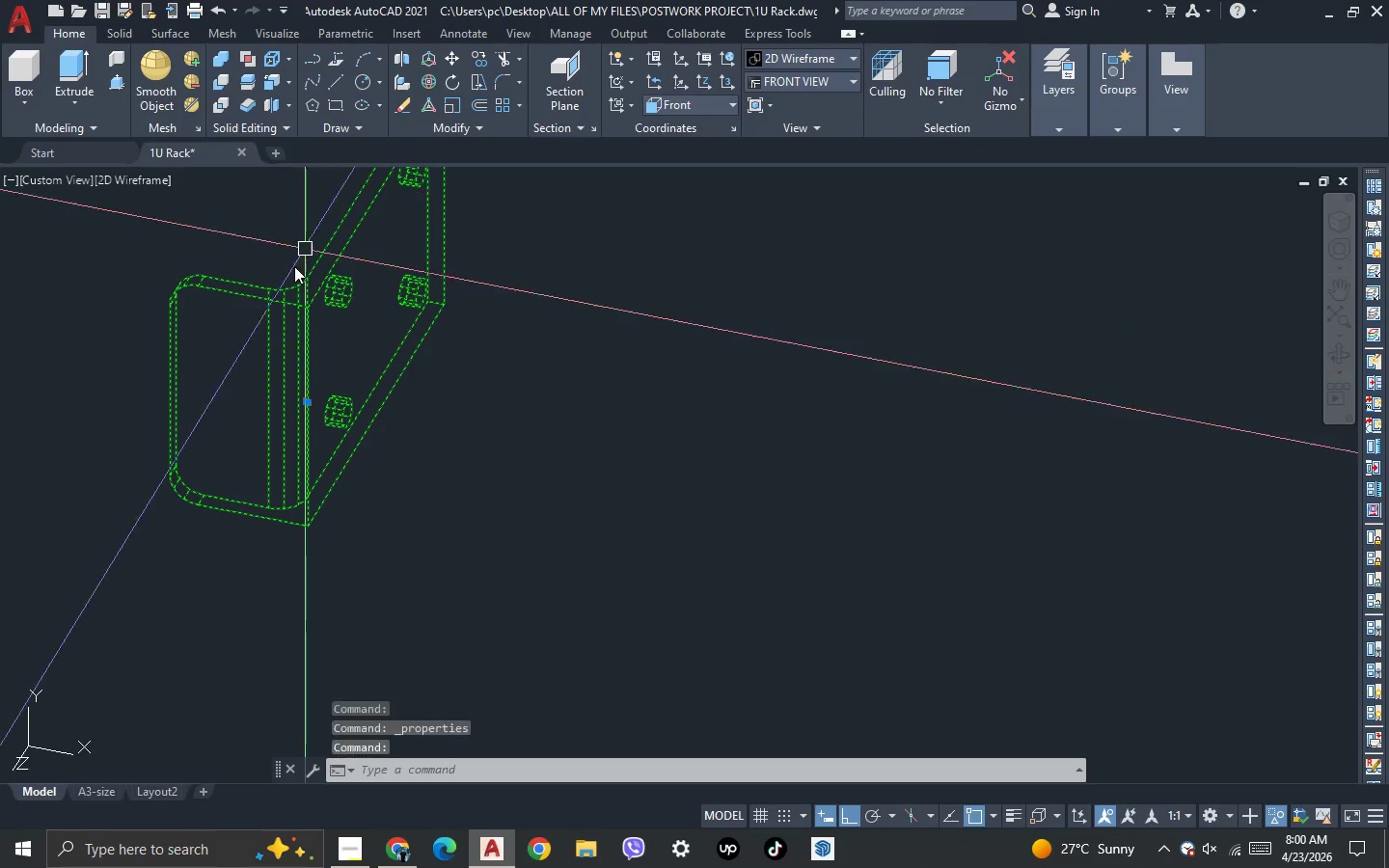 
key(Escape)
 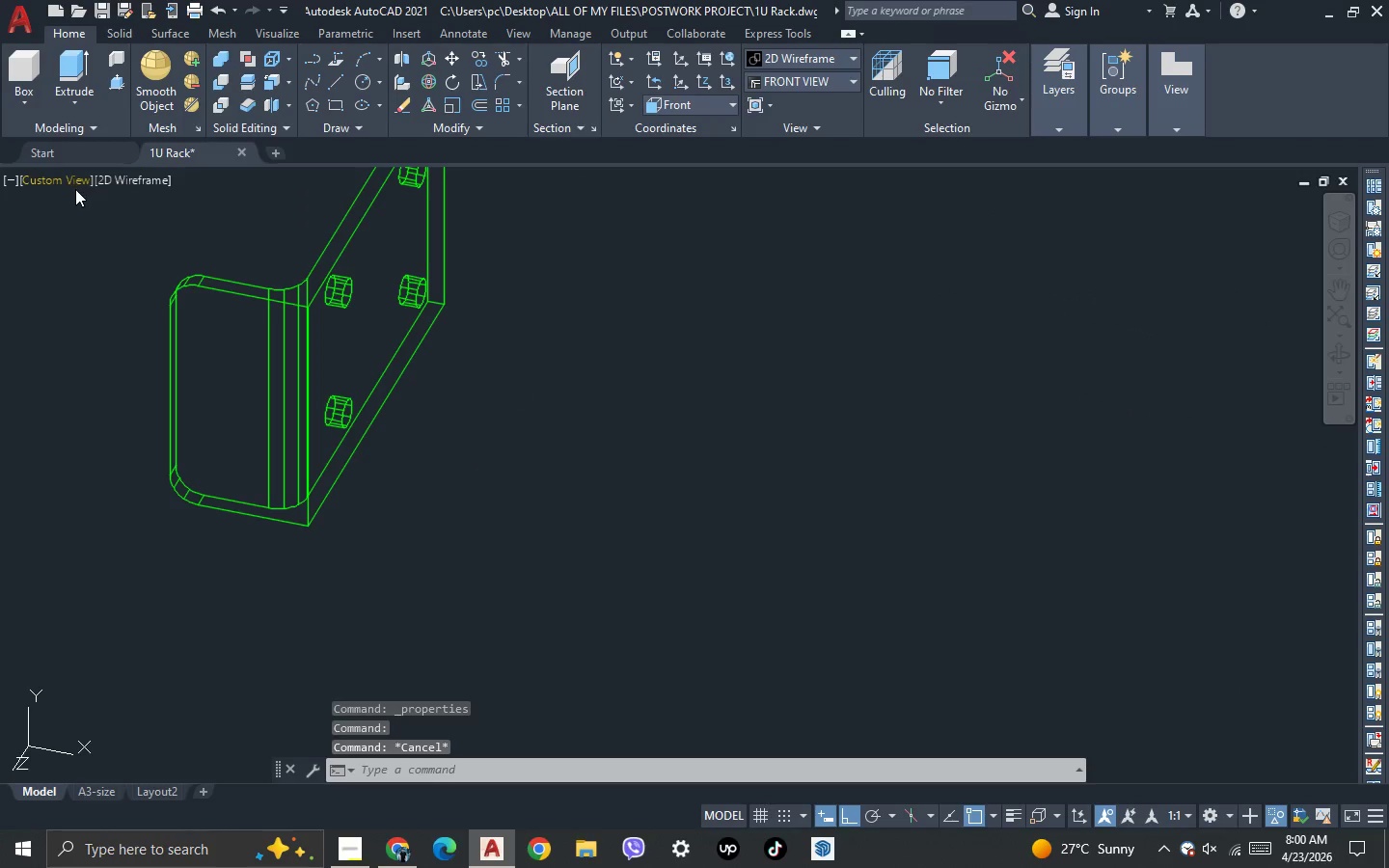 
left_click([68, 177])
 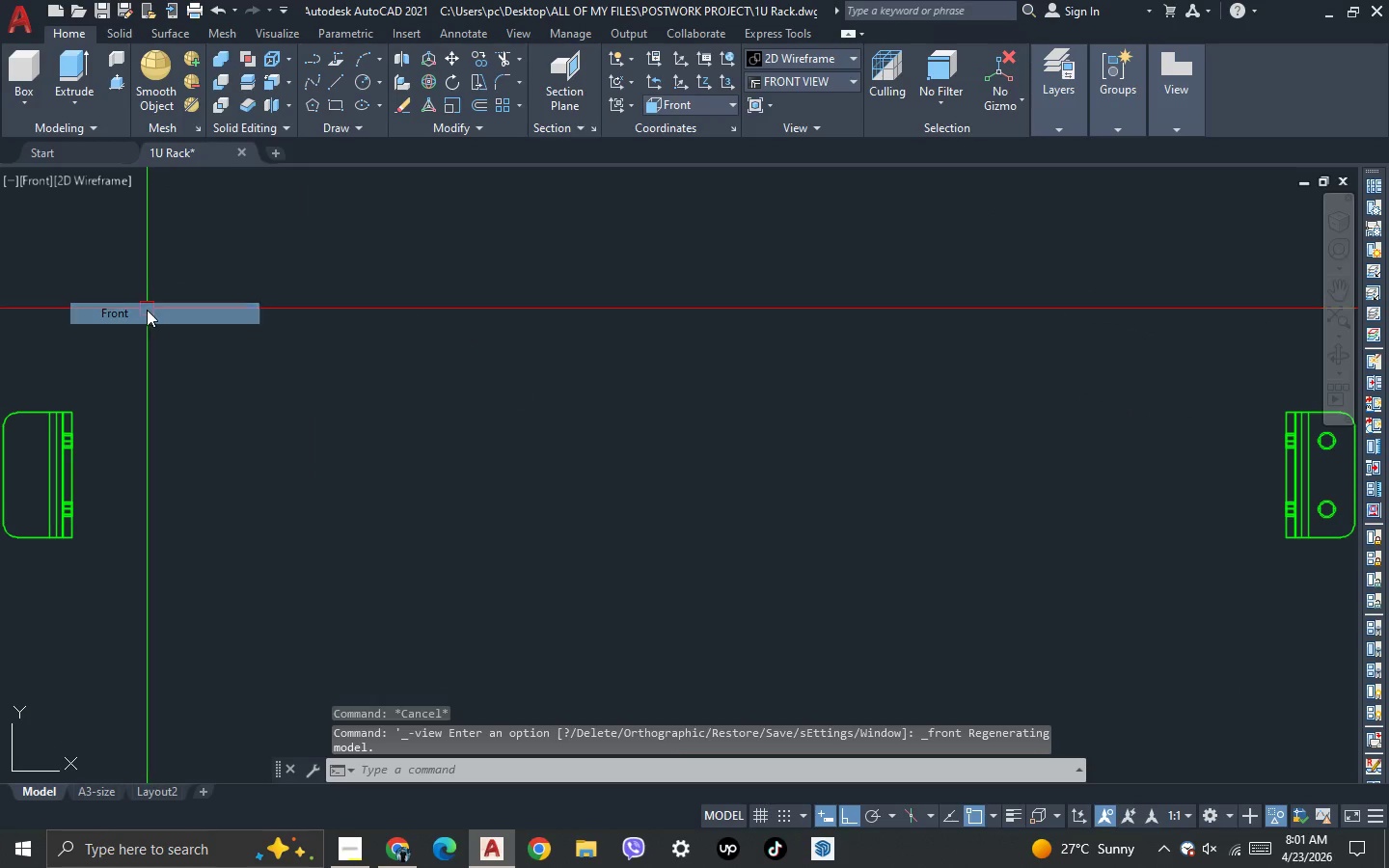 
scroll: coordinate [170, 434], scroll_direction: none, amount: 0.0
 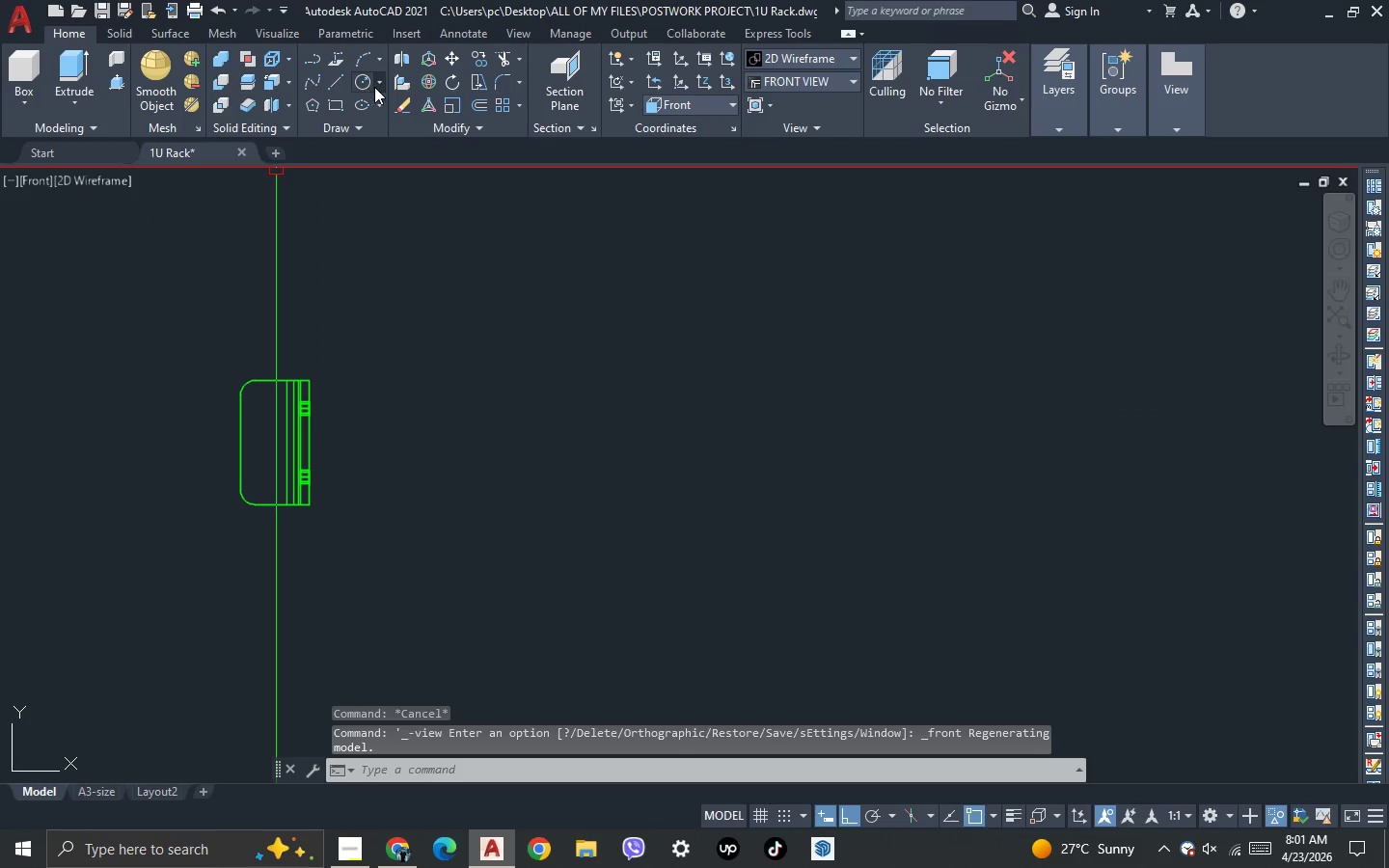 
left_click([378, 85])
 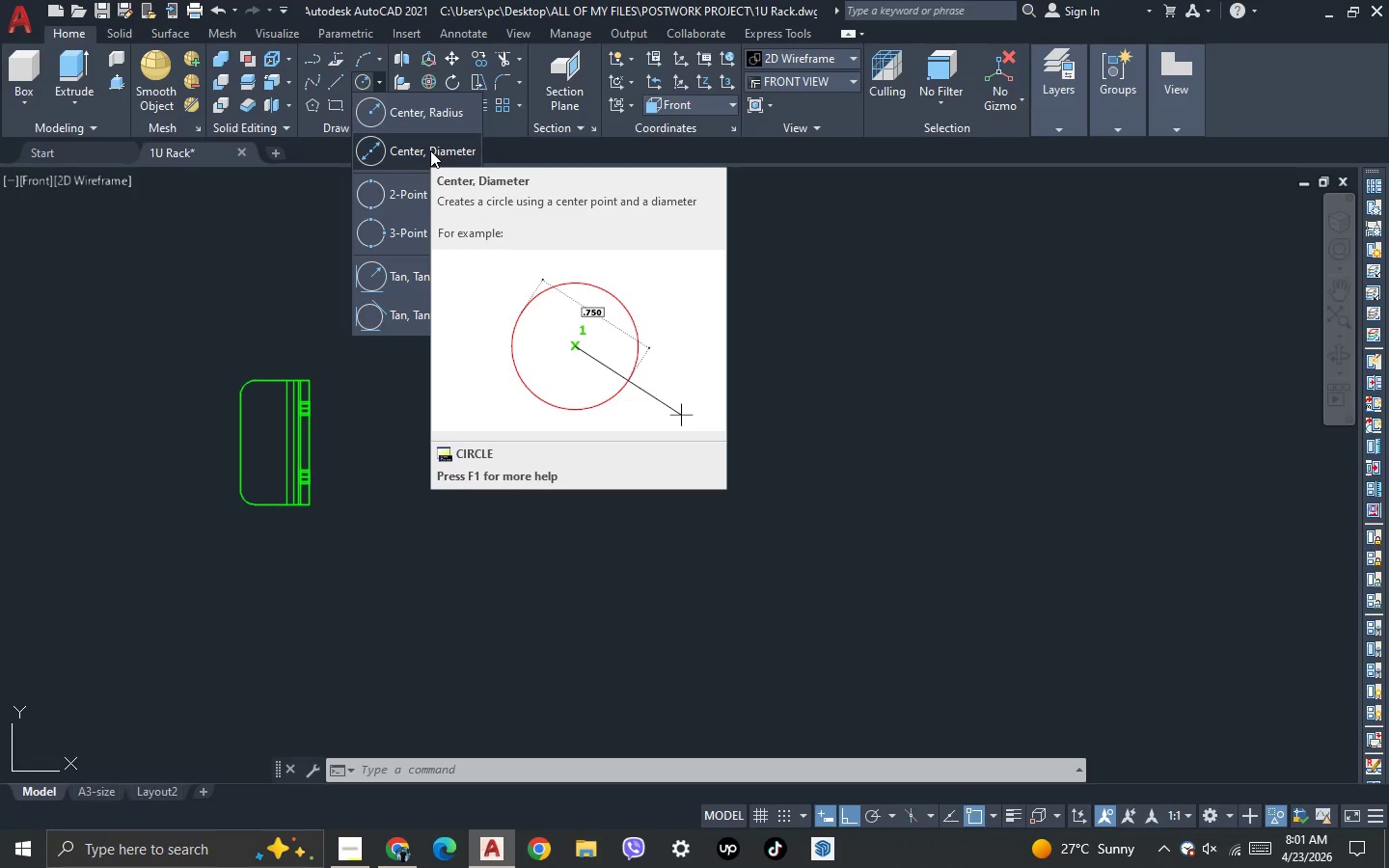 
wait(6.14)
 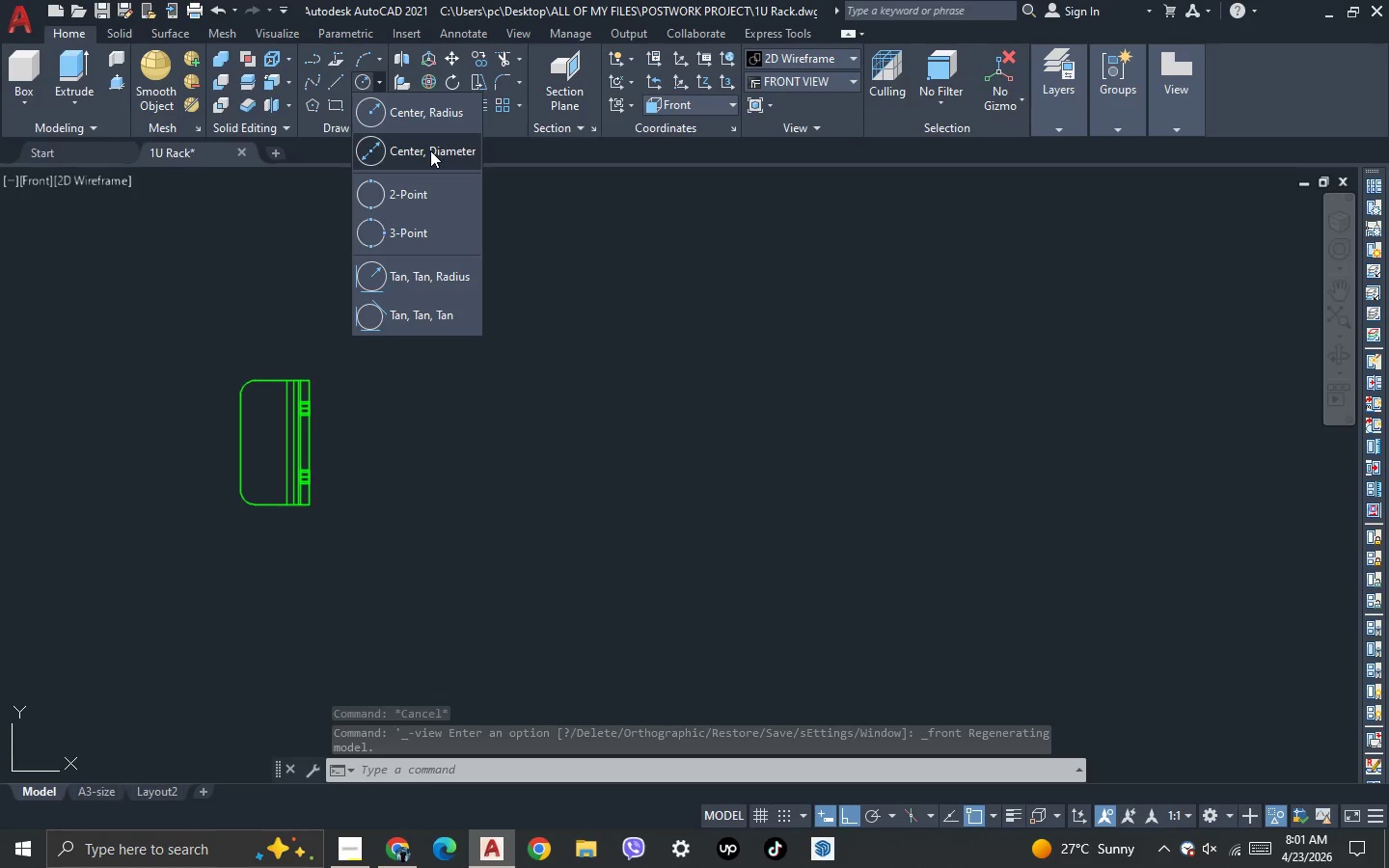 
left_click([430, 150])
 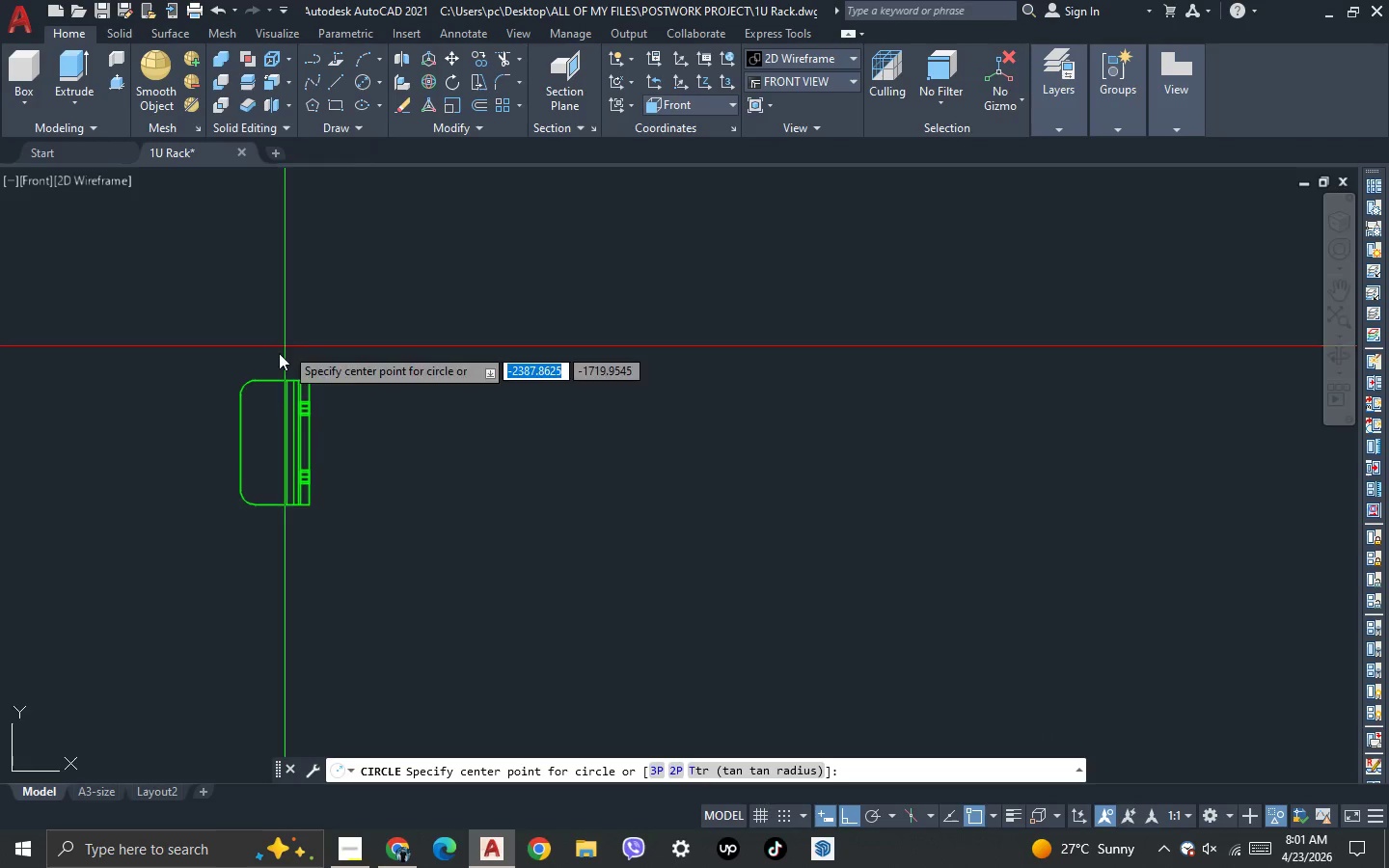 
scroll: coordinate [263, 370], scroll_direction: up, amount: 2.0
 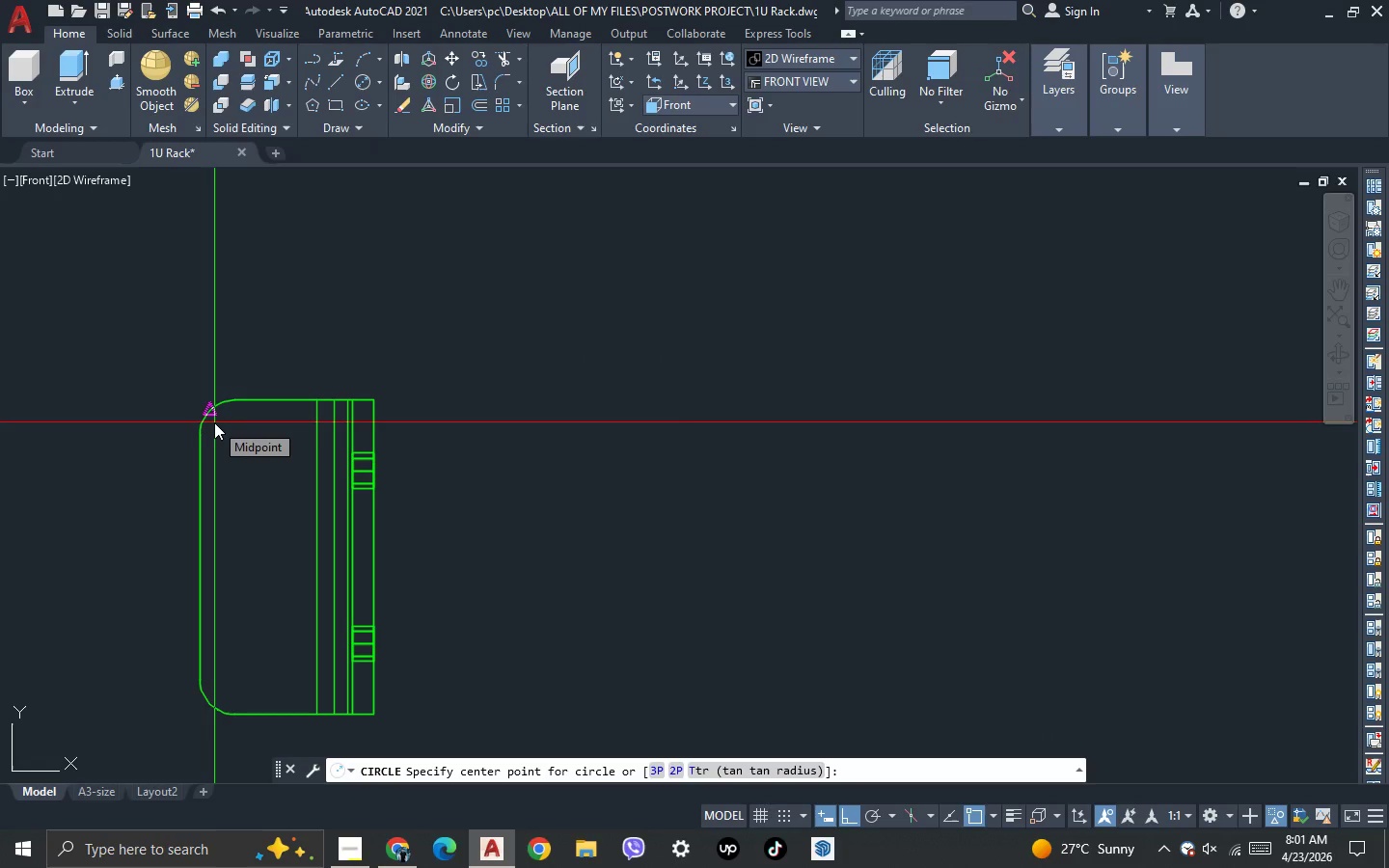 
left_click([214, 422])
 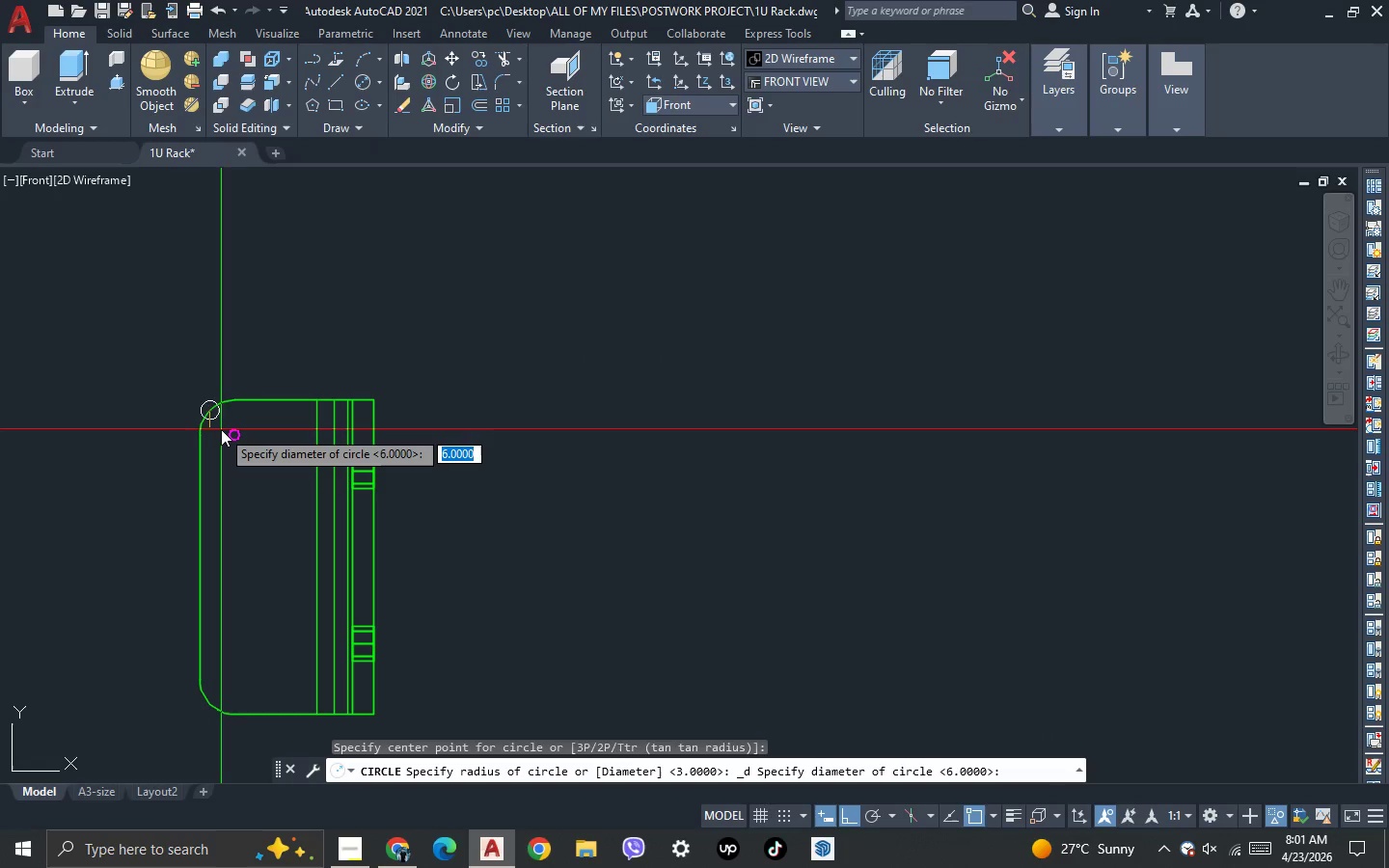 
scroll: coordinate [221, 429], scroll_direction: up, amount: 2.0
 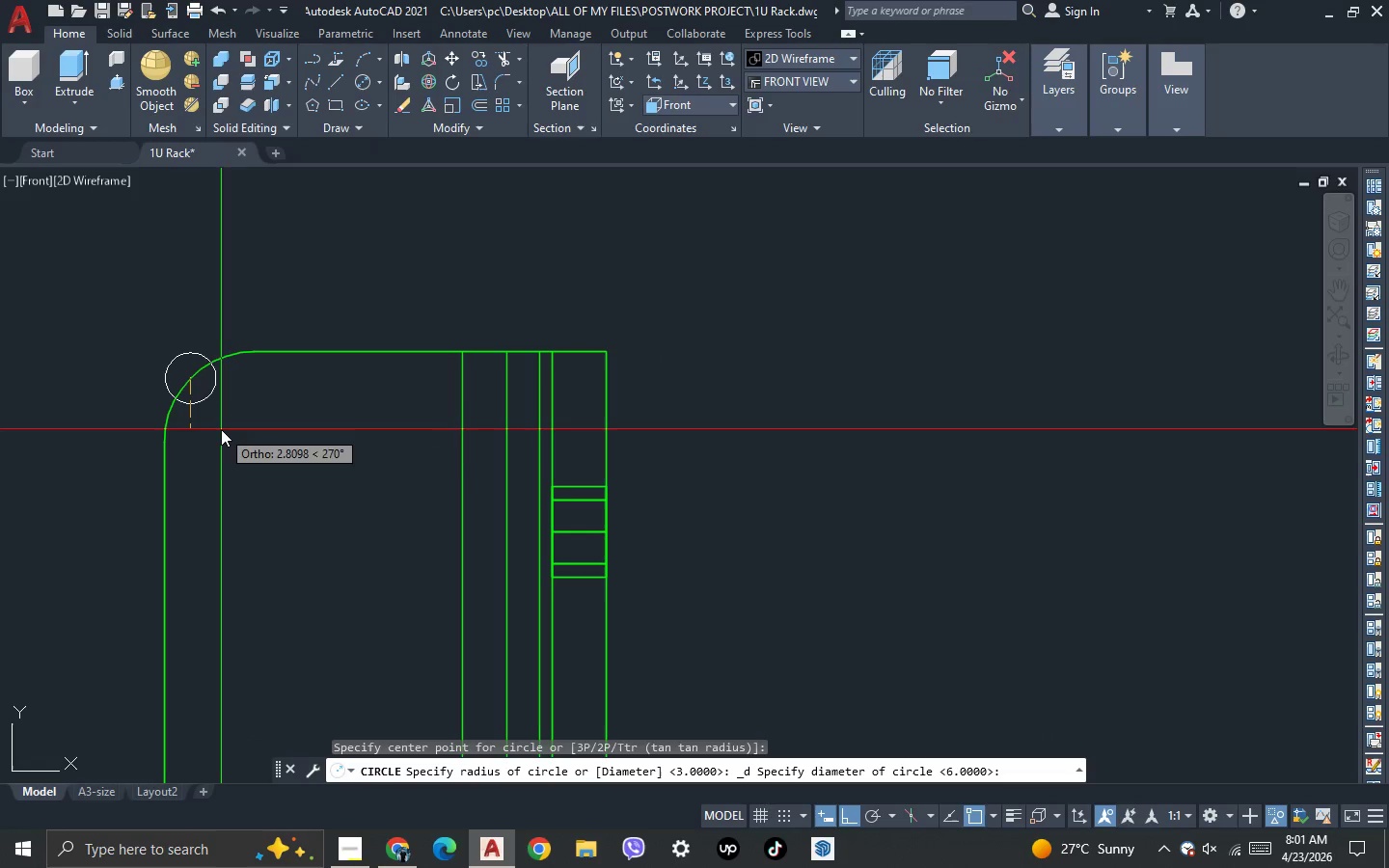 
key(5)
 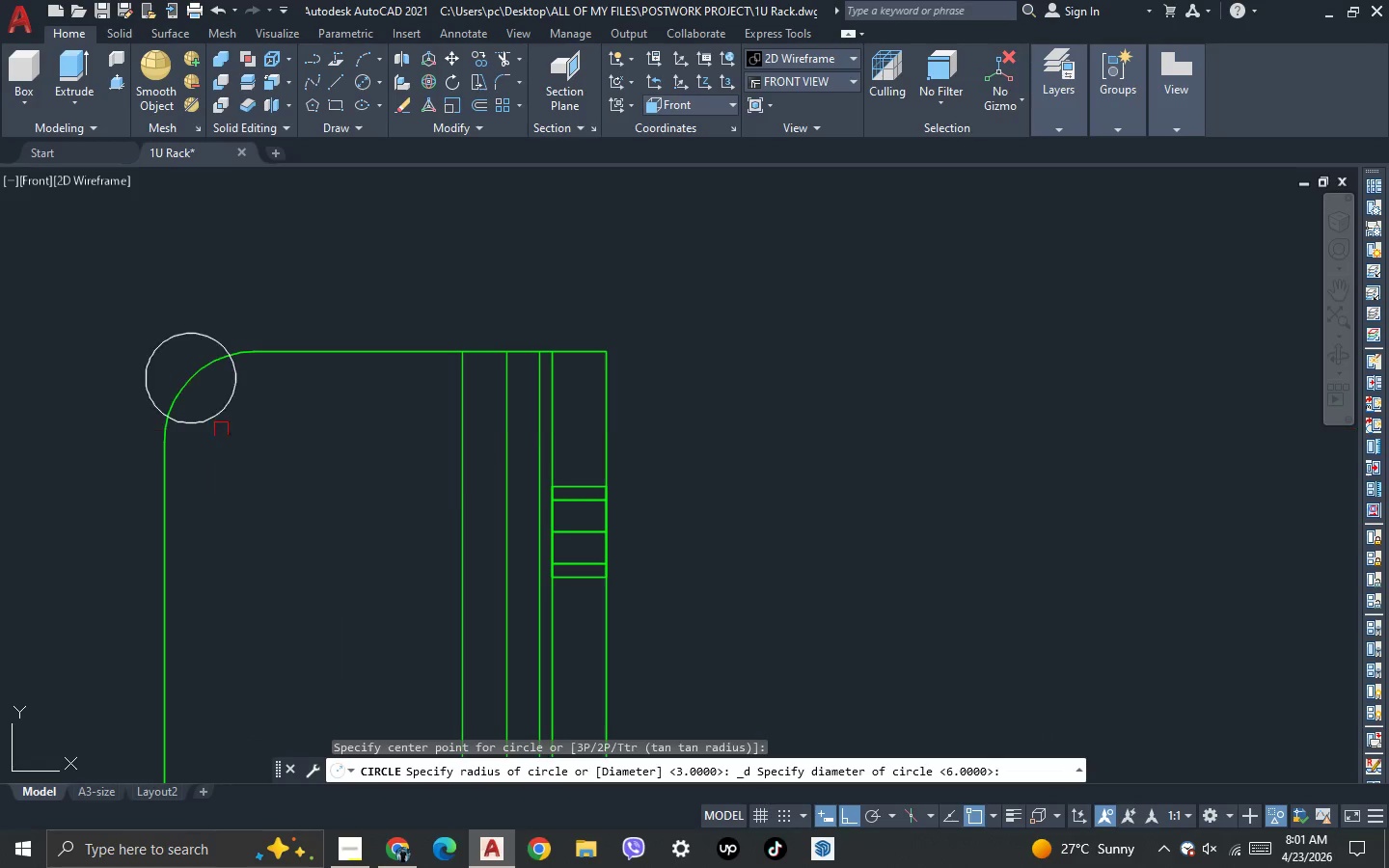 
key(Space)
 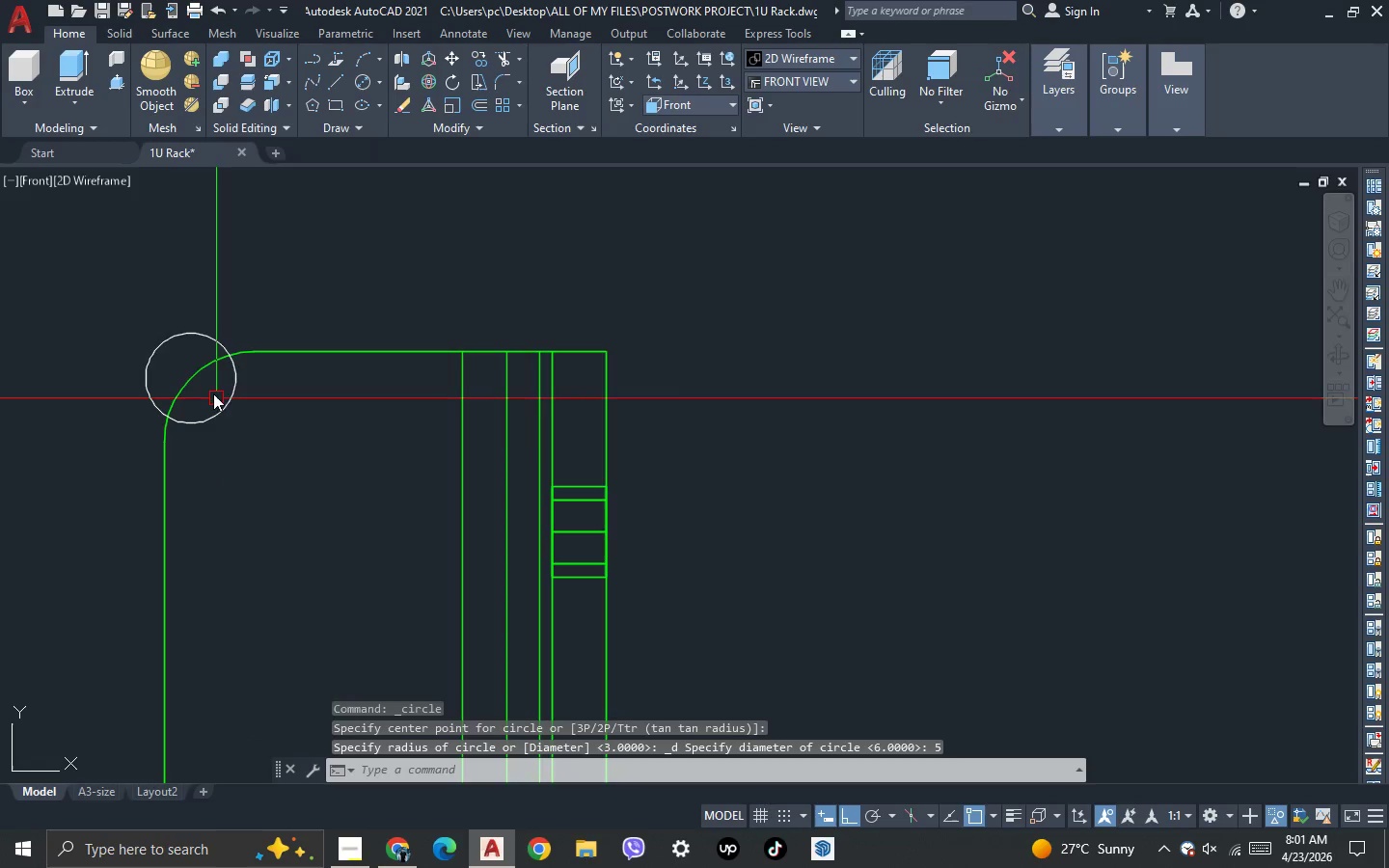 
scroll: coordinate [206, 385], scroll_direction: down, amount: 2.0
 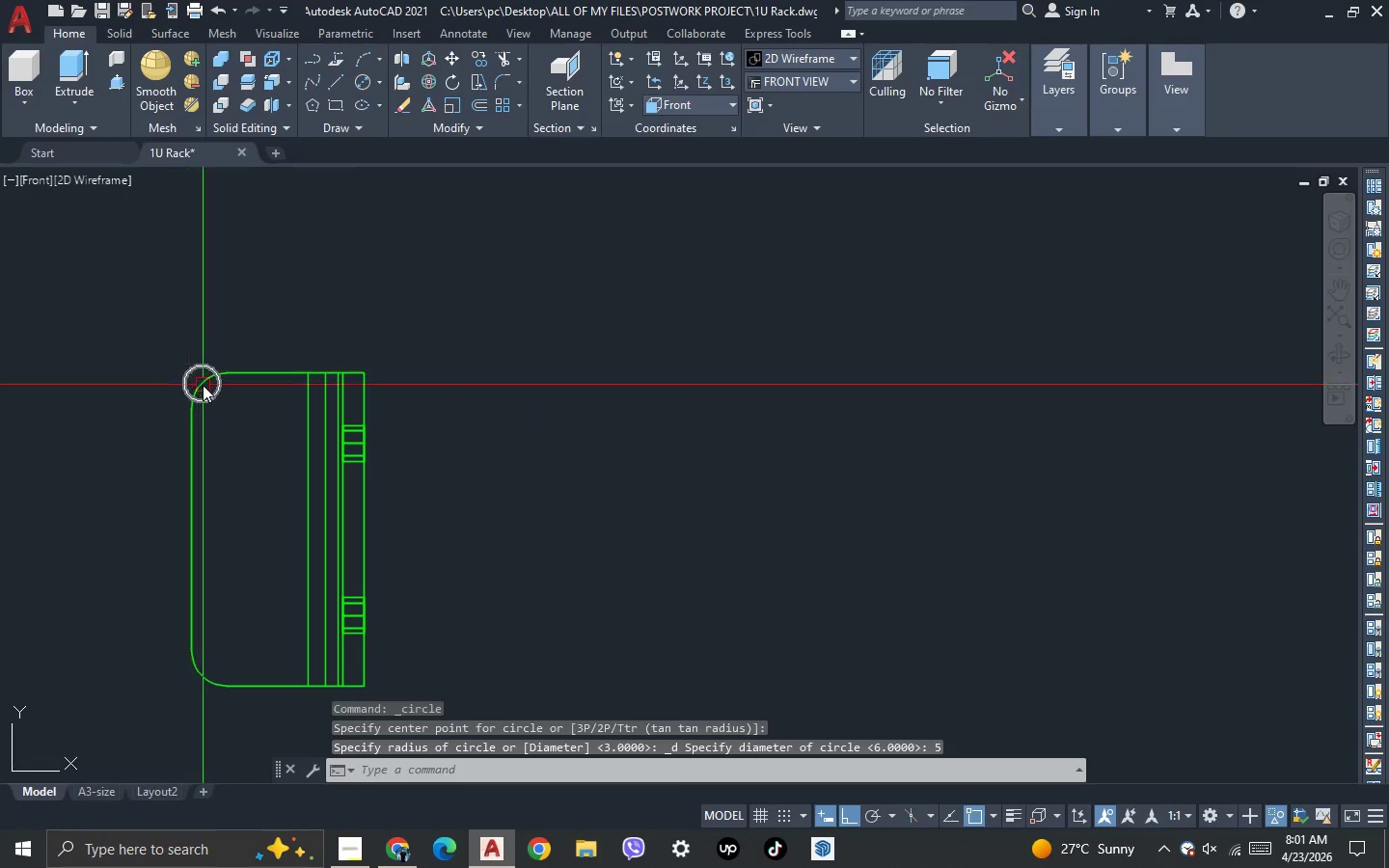 
scroll: coordinate [203, 385], scroll_direction: up, amount: 1.0
 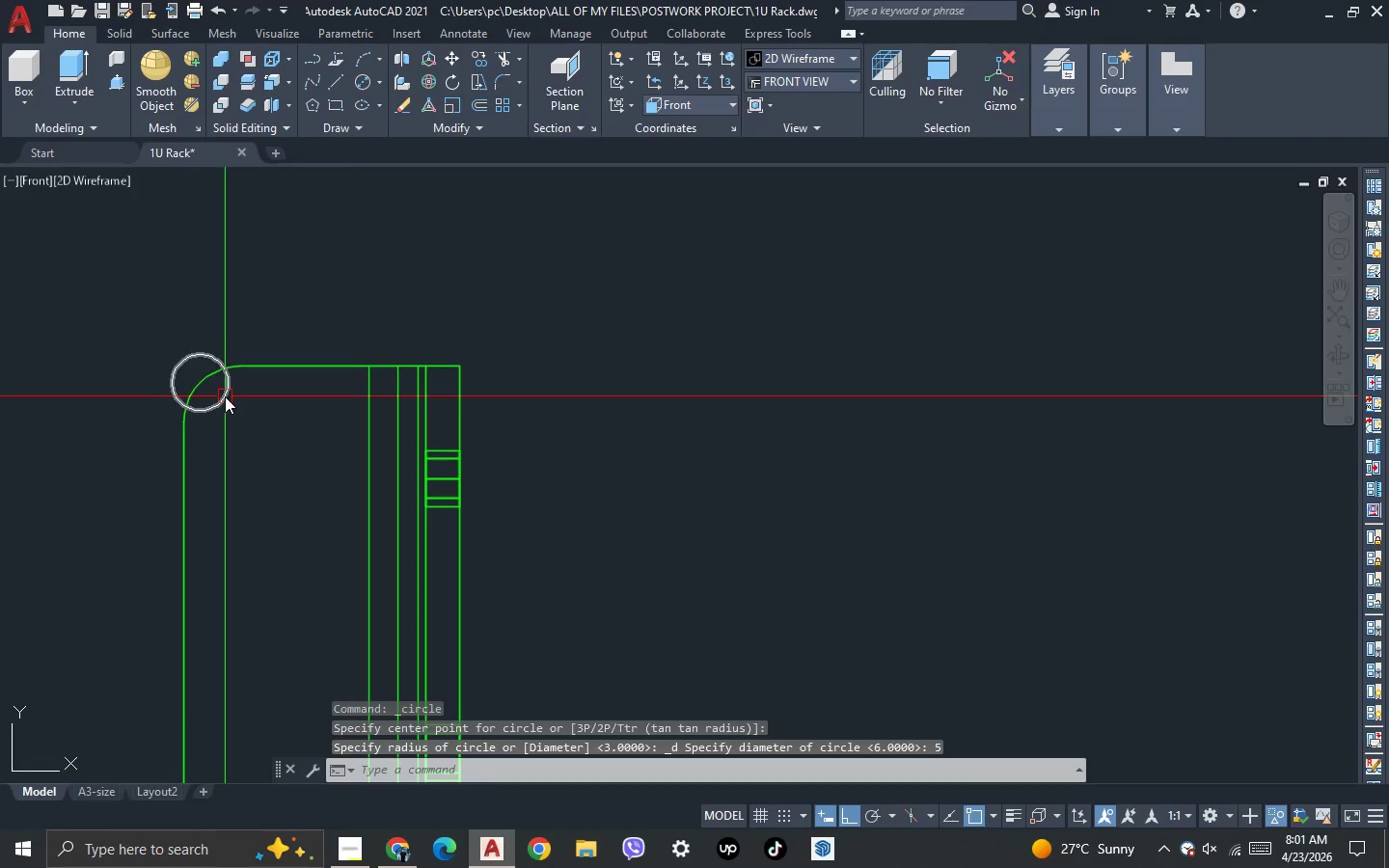 
left_click([225, 396])
 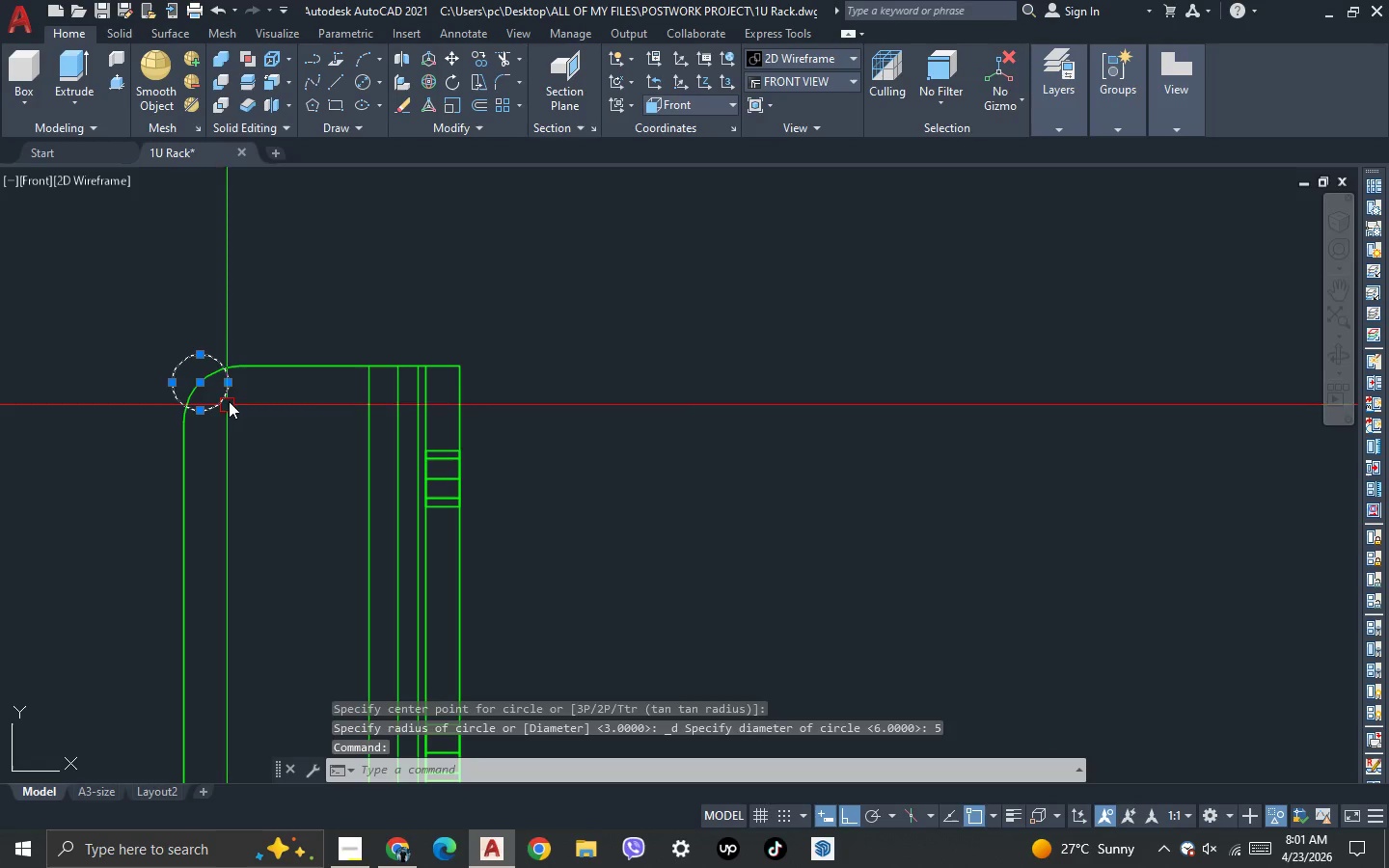 
key(Delete)
 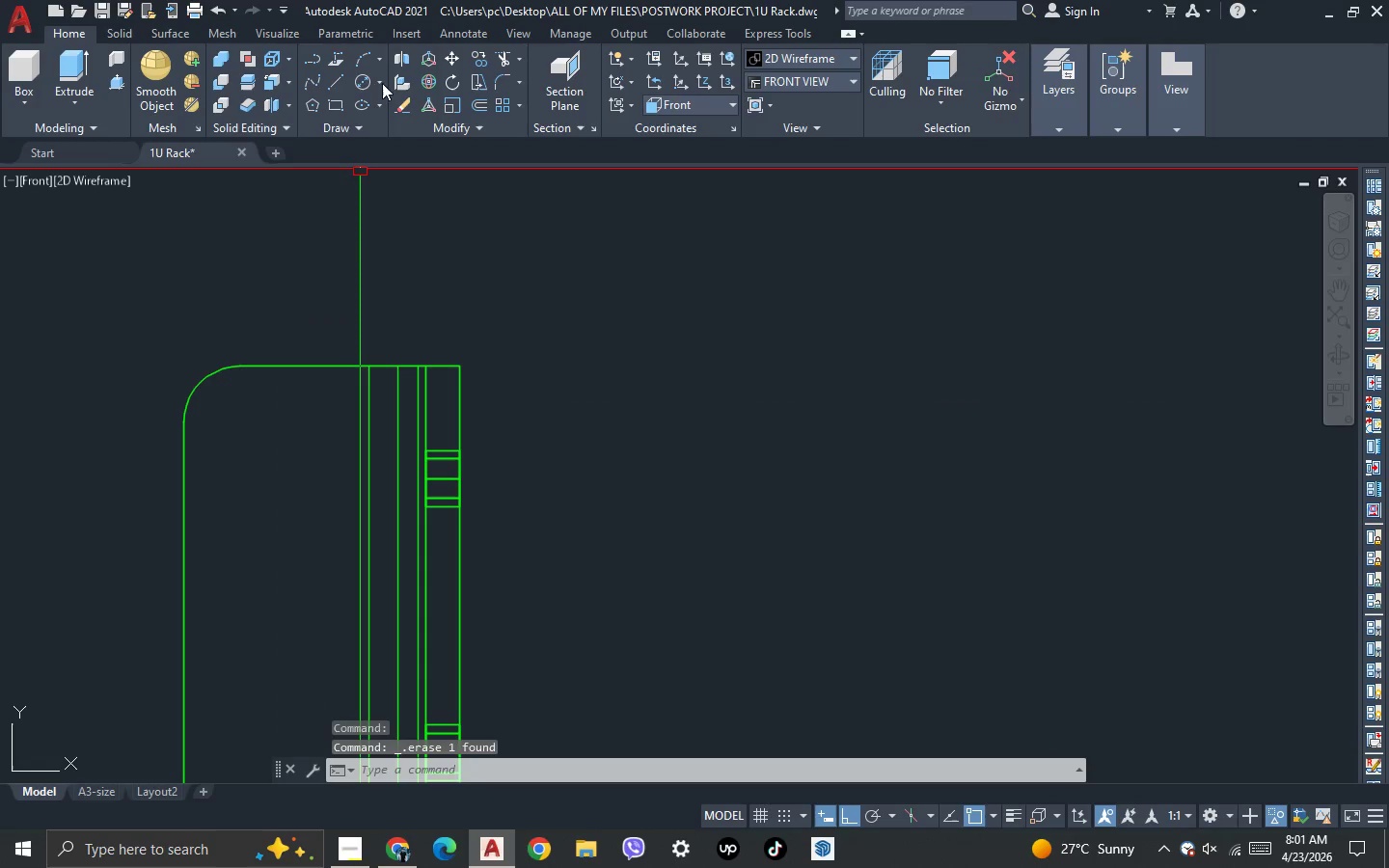 
left_click([368, 82])
 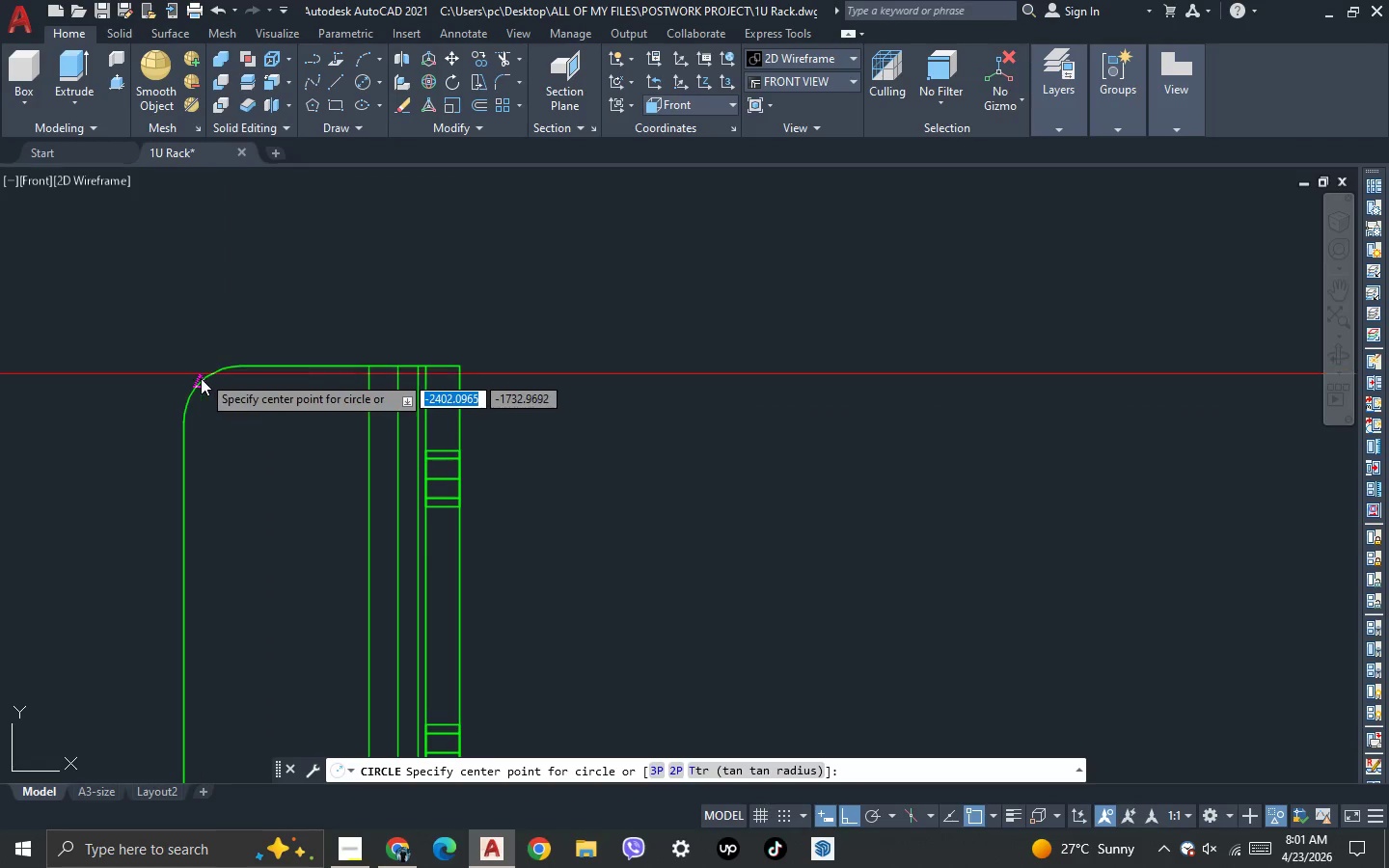 
left_click([201, 379])
 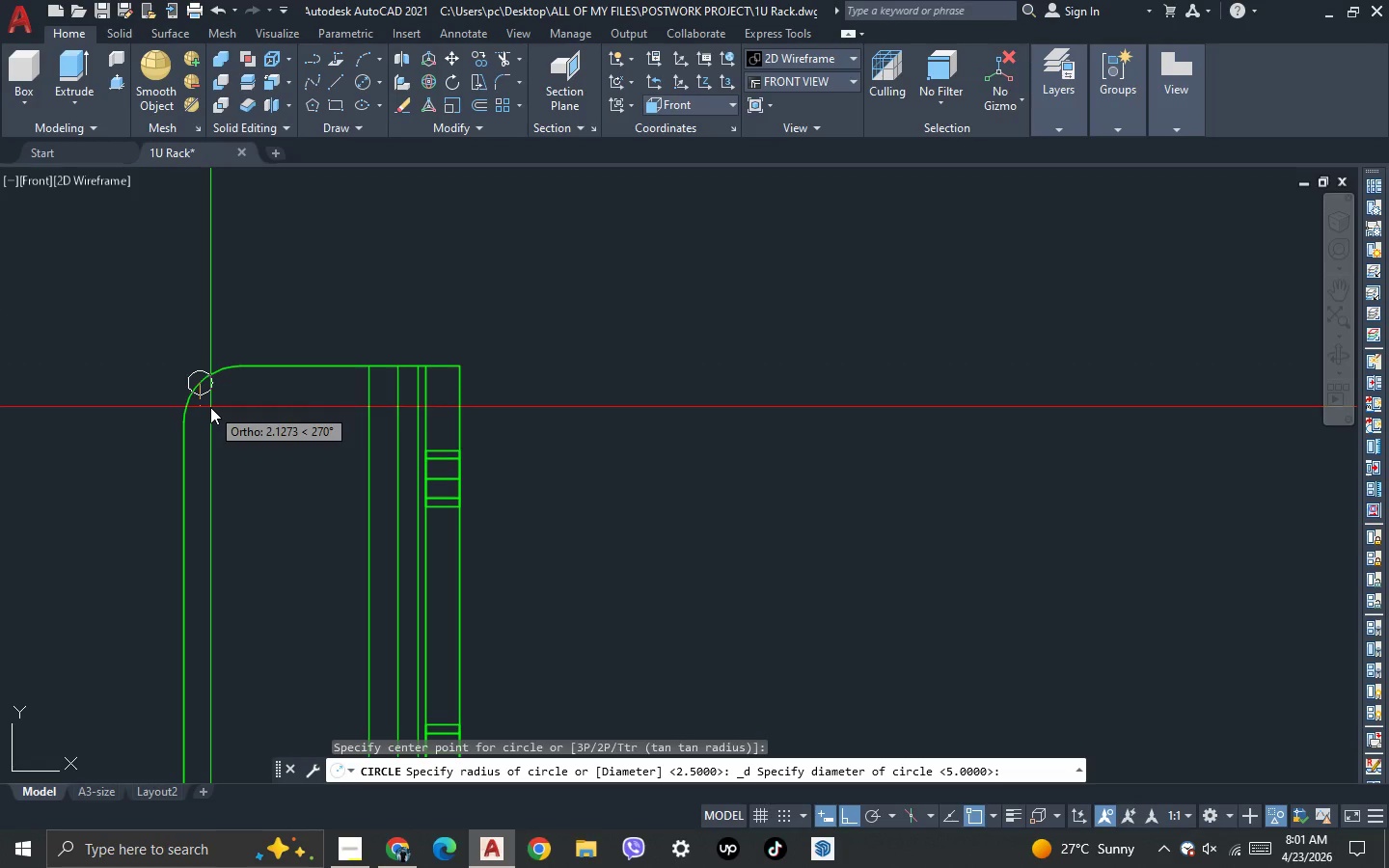 
key(3)
 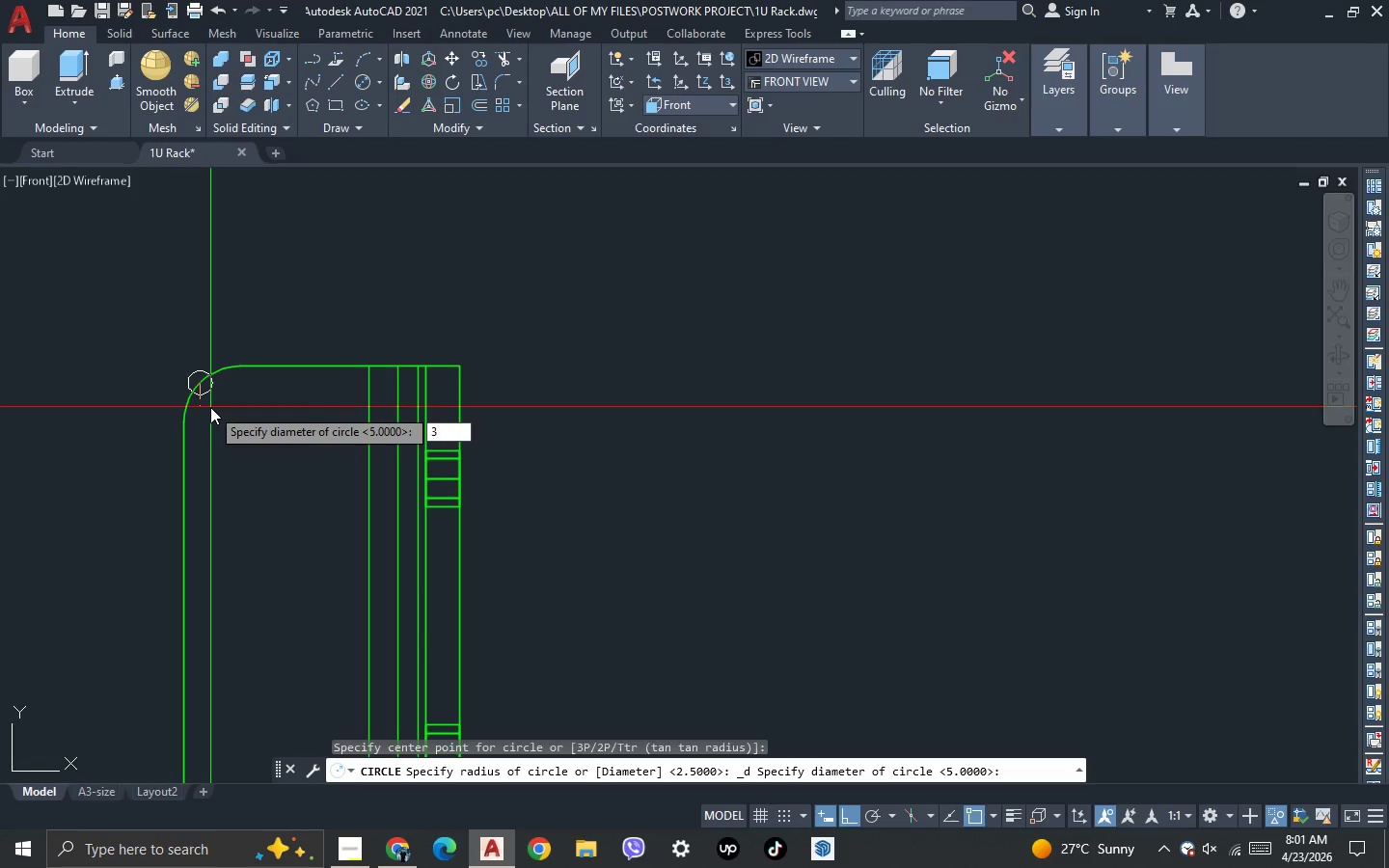 
key(Space)
 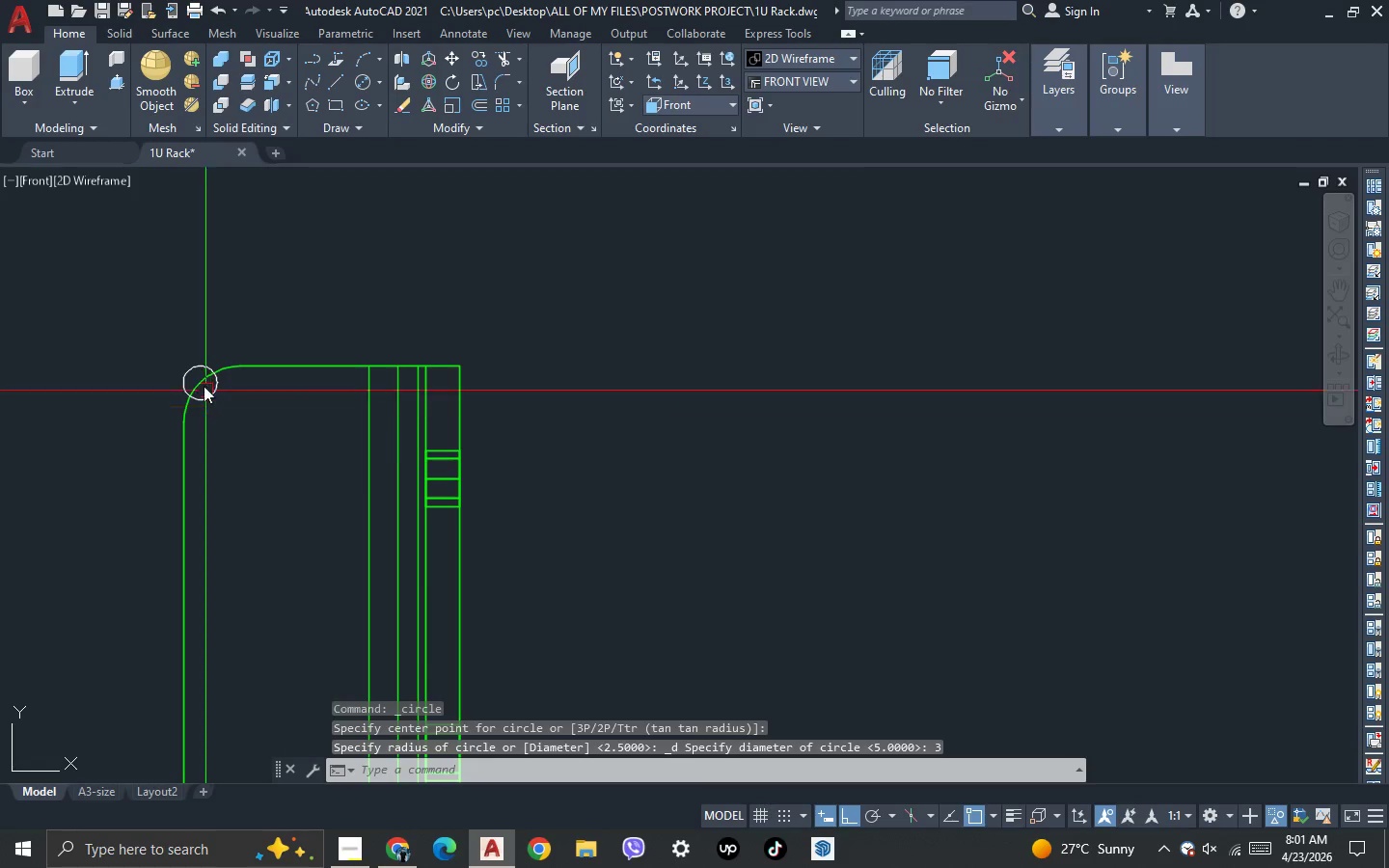 
scroll: coordinate [185, 375], scroll_direction: up, amount: 1.0
 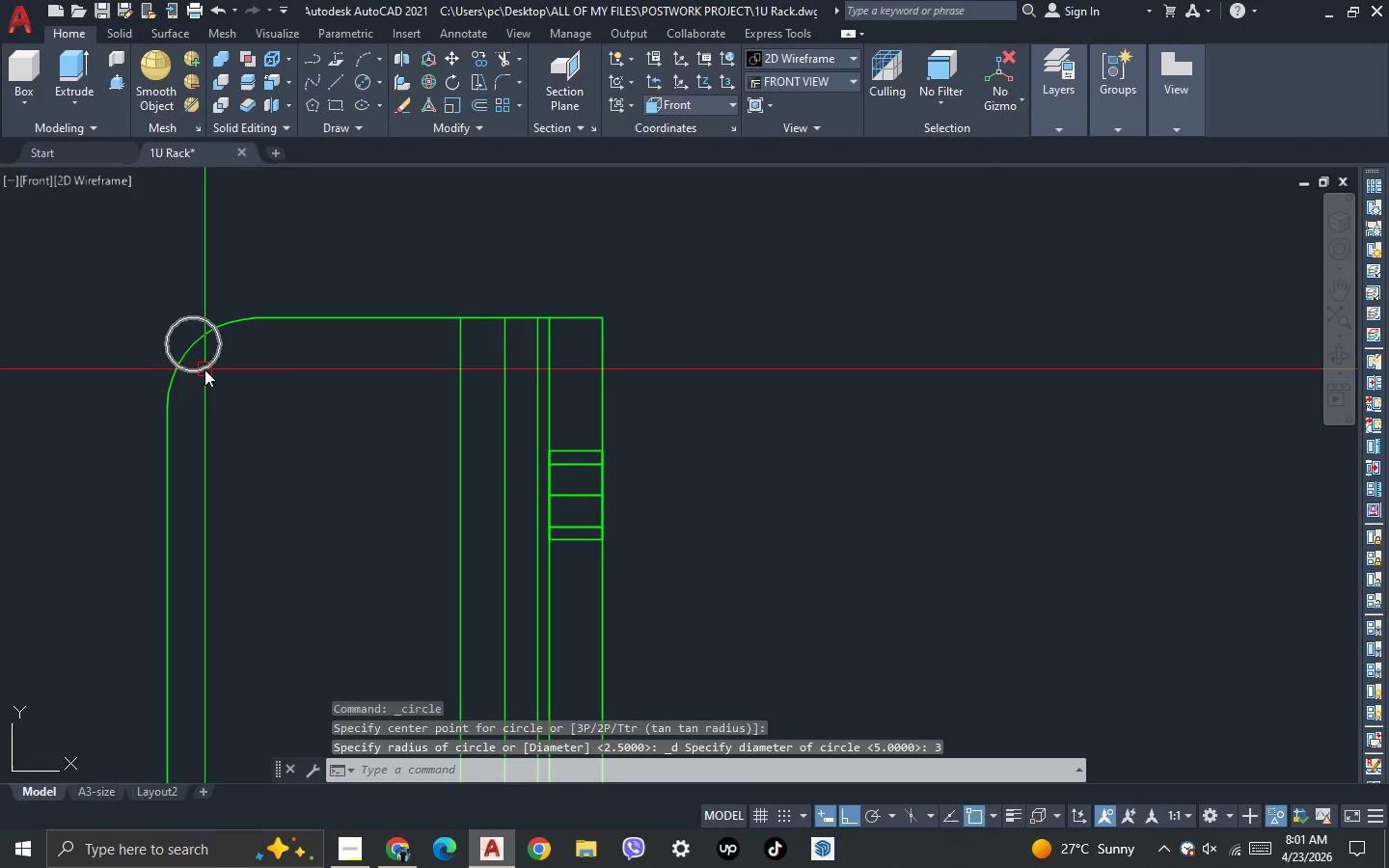 
left_click([204, 369])
 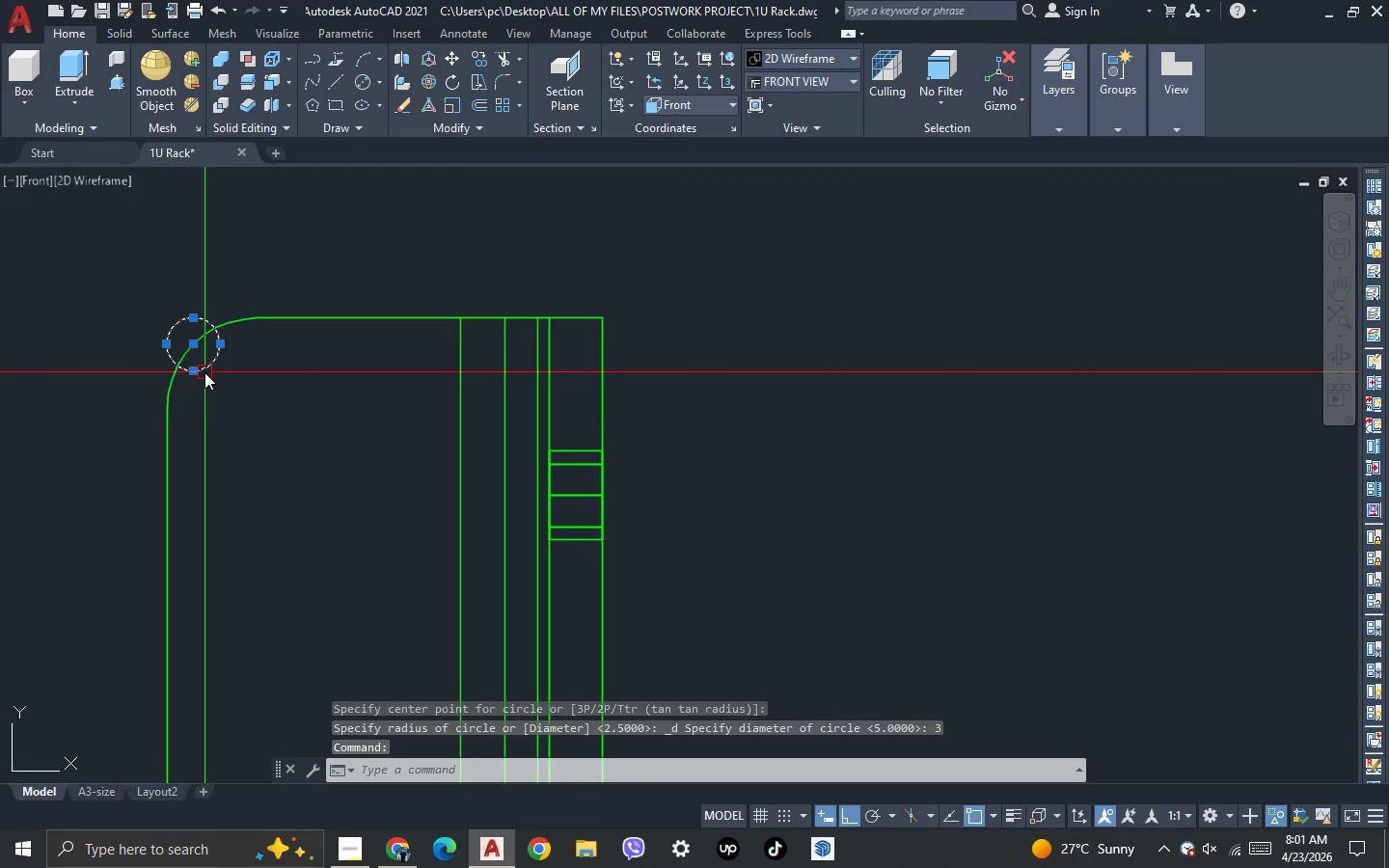 
scroll: coordinate [205, 418], scroll_direction: down, amount: 1.0
 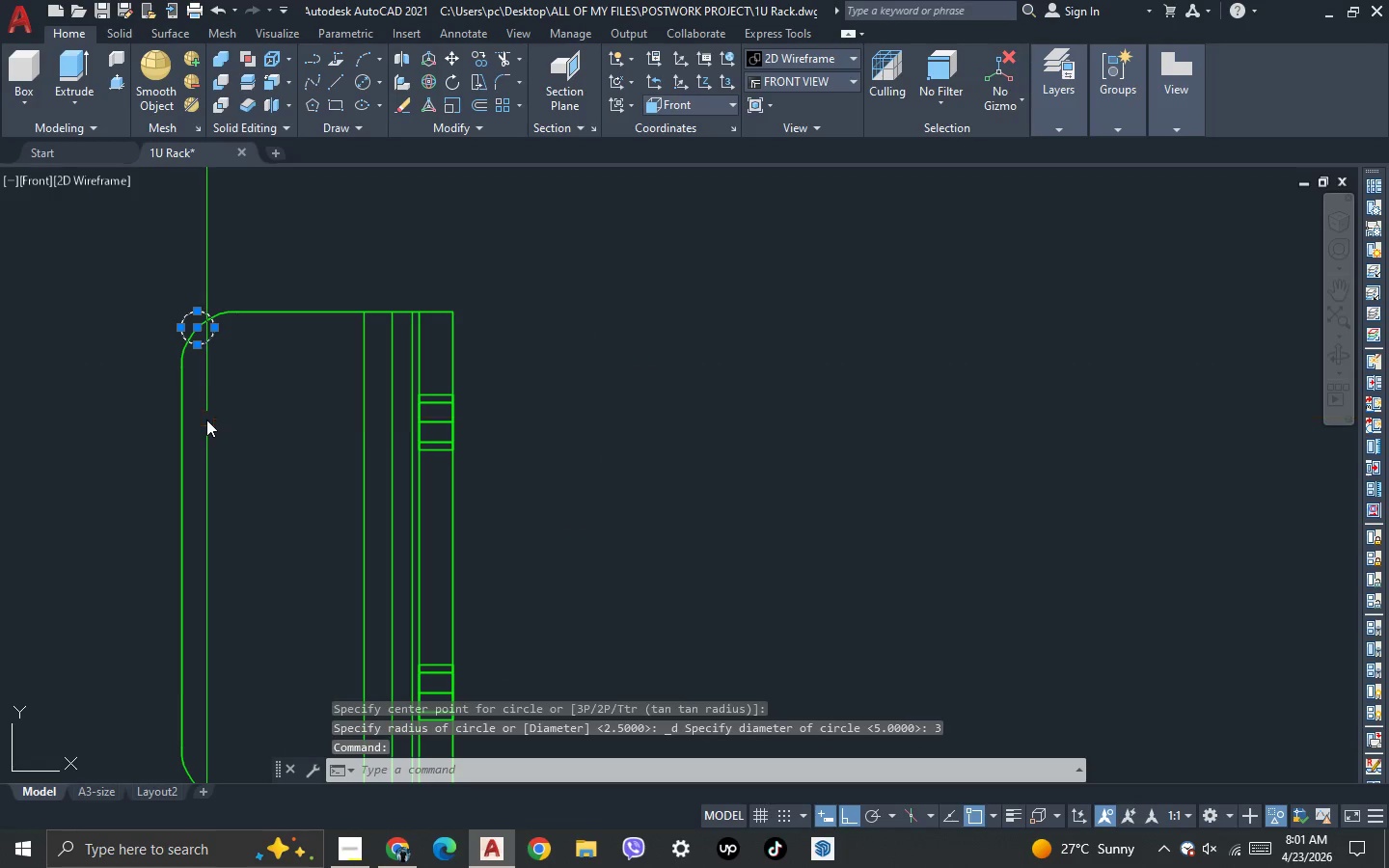 
key(M)
 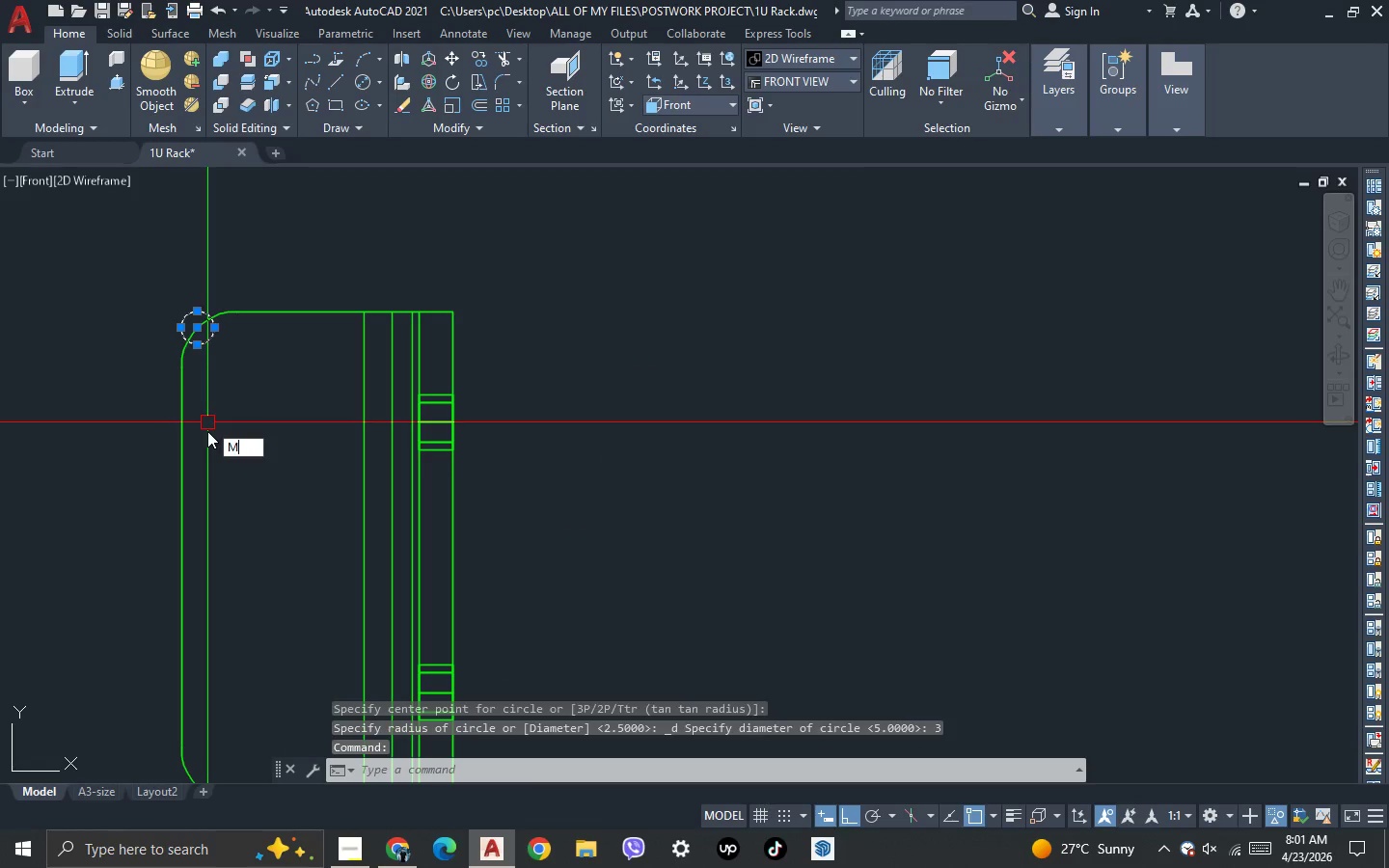 
key(Space)
 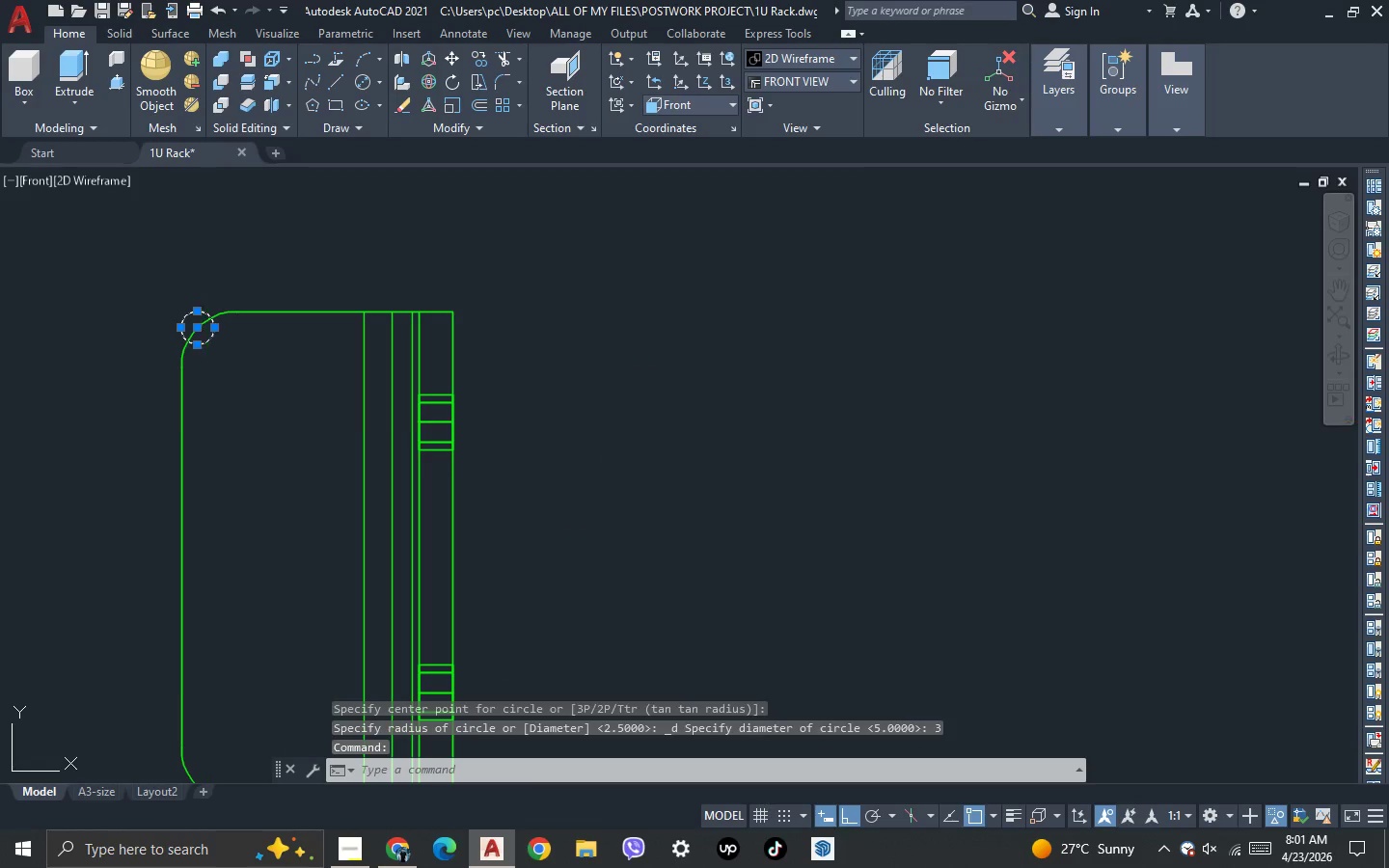 
left_click([207, 431])
 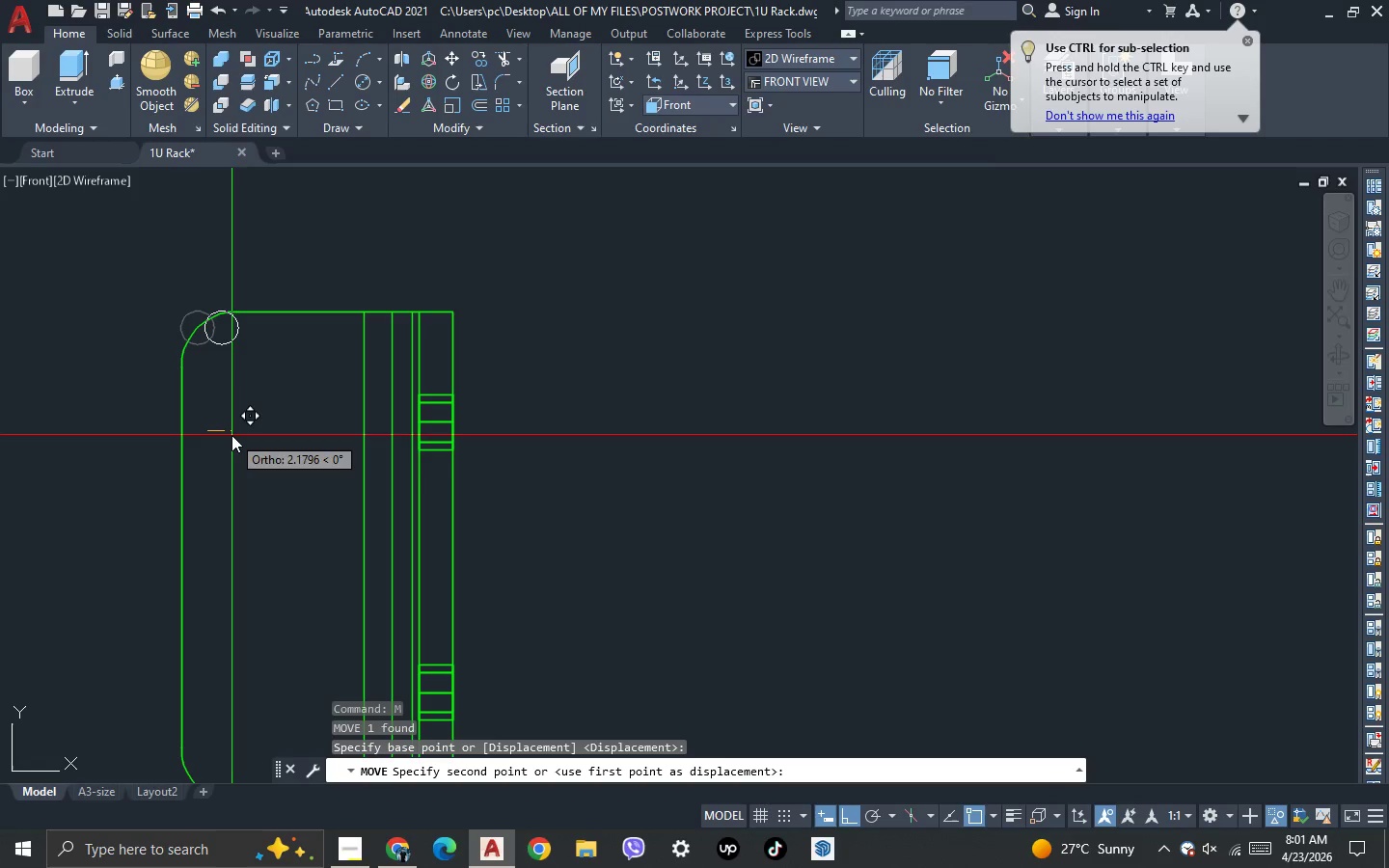 
key(3)
 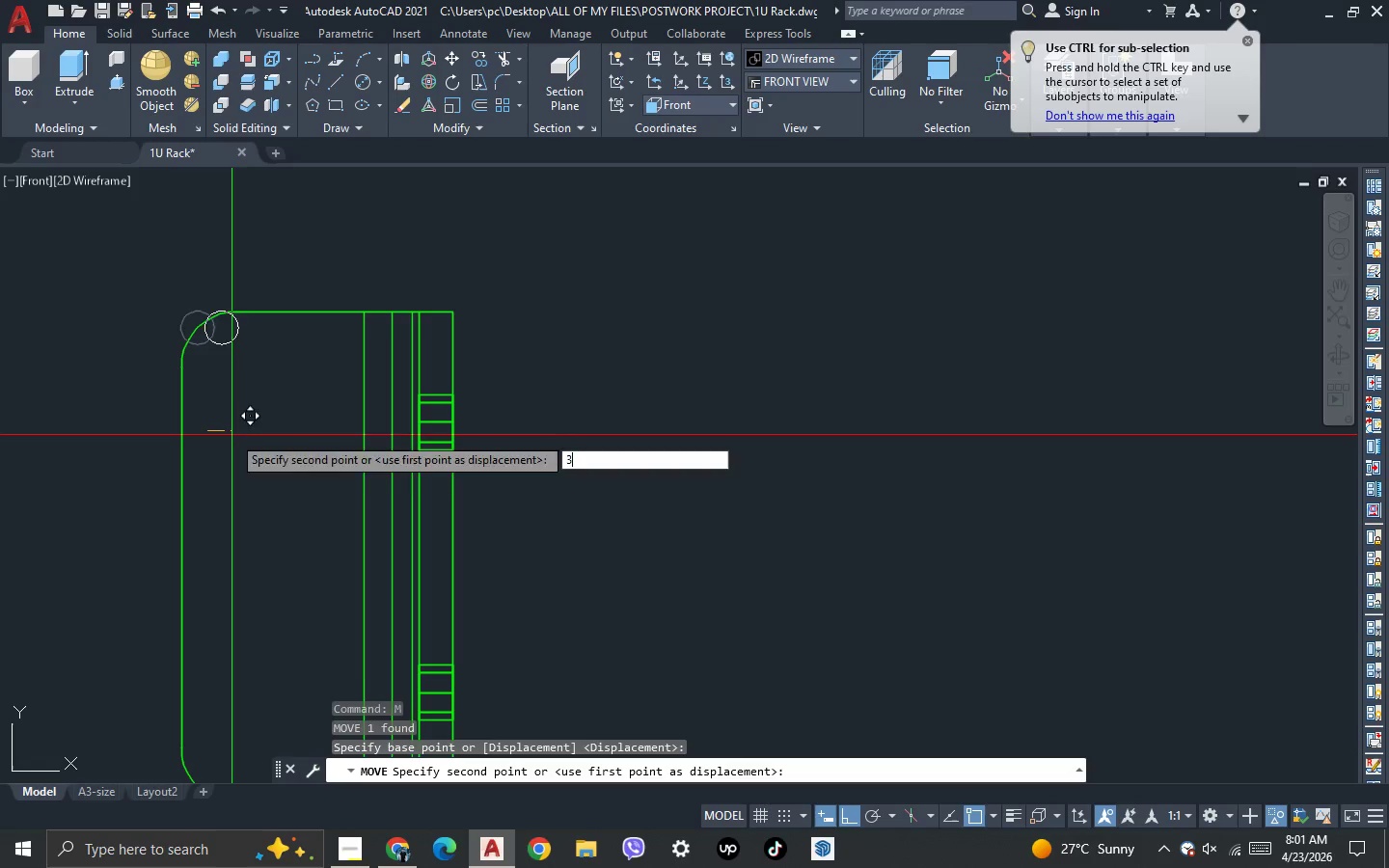 
key(Space)
 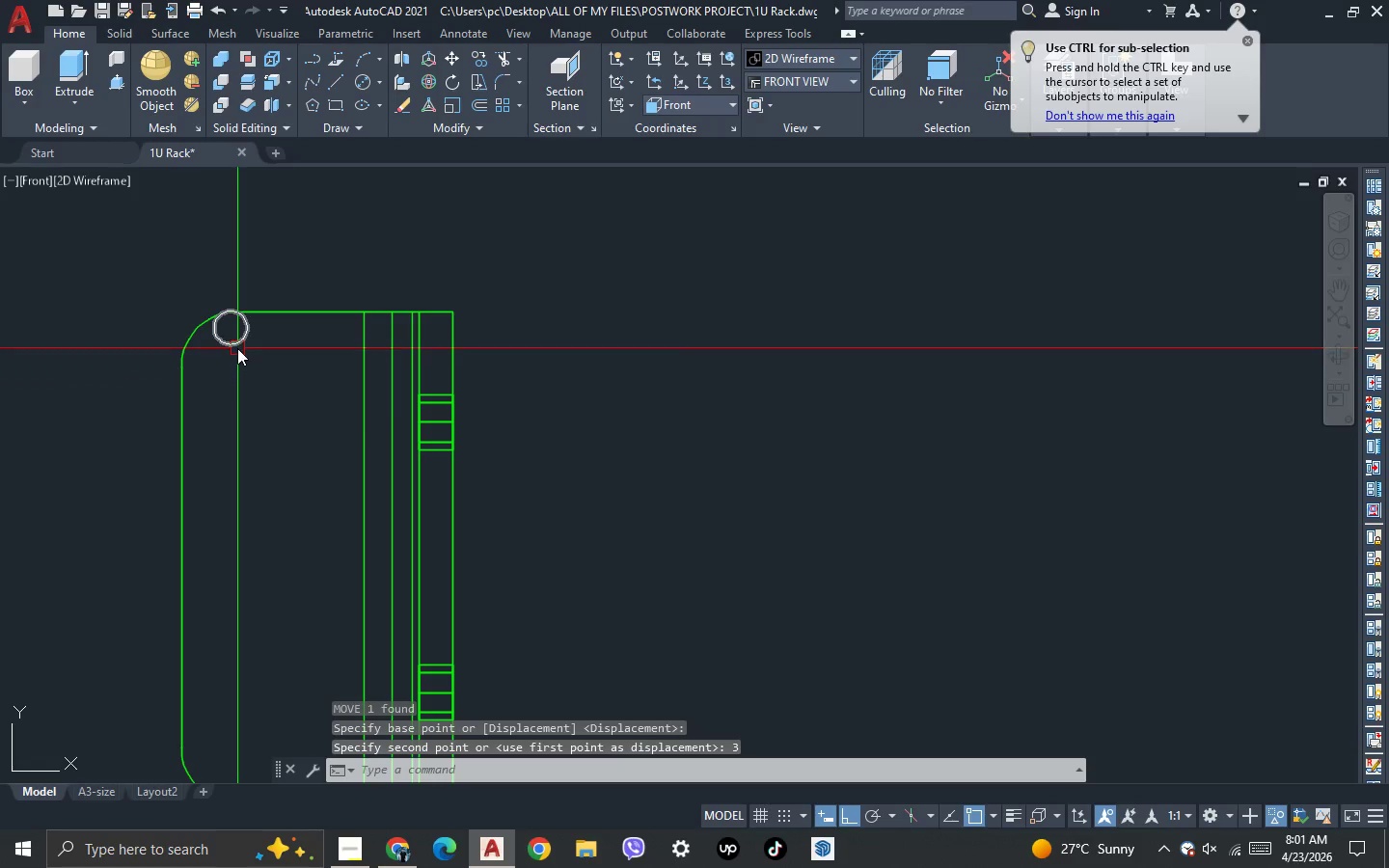 
left_click([237, 348])
 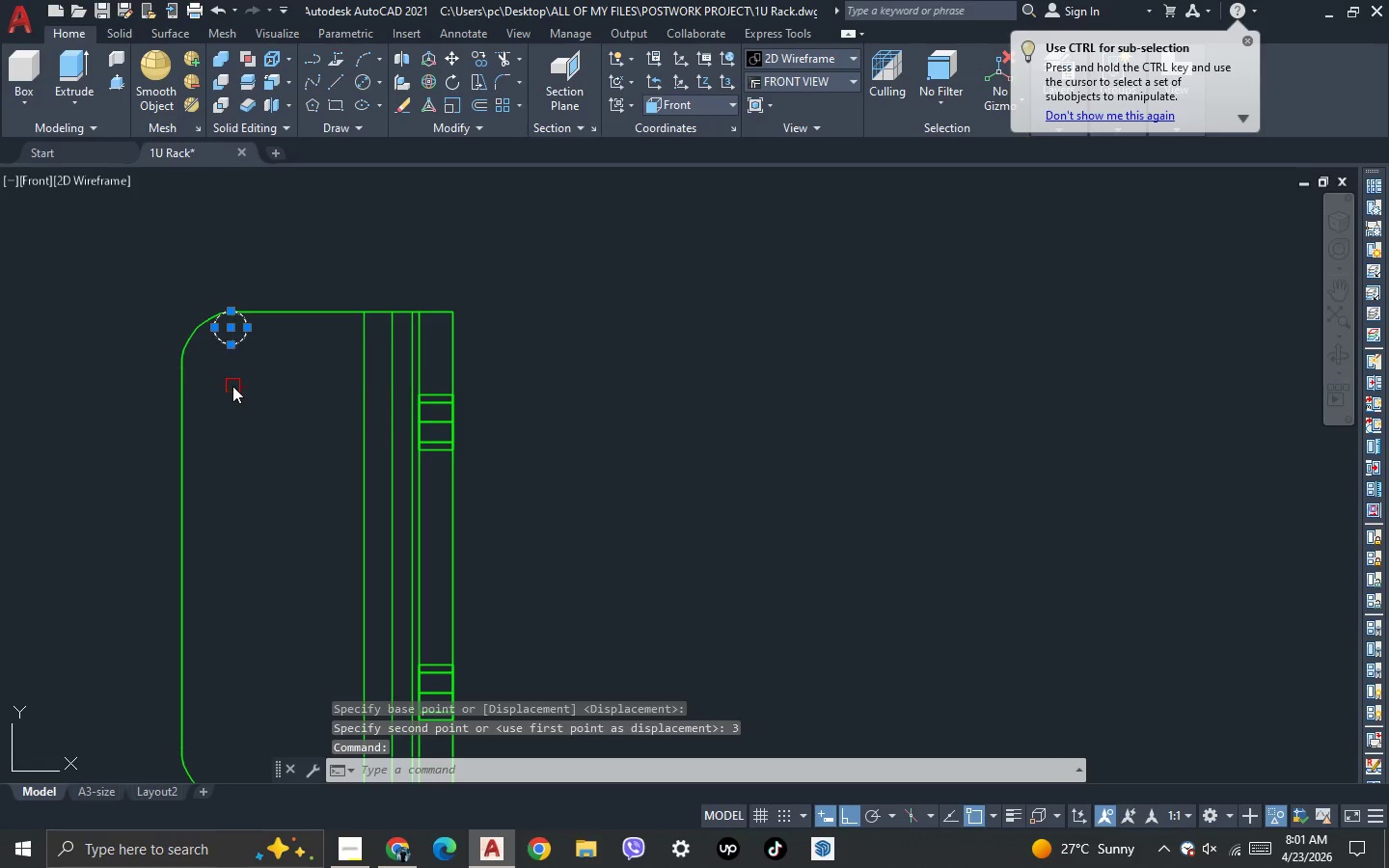 
key(M)
 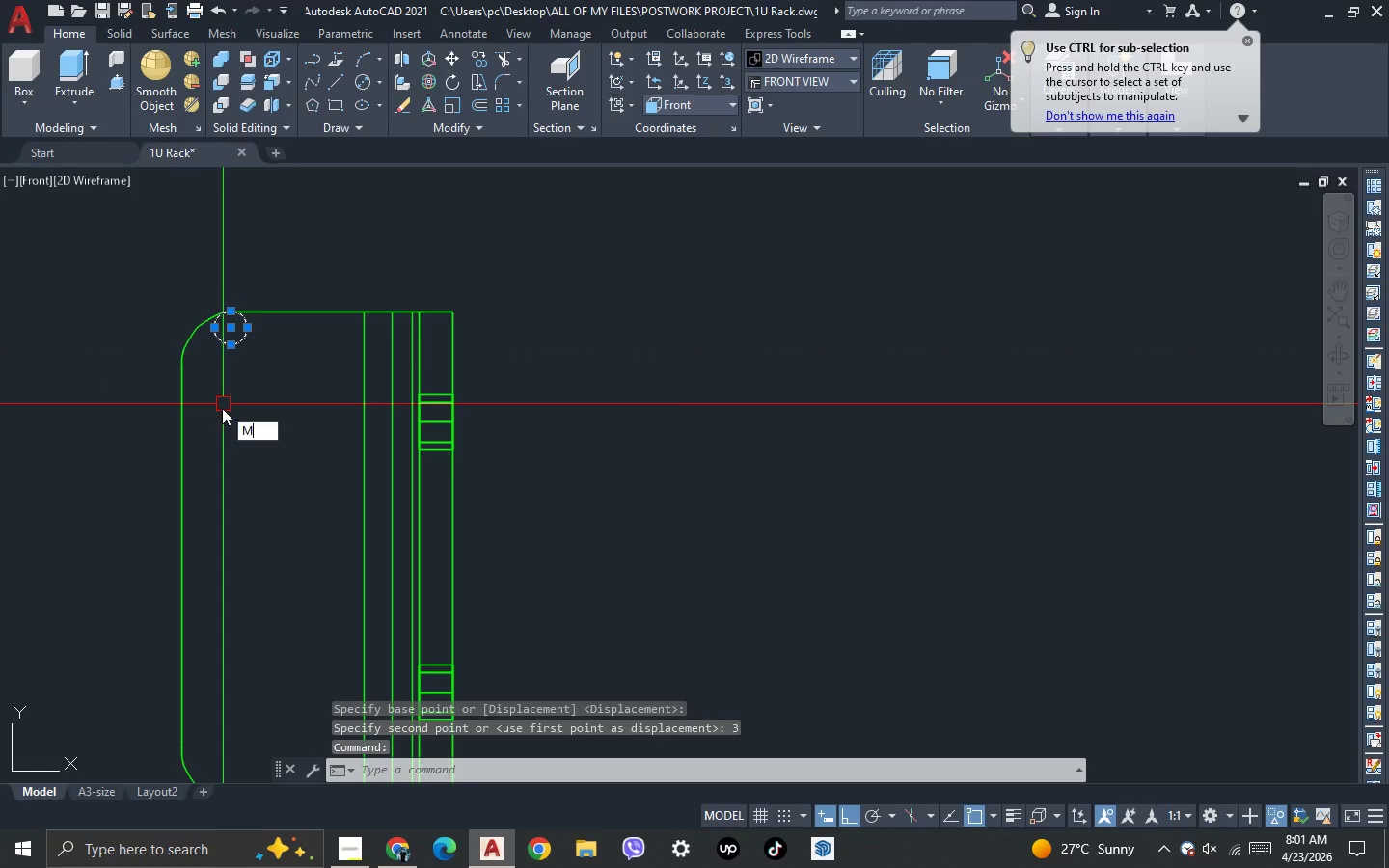 
key(Space)
 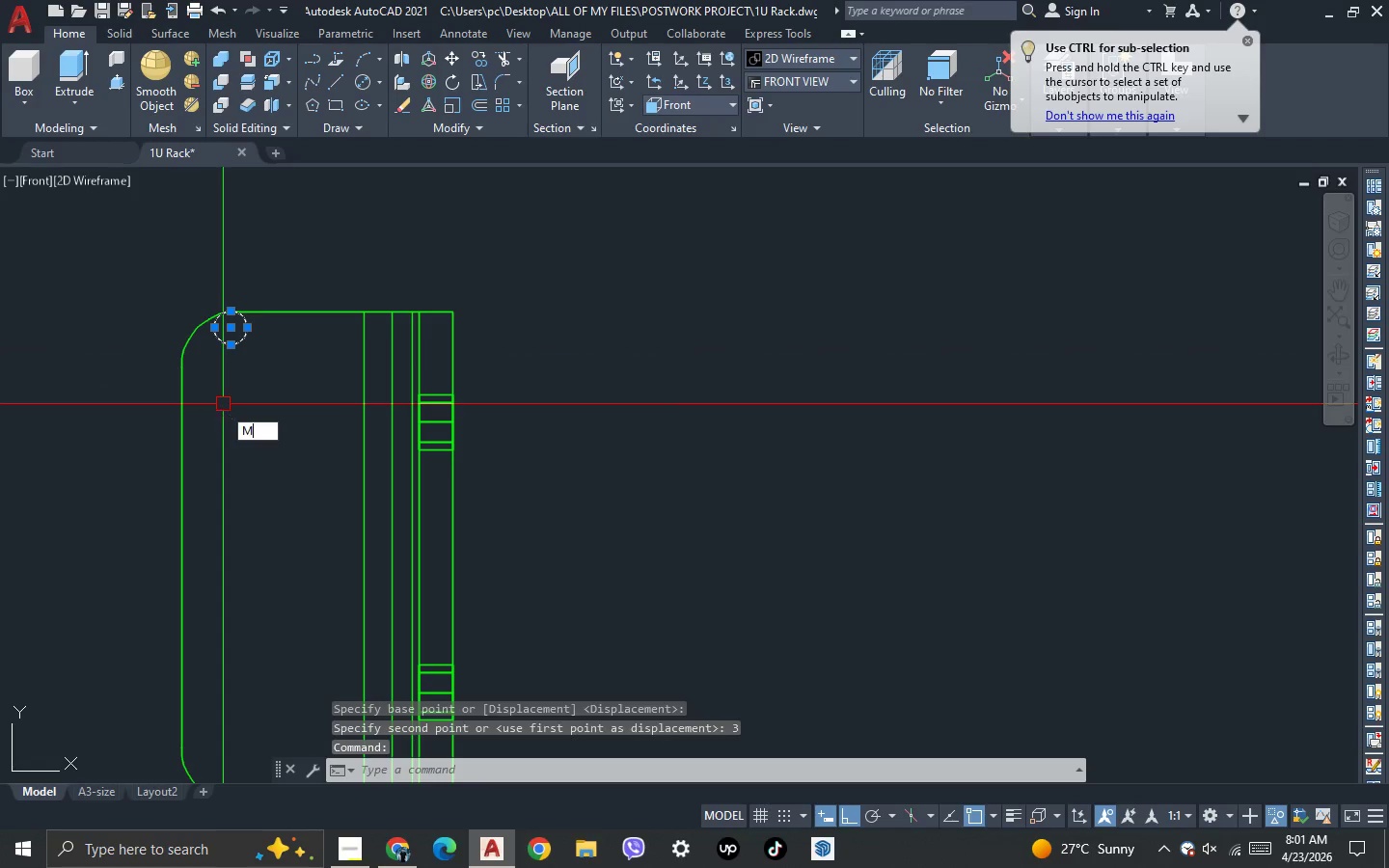 
left_click([222, 408])
 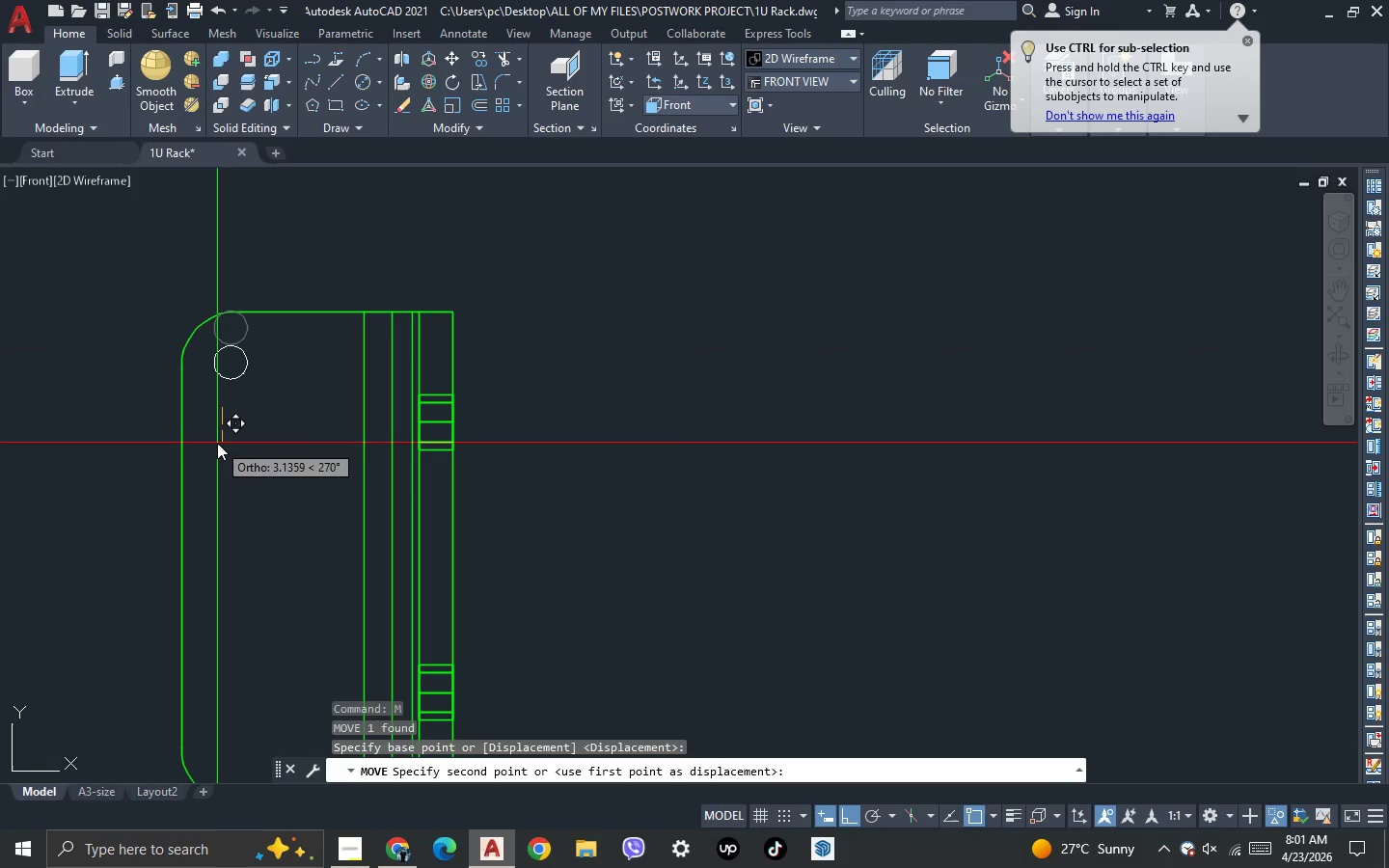 
type(30)
key(Backspace)
type( )
 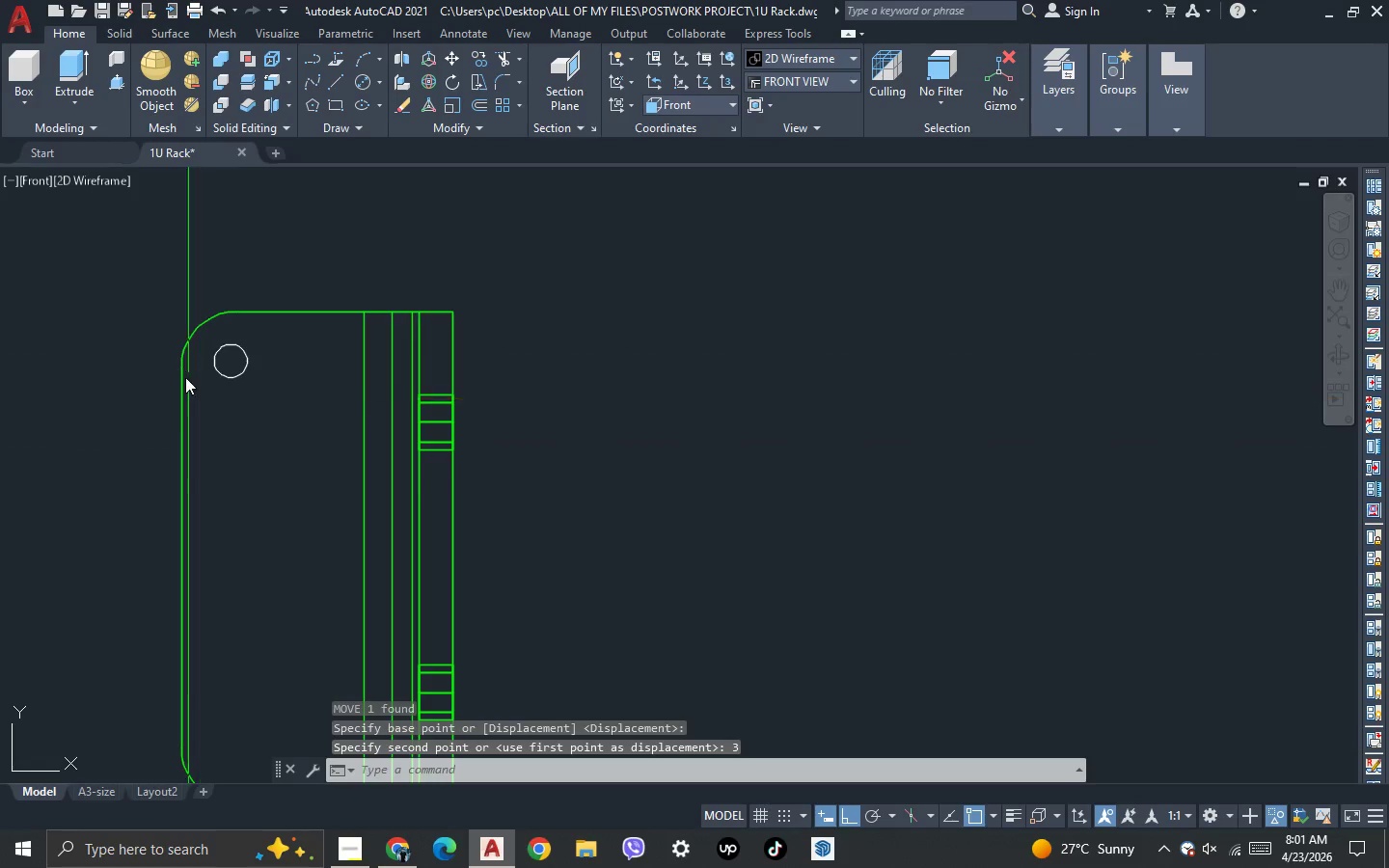 
scroll: coordinate [184, 372], scroll_direction: none, amount: 0.0
 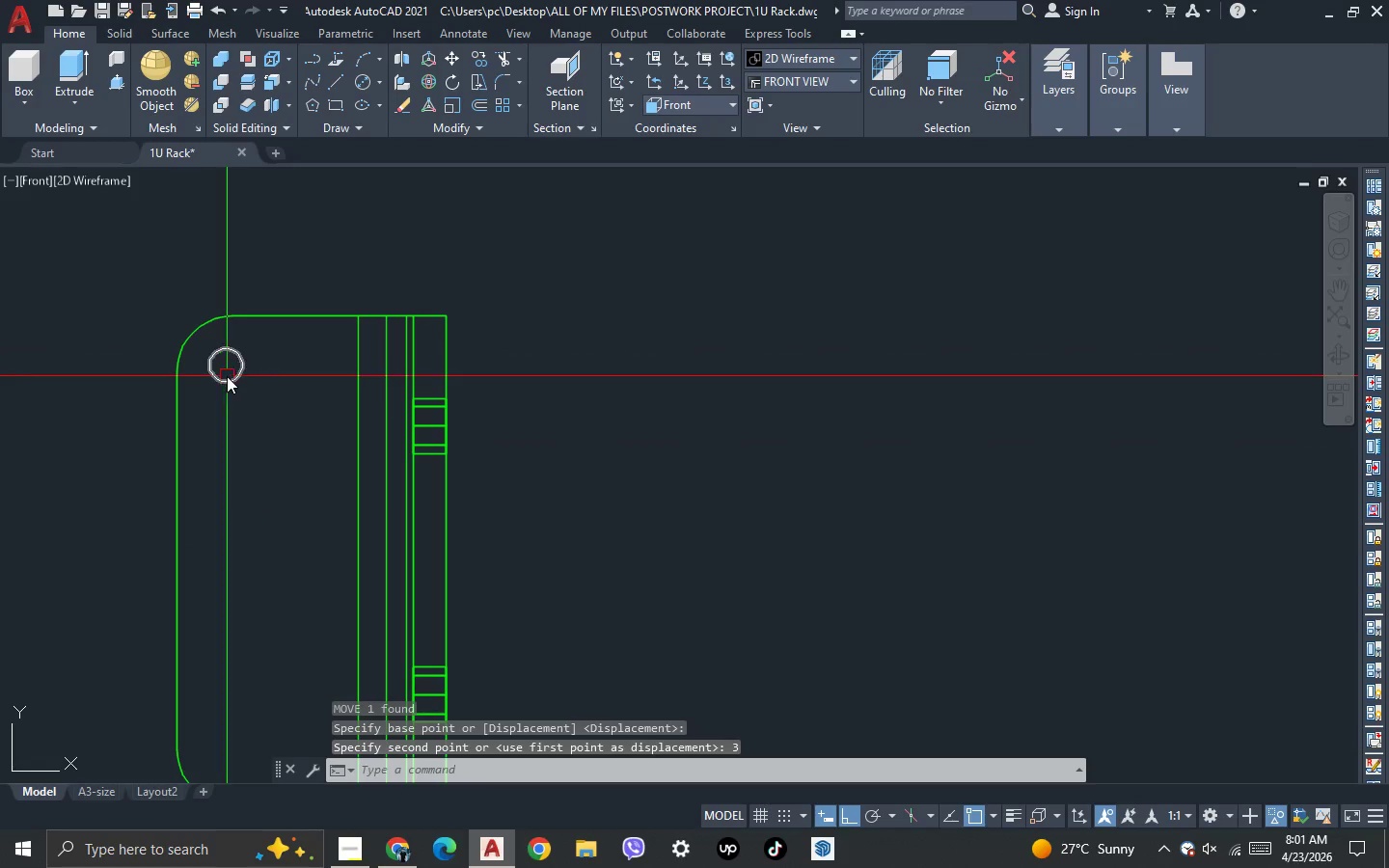 
left_click([227, 376])
 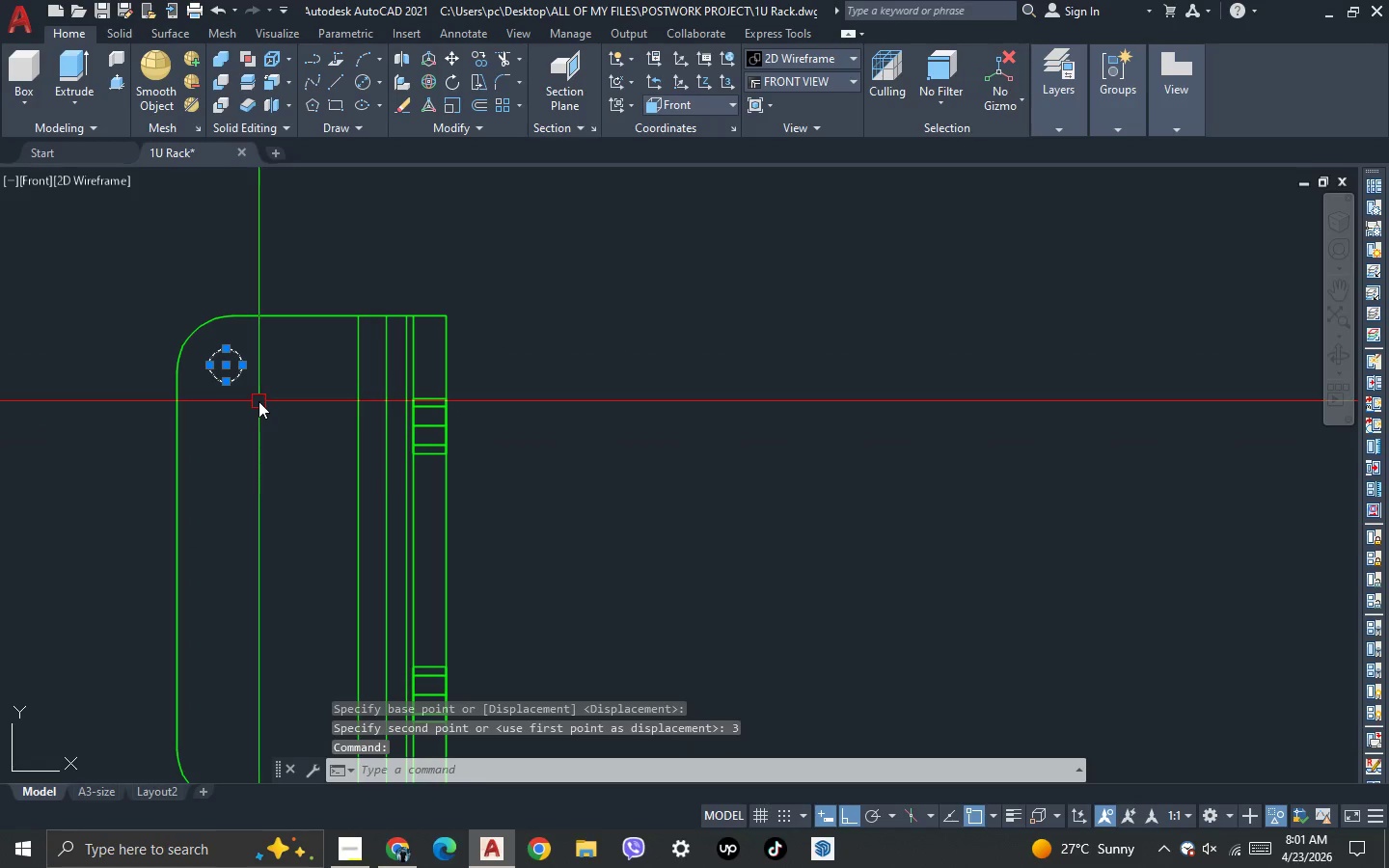 
type(MI )
 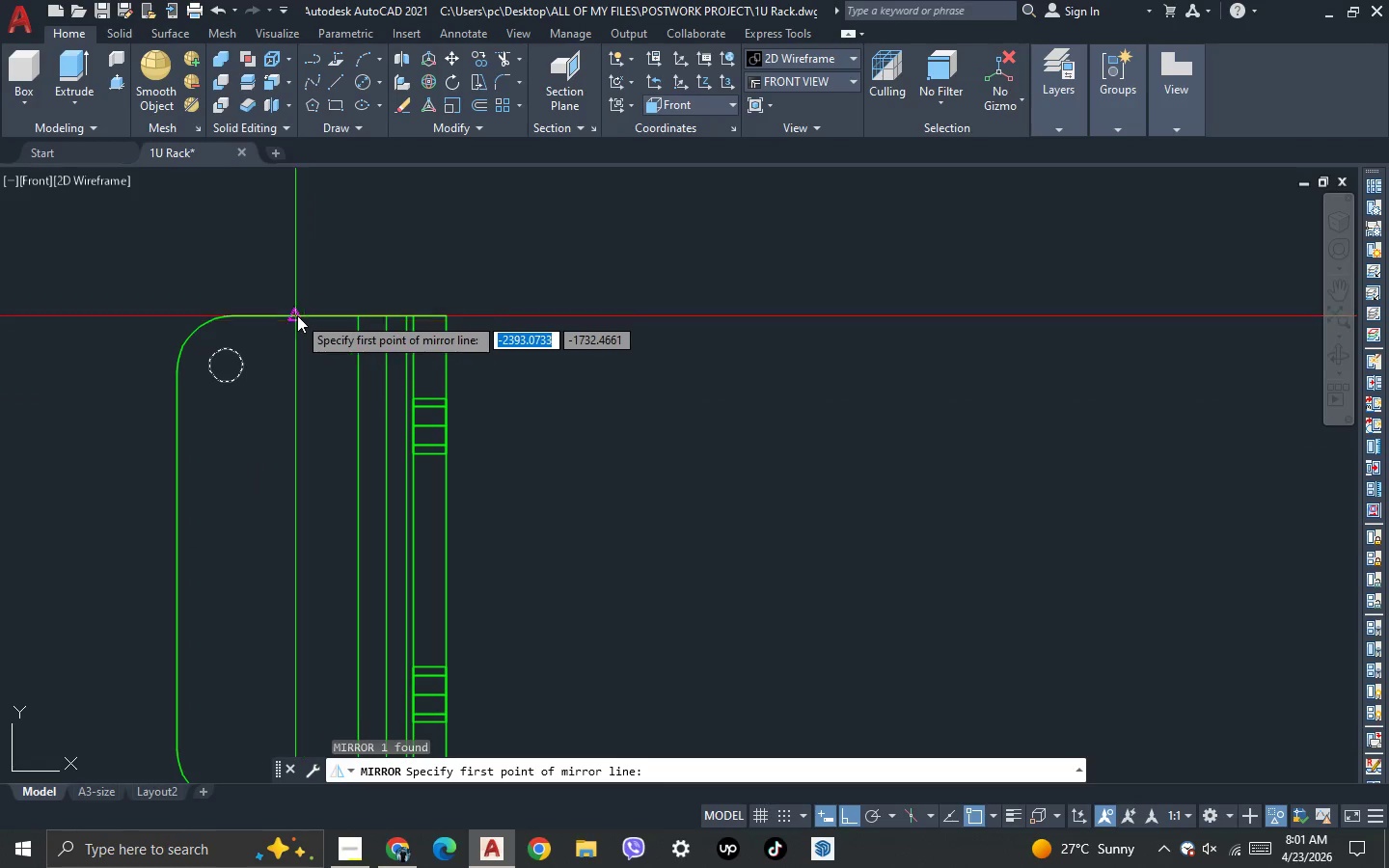 
left_click([293, 313])
 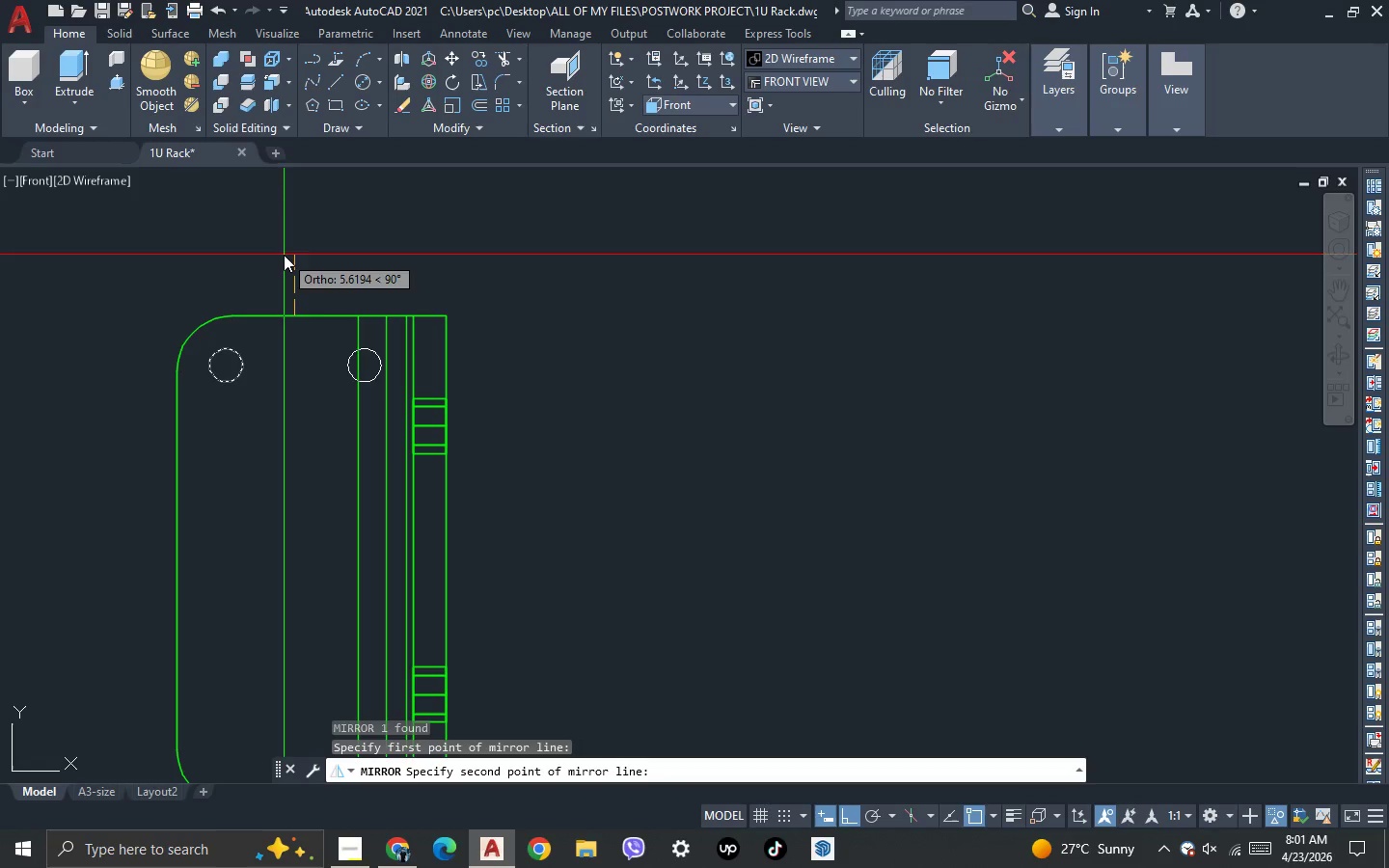 
left_click([284, 255])
 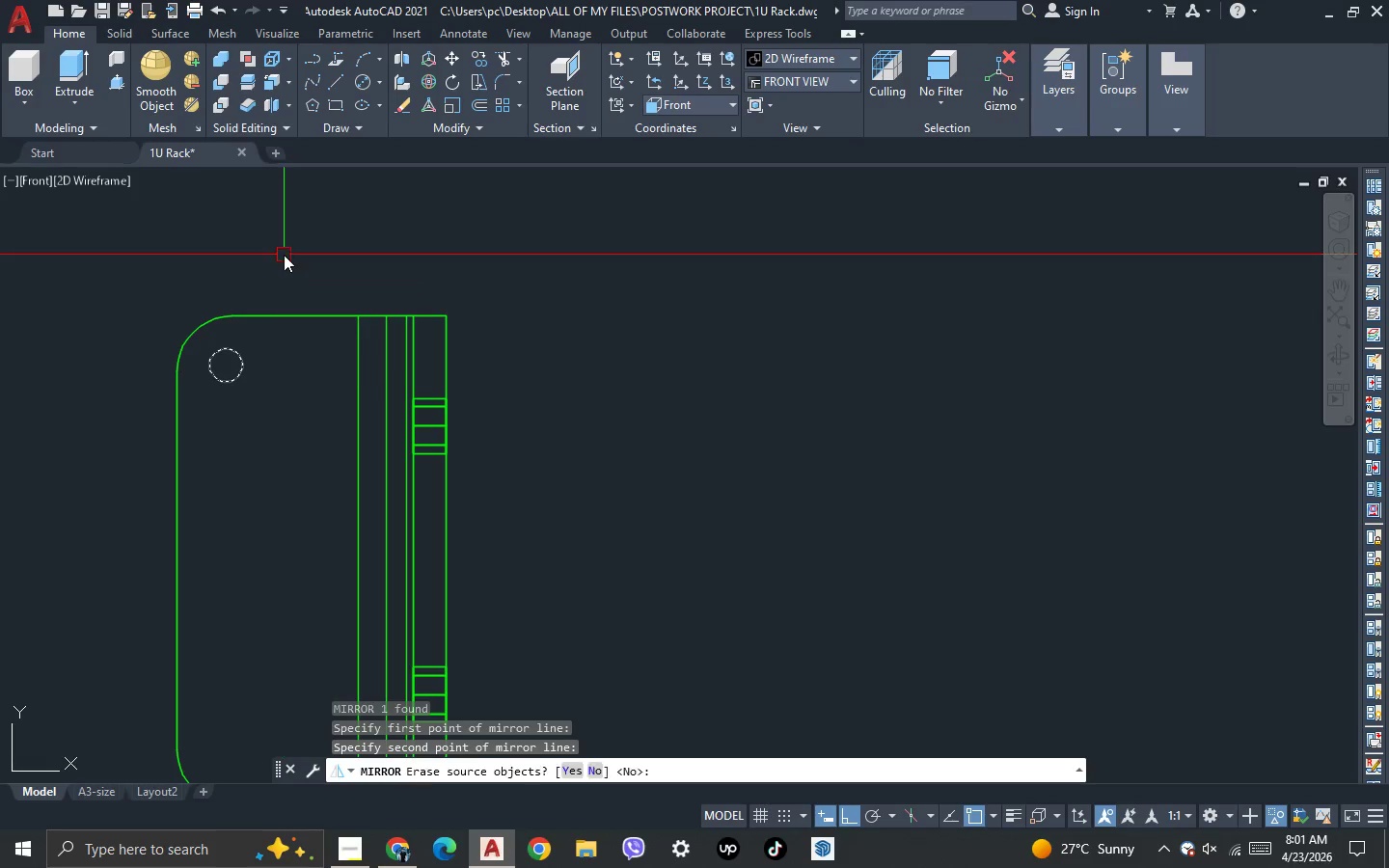 
key(Space)
 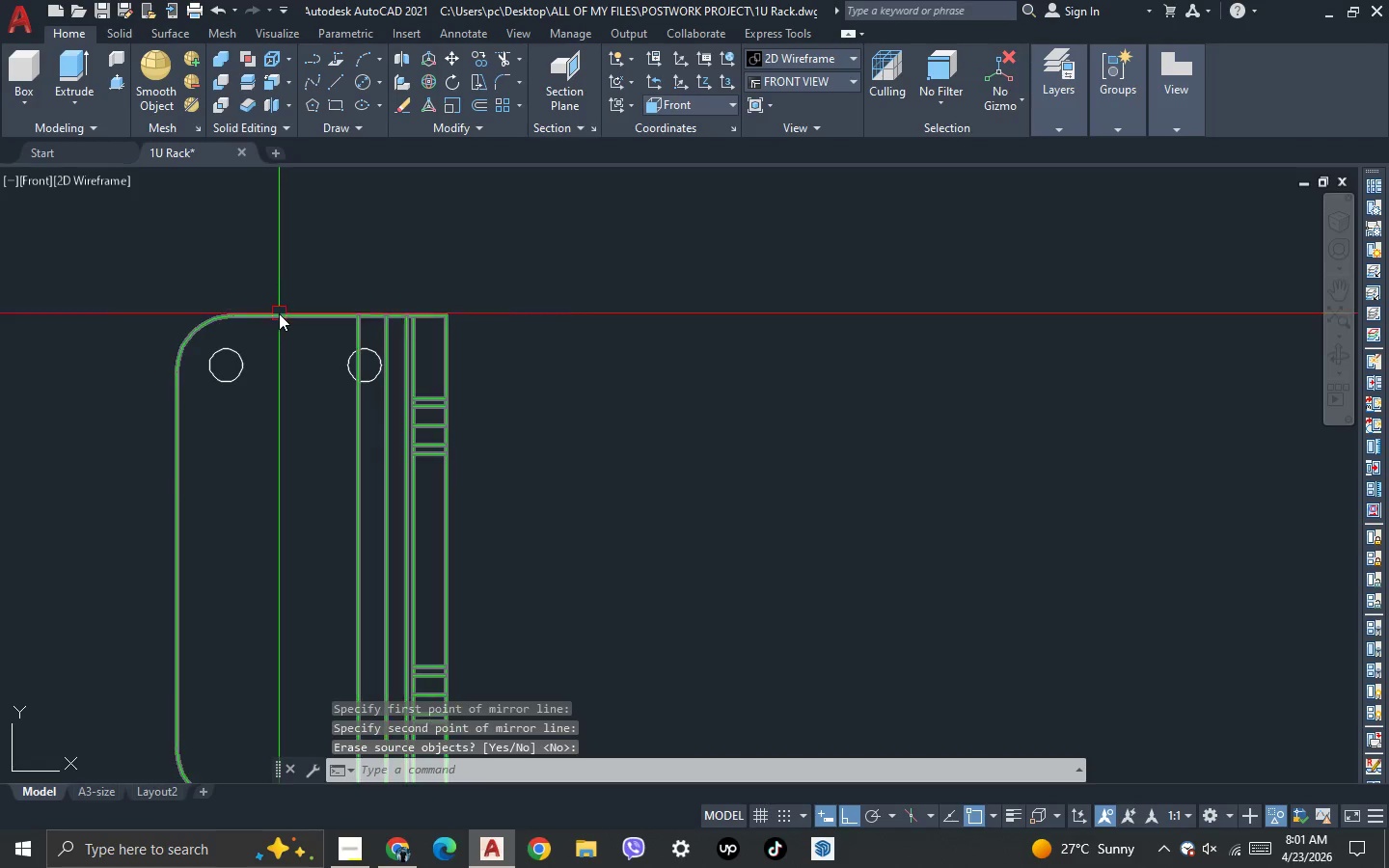 
key(3)
 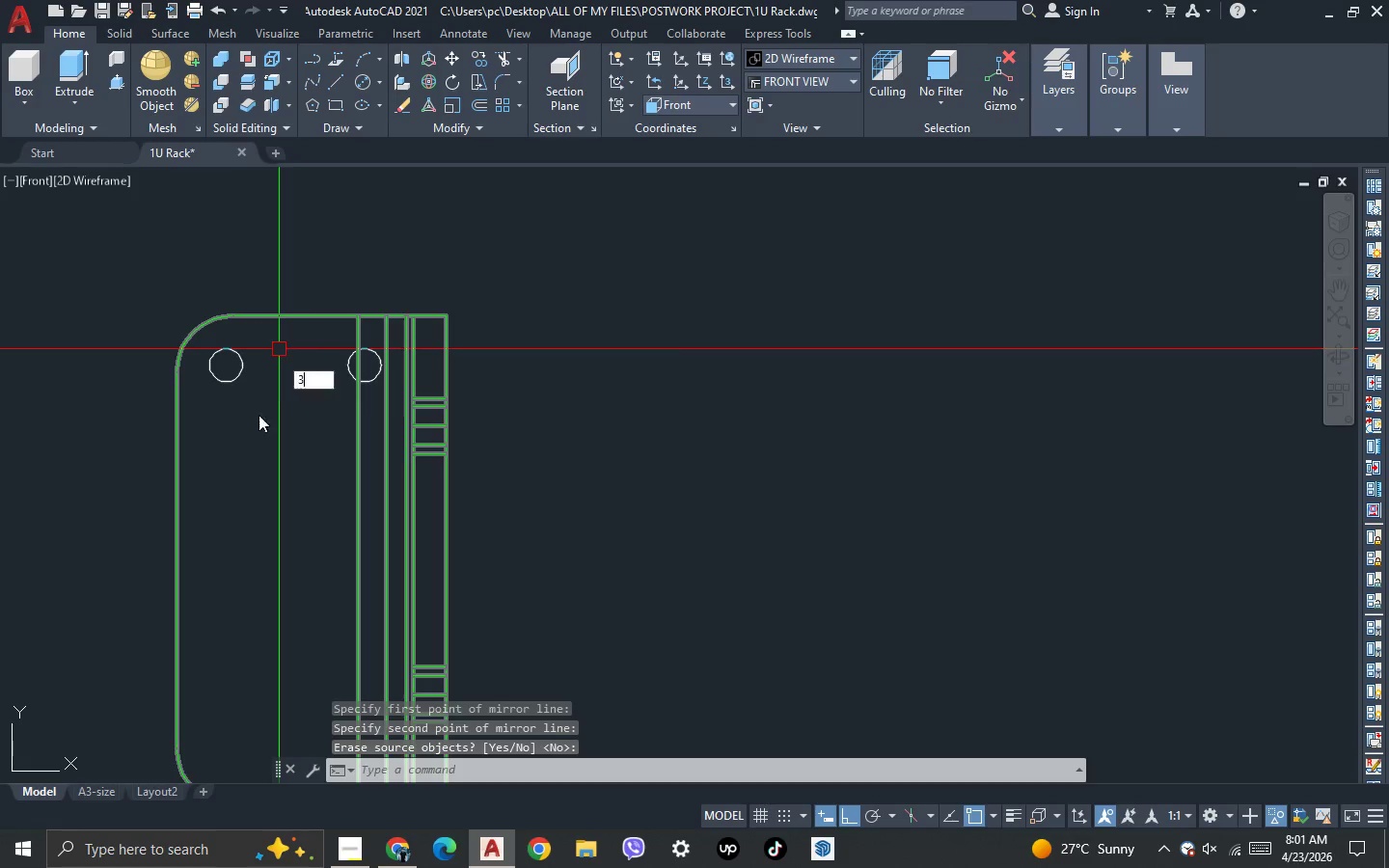 
key(Space)
 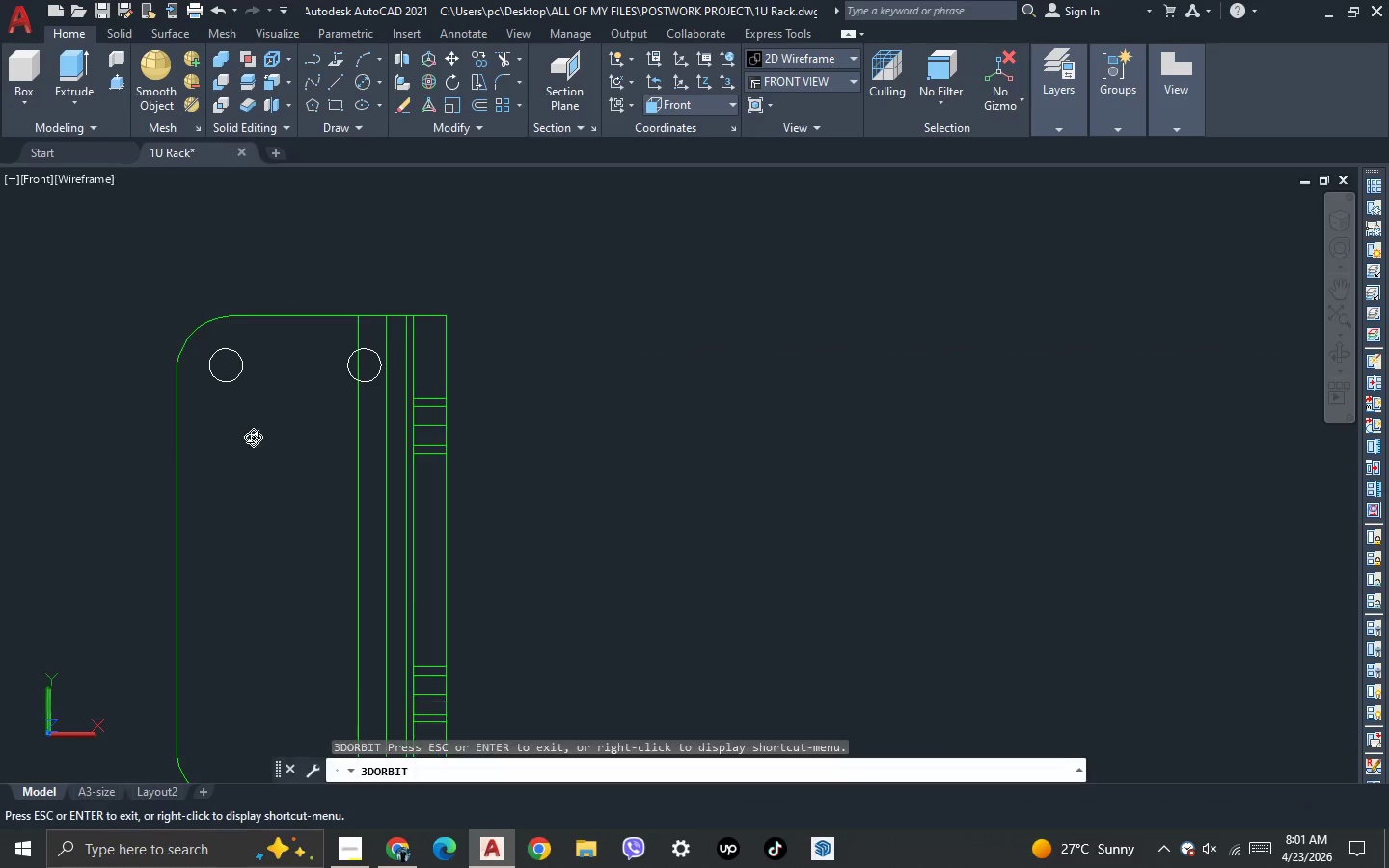 
left_click_drag(start_coordinate=[253, 435], to_coordinate=[237, 598])
 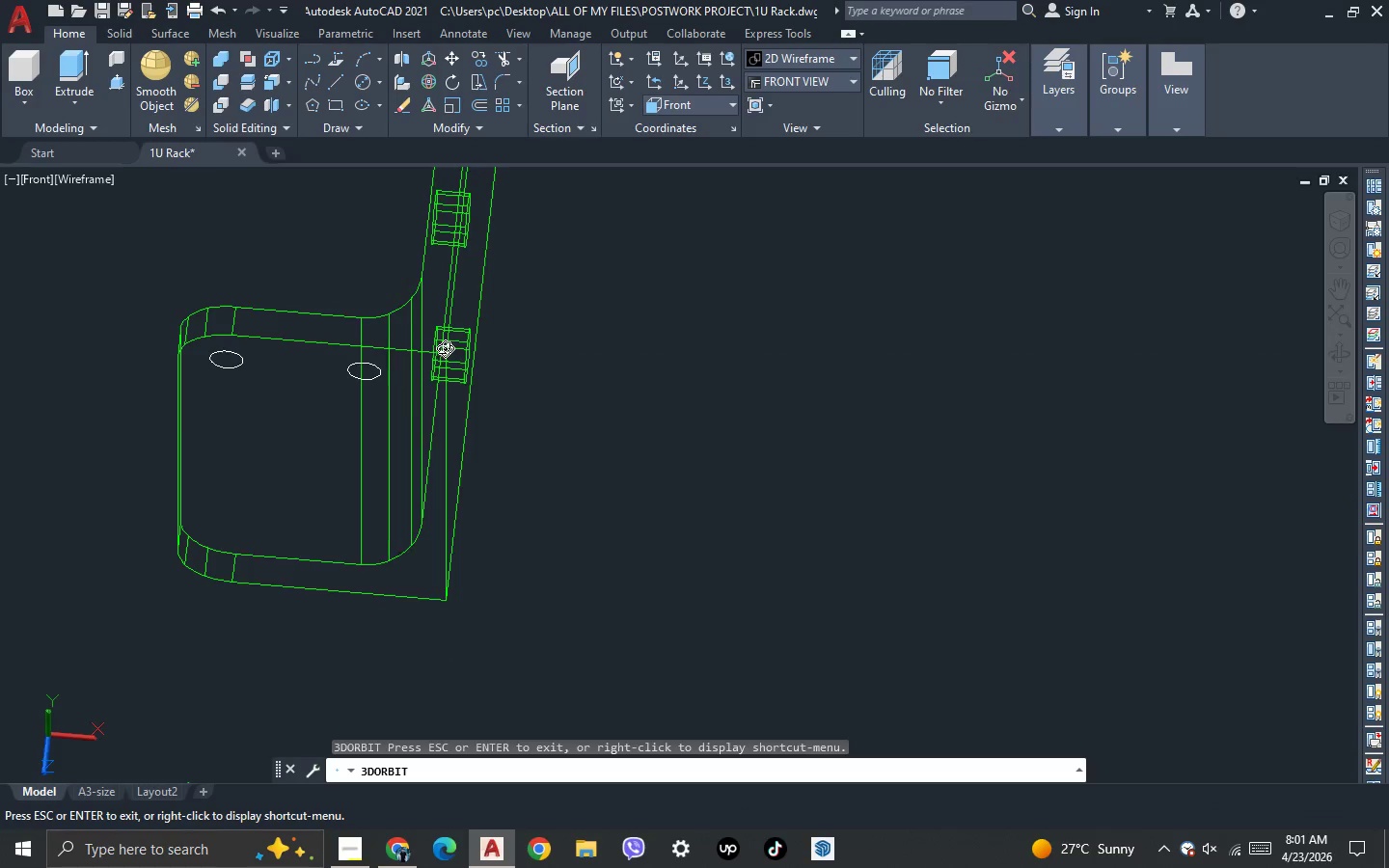 
left_click_drag(start_coordinate=[439, 362], to_coordinate=[555, 442])
 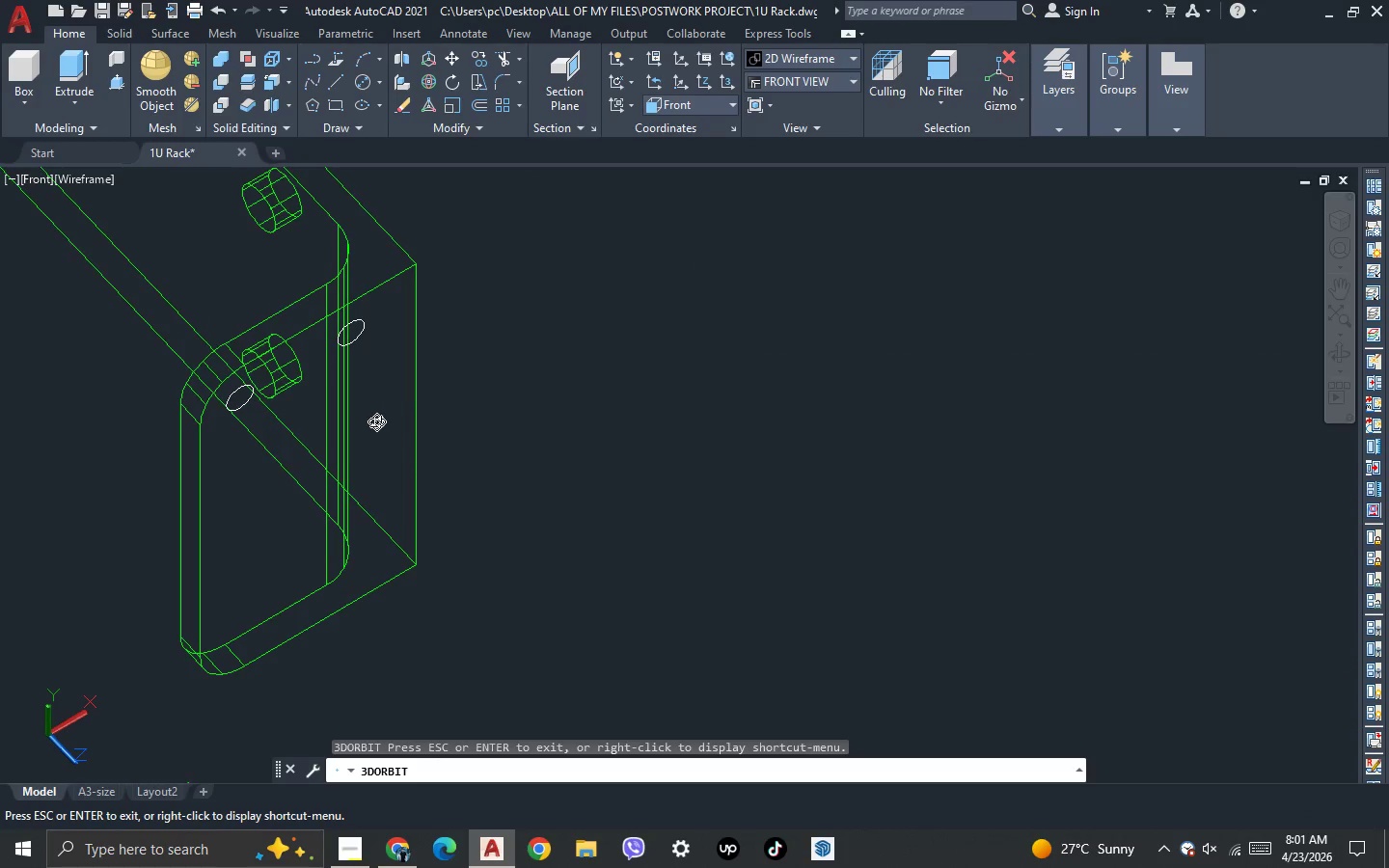 
left_click_drag(start_coordinate=[376, 421], to_coordinate=[679, 414])
 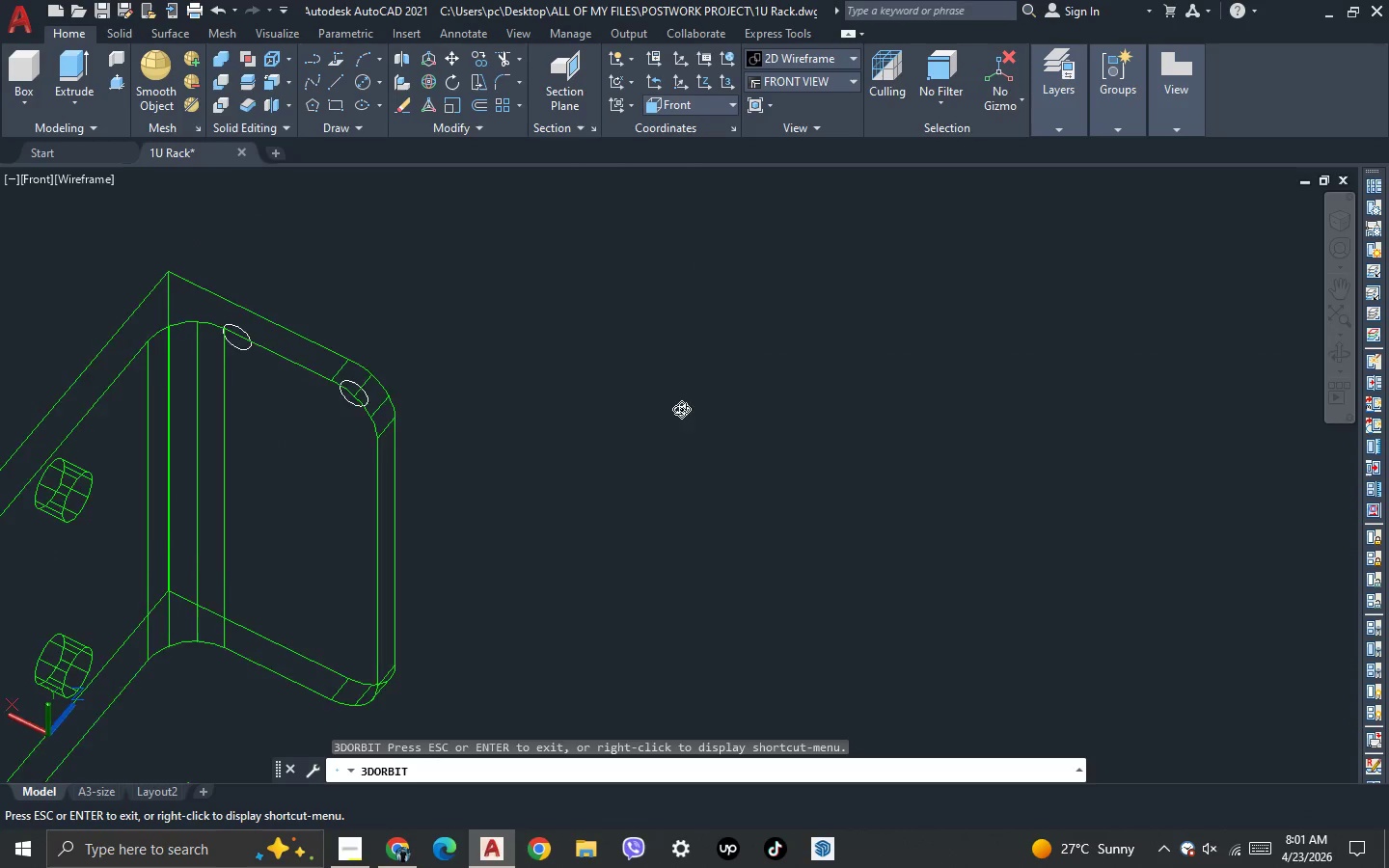 
left_click_drag(start_coordinate=[676, 412], to_coordinate=[617, 442])
 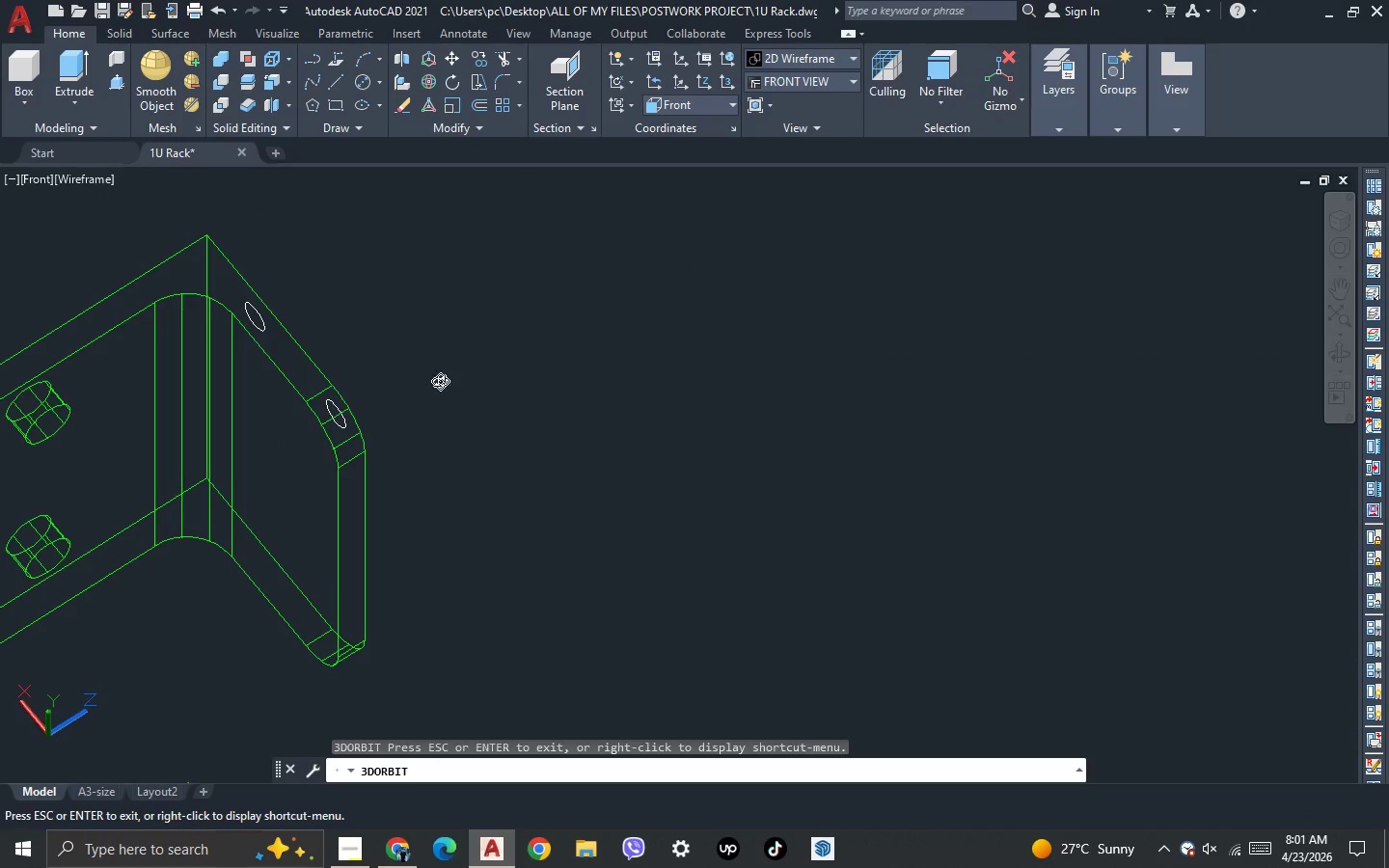 
key(Escape)
 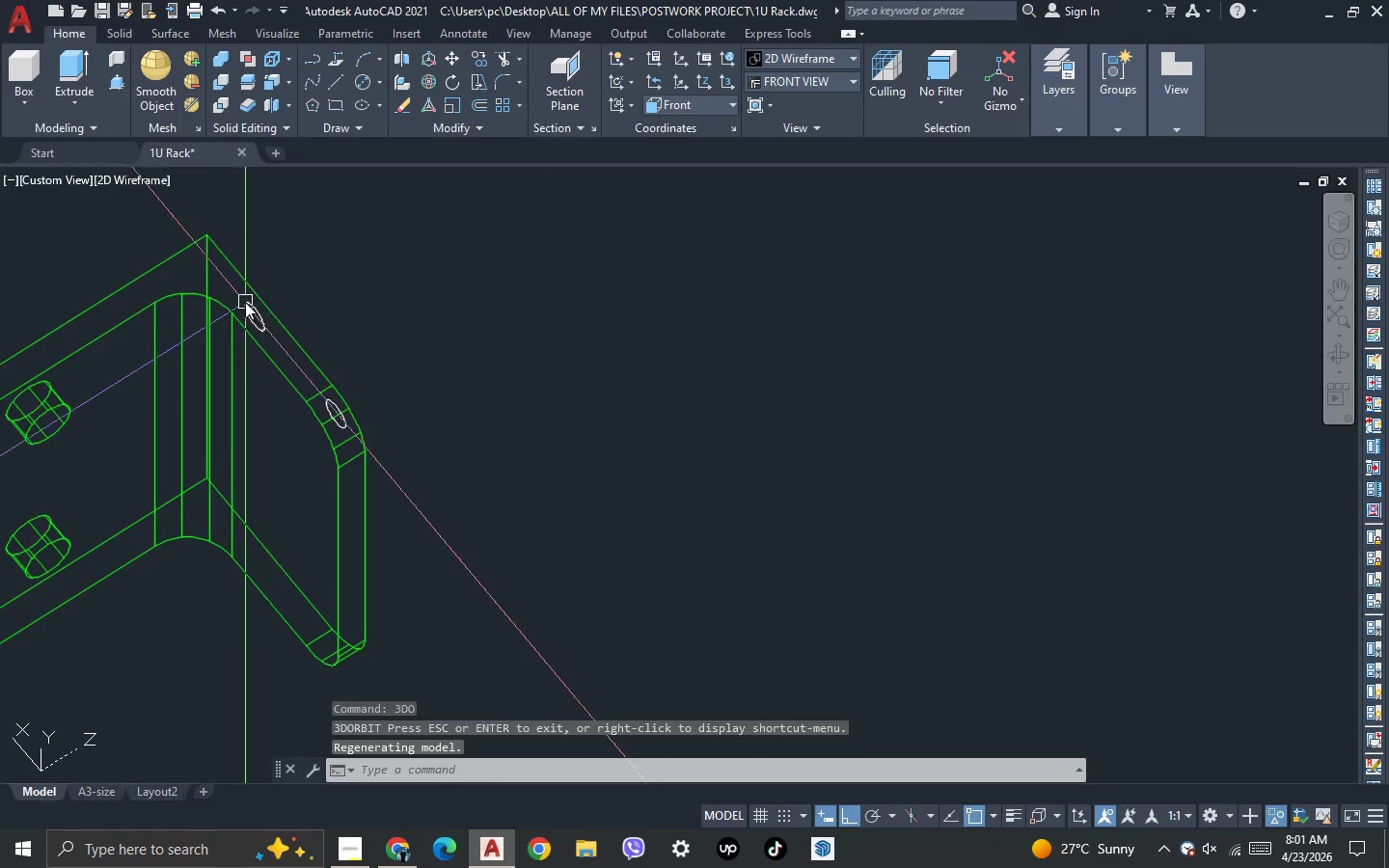 
scroll: coordinate [245, 302], scroll_direction: up, amount: 2.0
 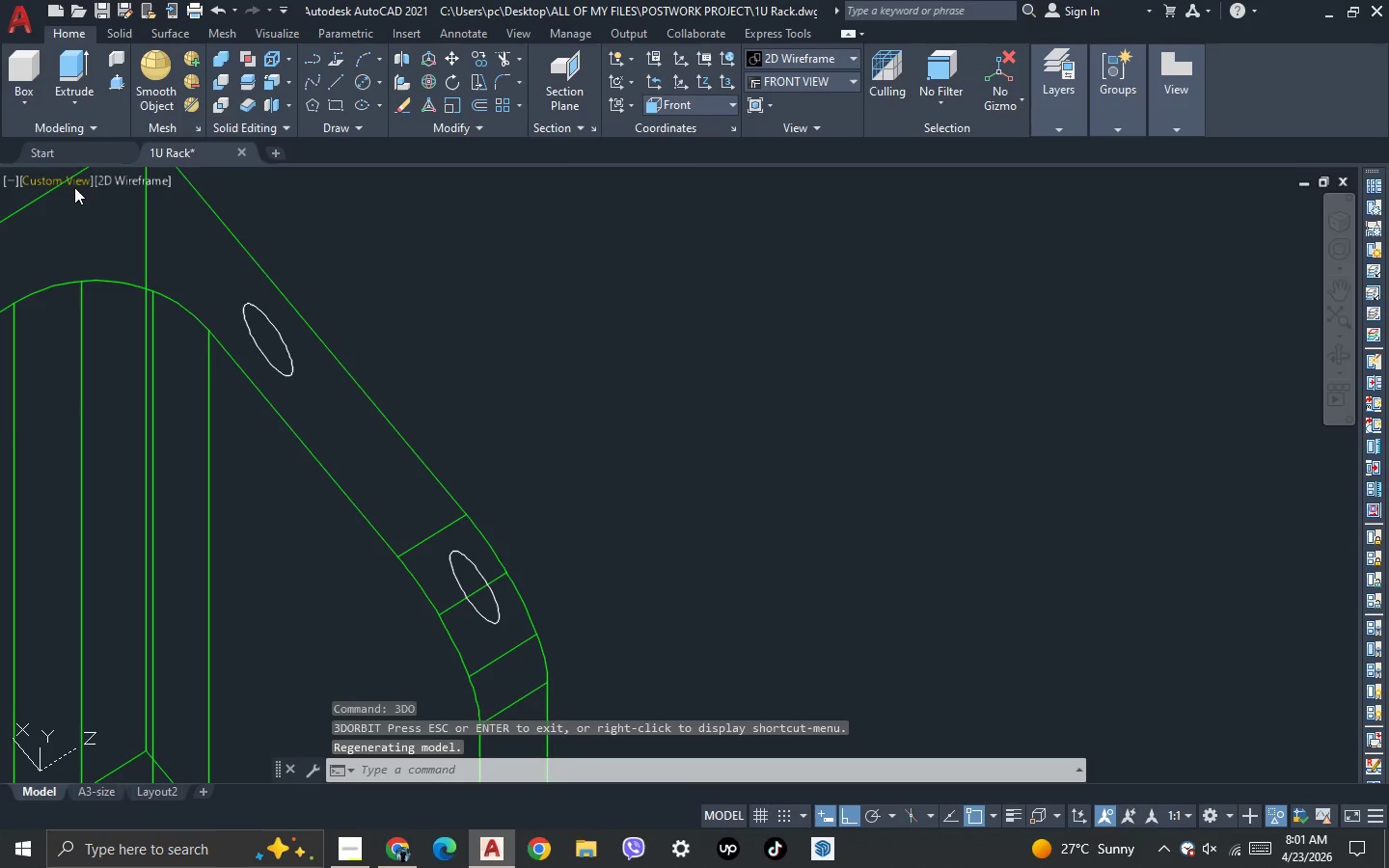 
left_click([57, 182])
 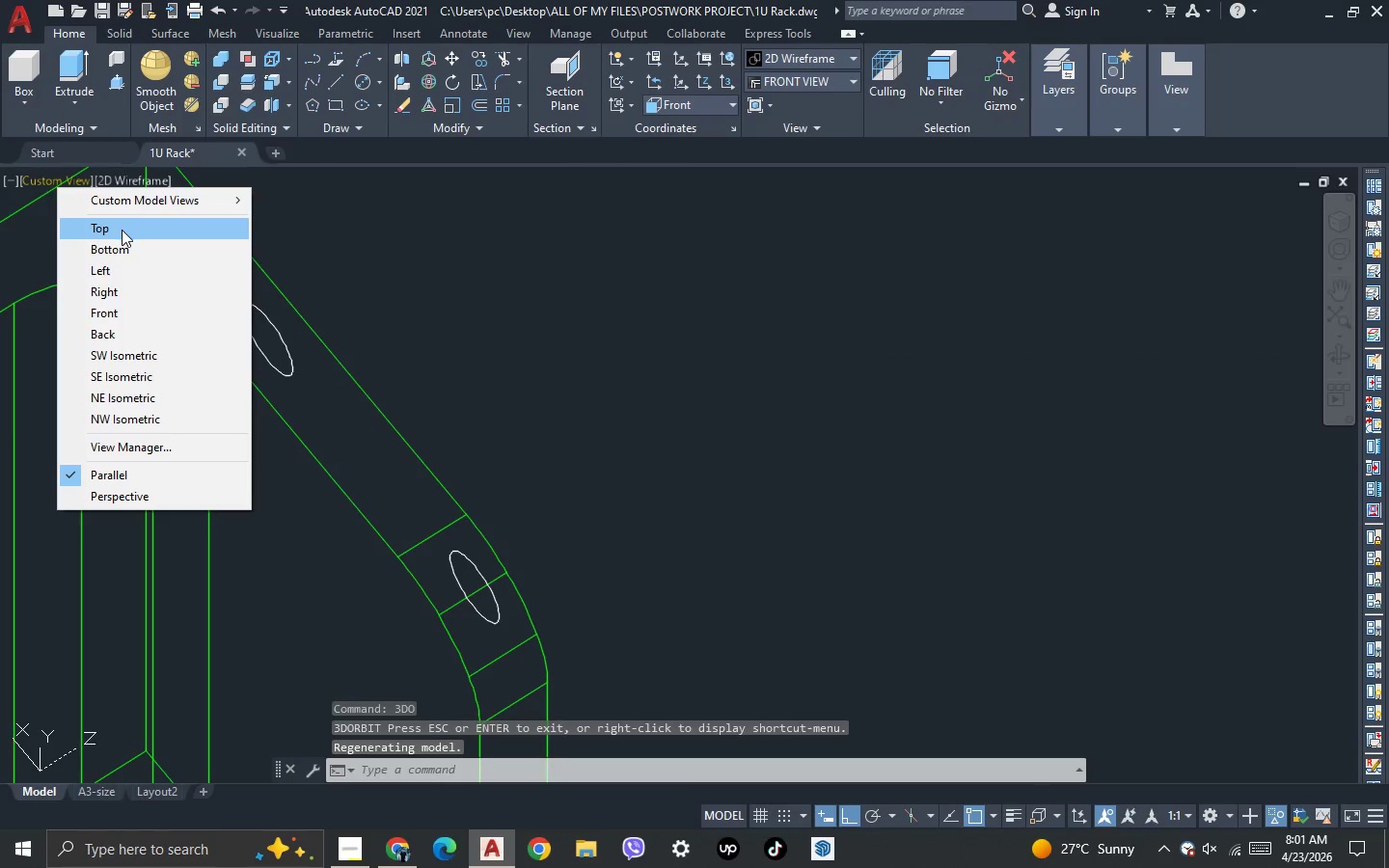 
left_click([122, 230])
 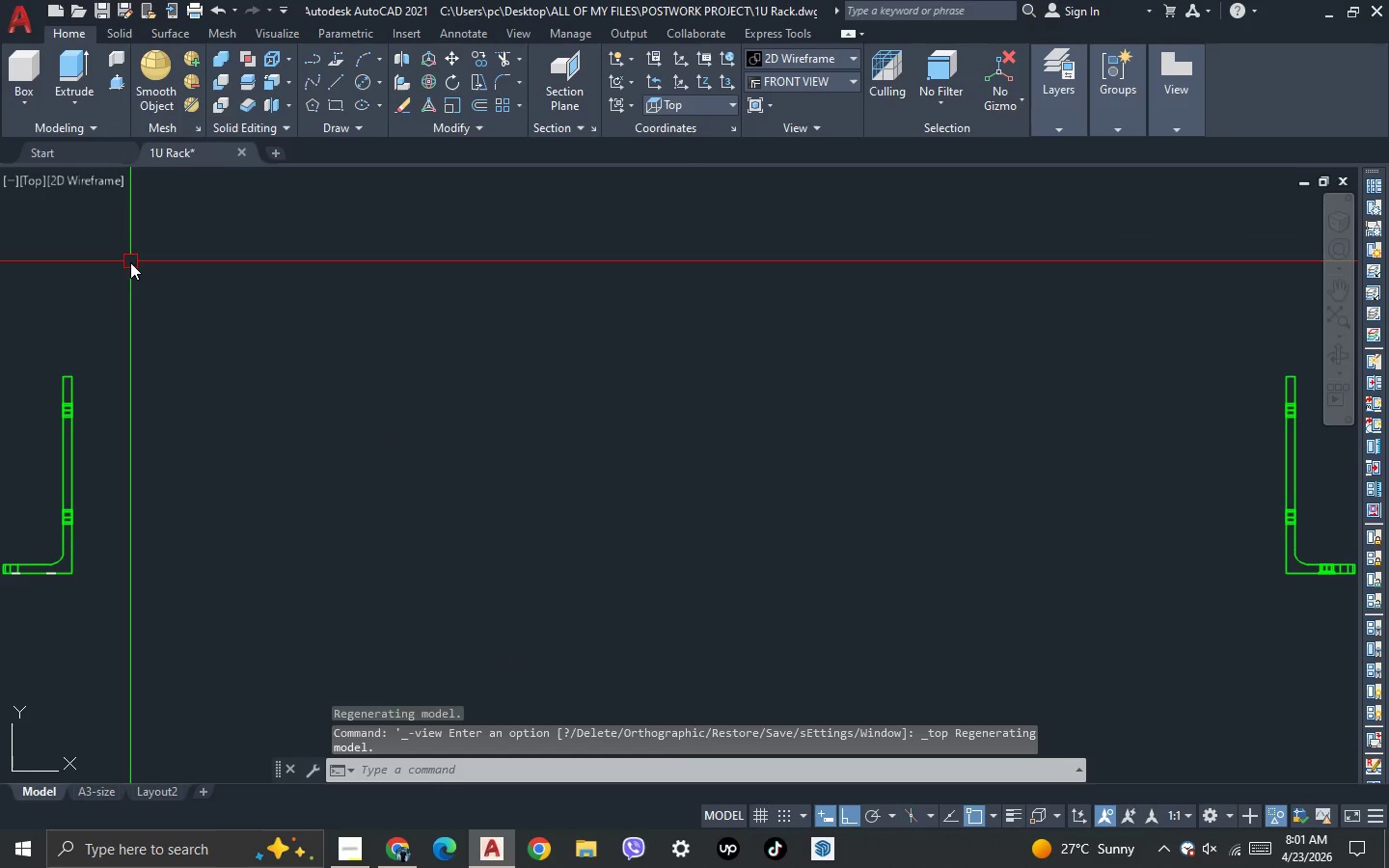 
scroll: coordinate [186, 434], scroll_direction: up, amount: 3.0
 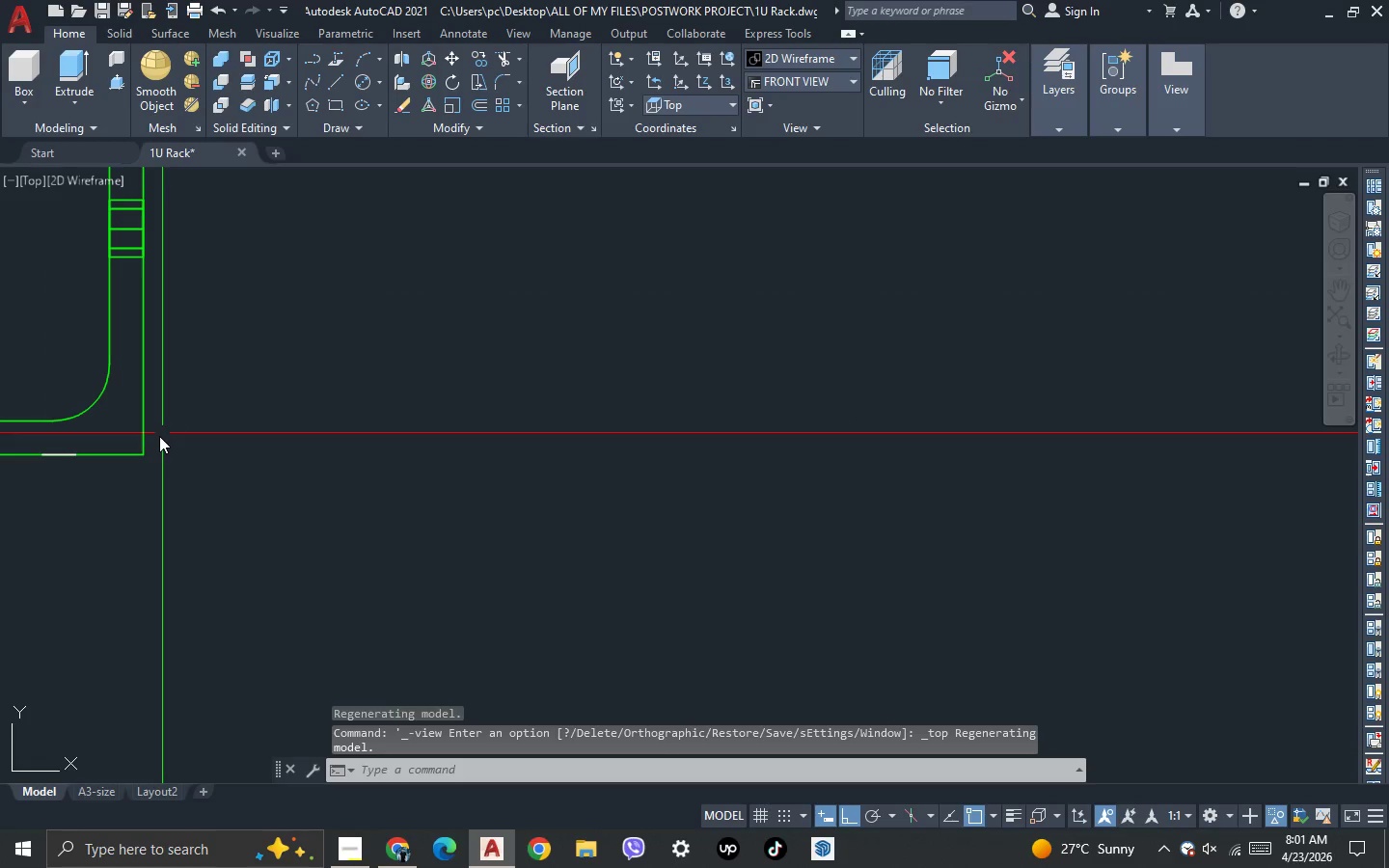 
key(L)
 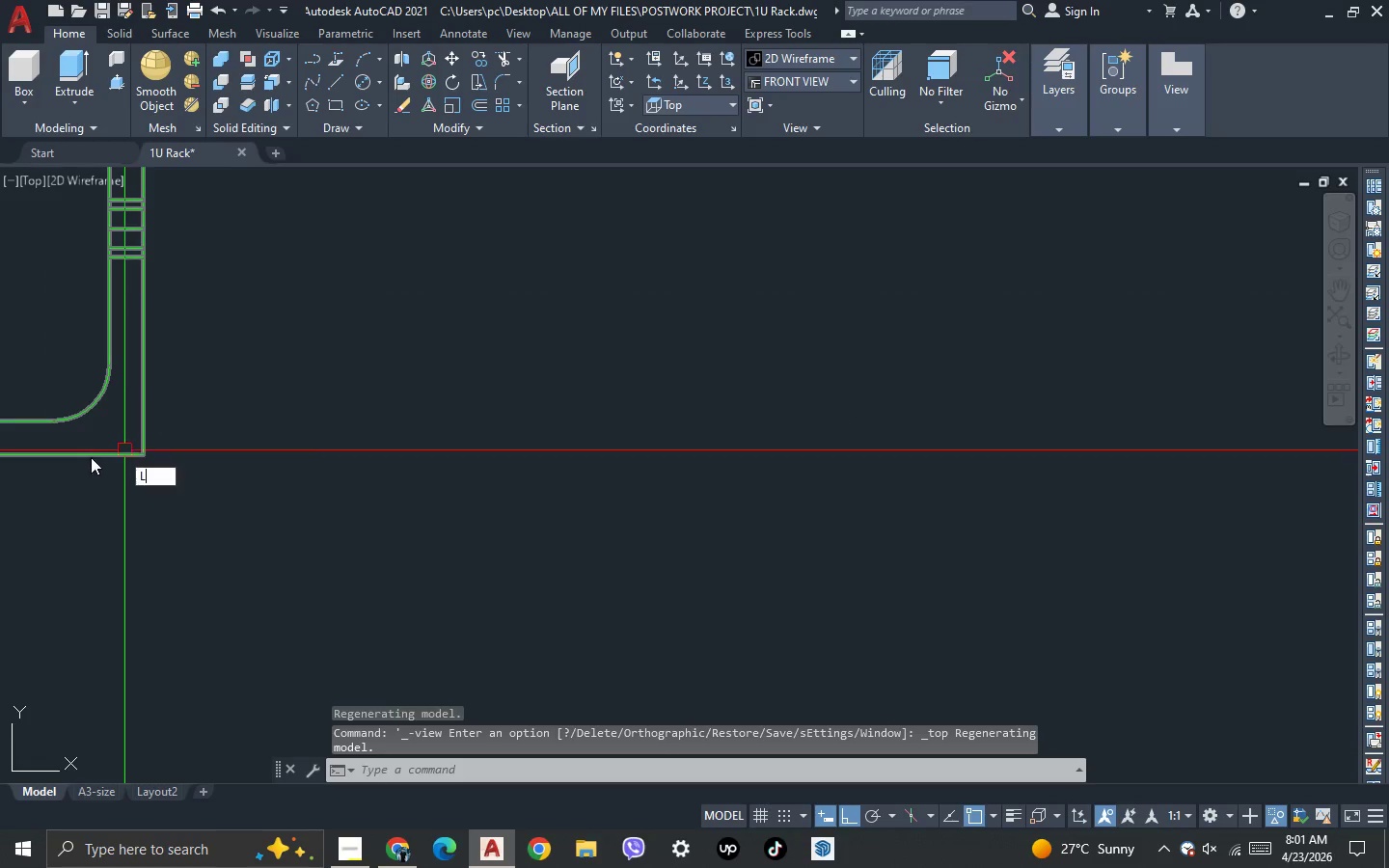 
key(Space)
 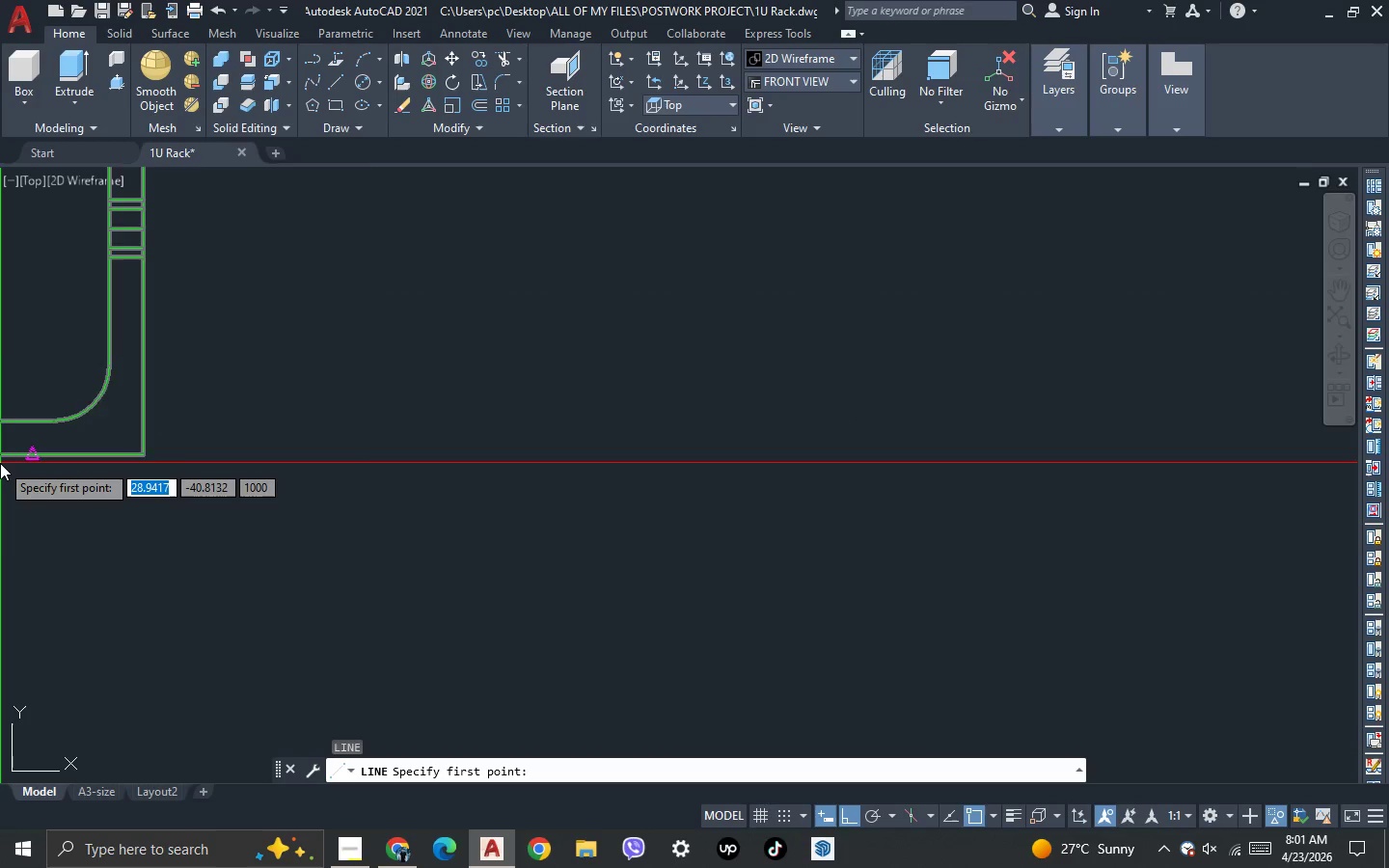 
scroll: coordinate [0, 463], scroll_direction: up, amount: 2.0
 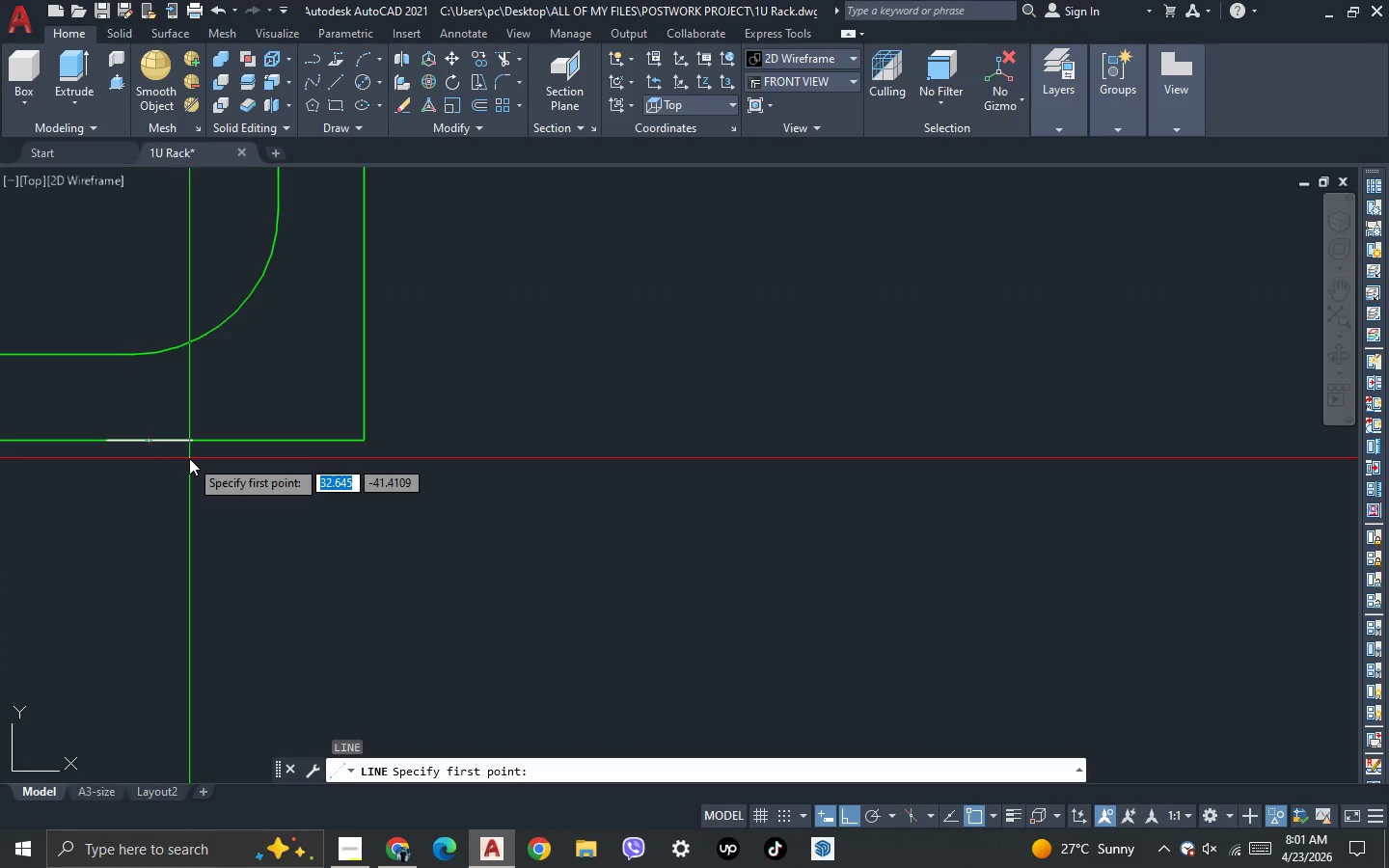 
key(Escape)
 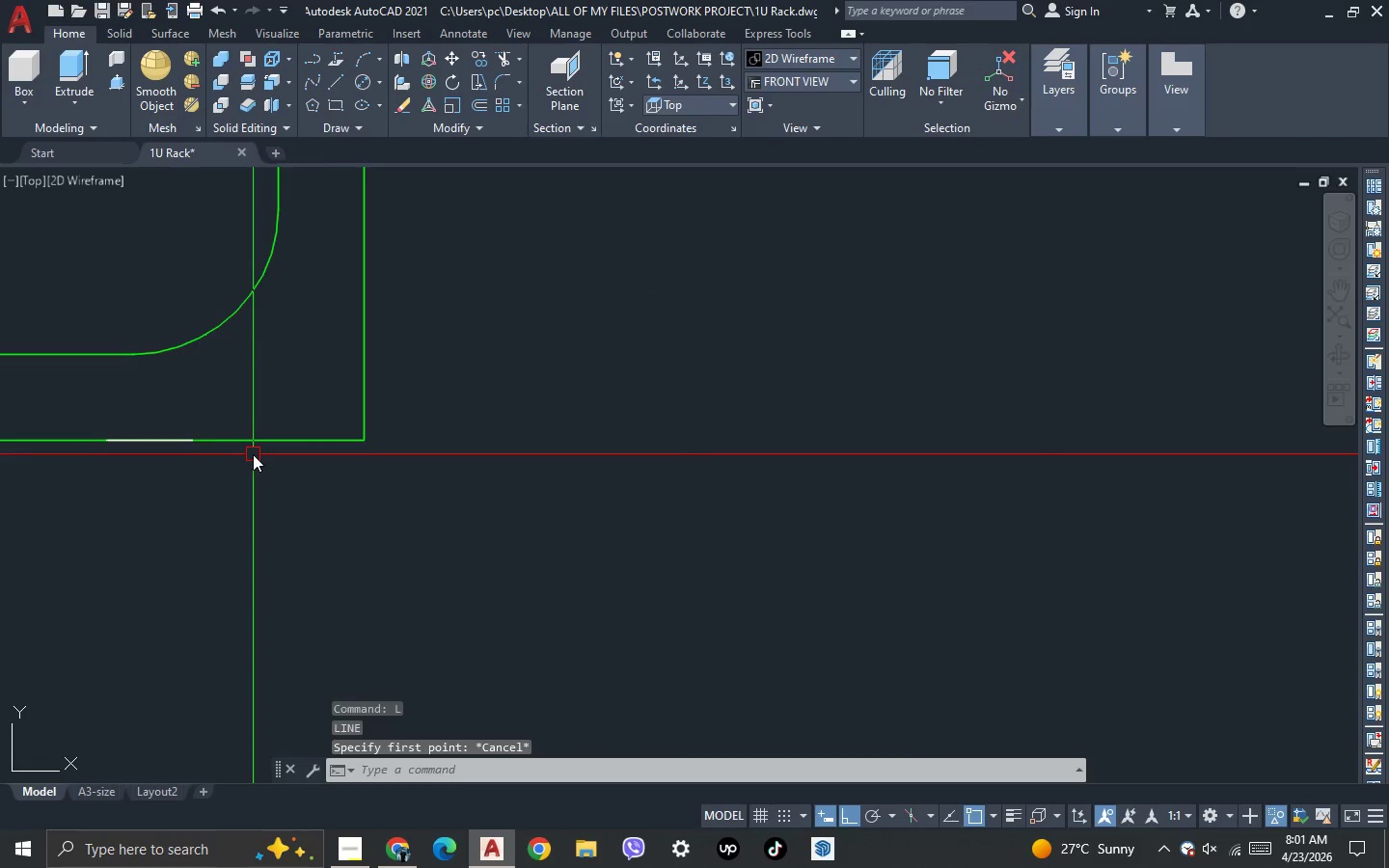 
scroll: coordinate [260, 461], scroll_direction: down, amount: 3.0
 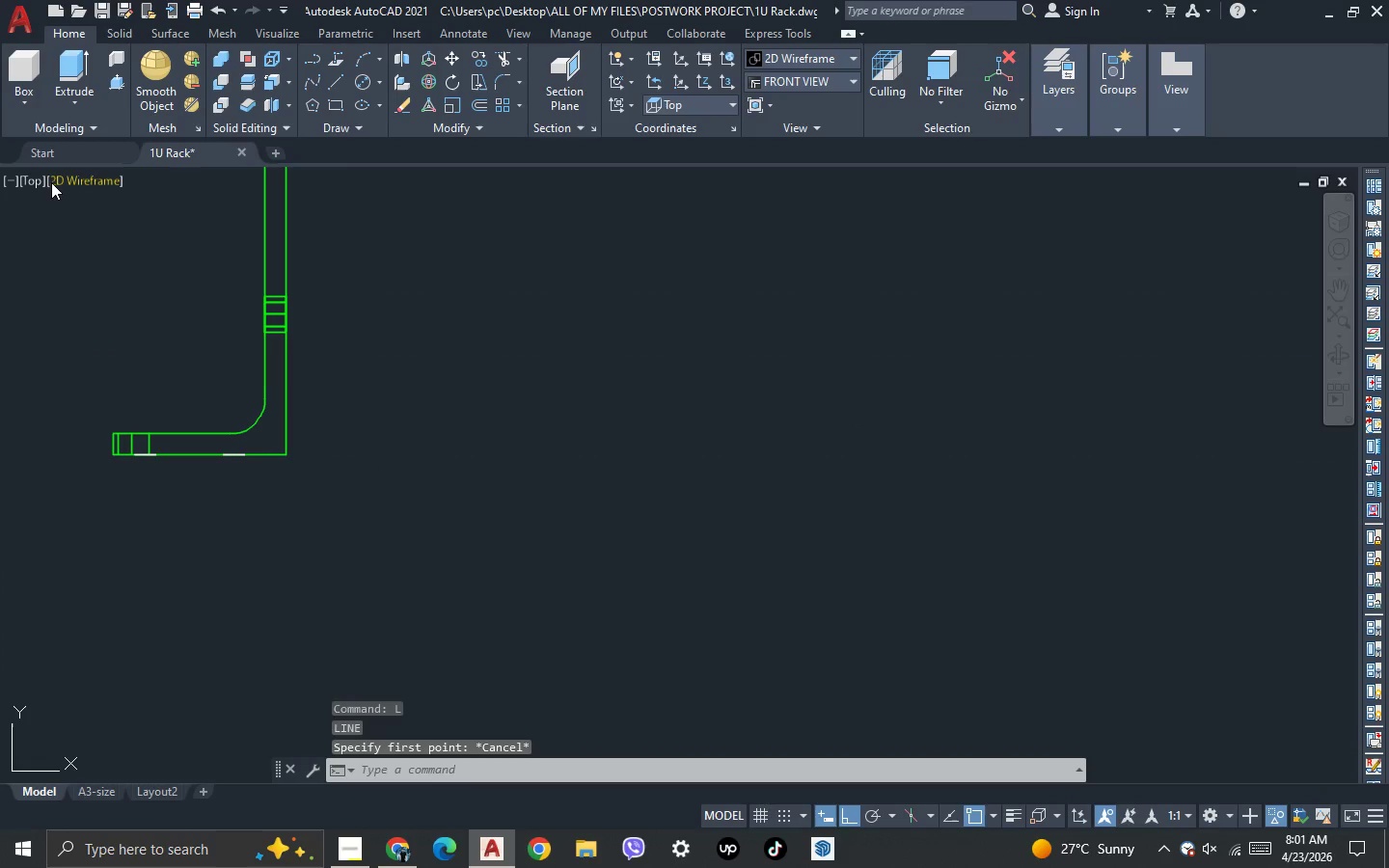 
left_click([33, 181])
 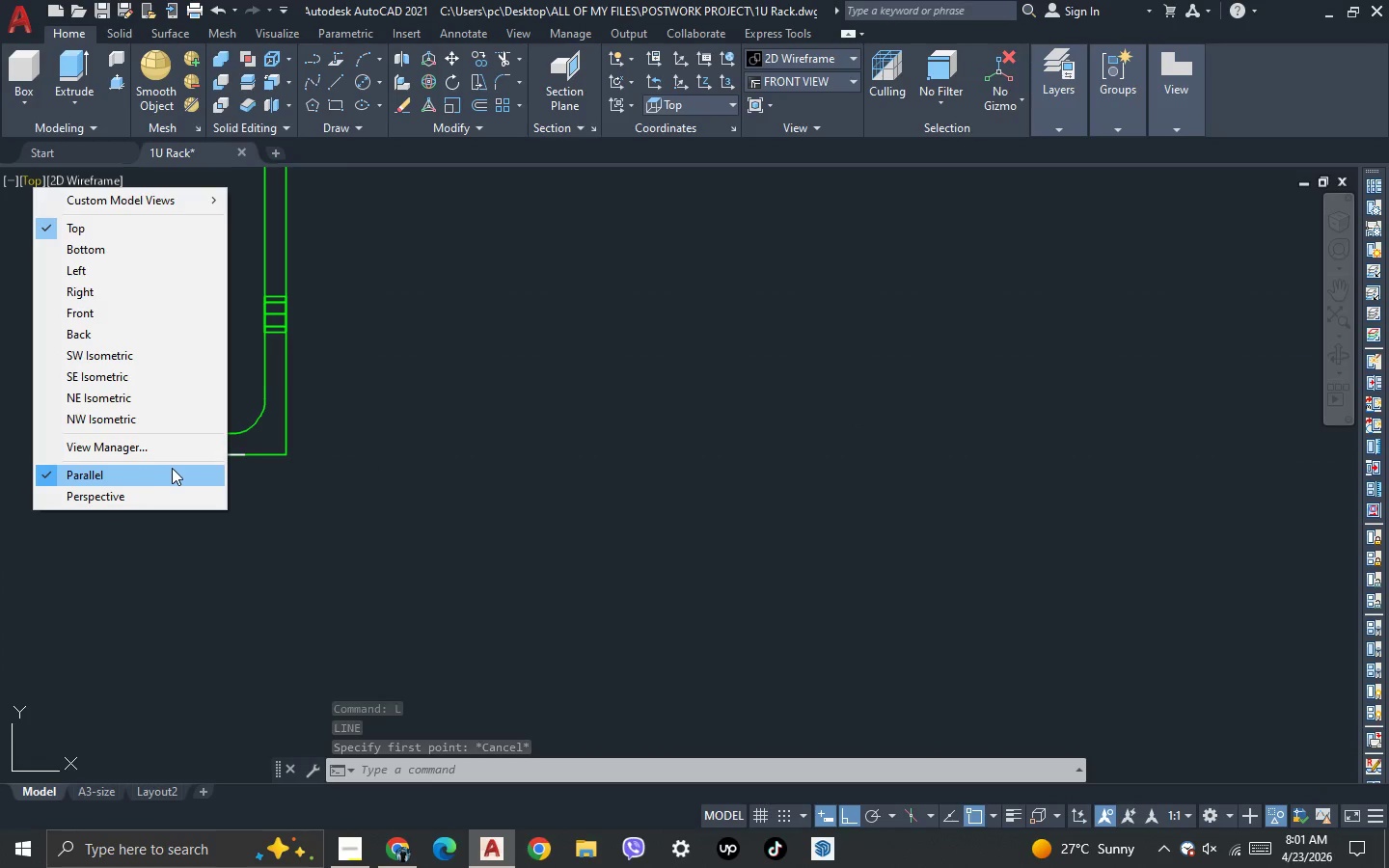 
key(Escape)
 